 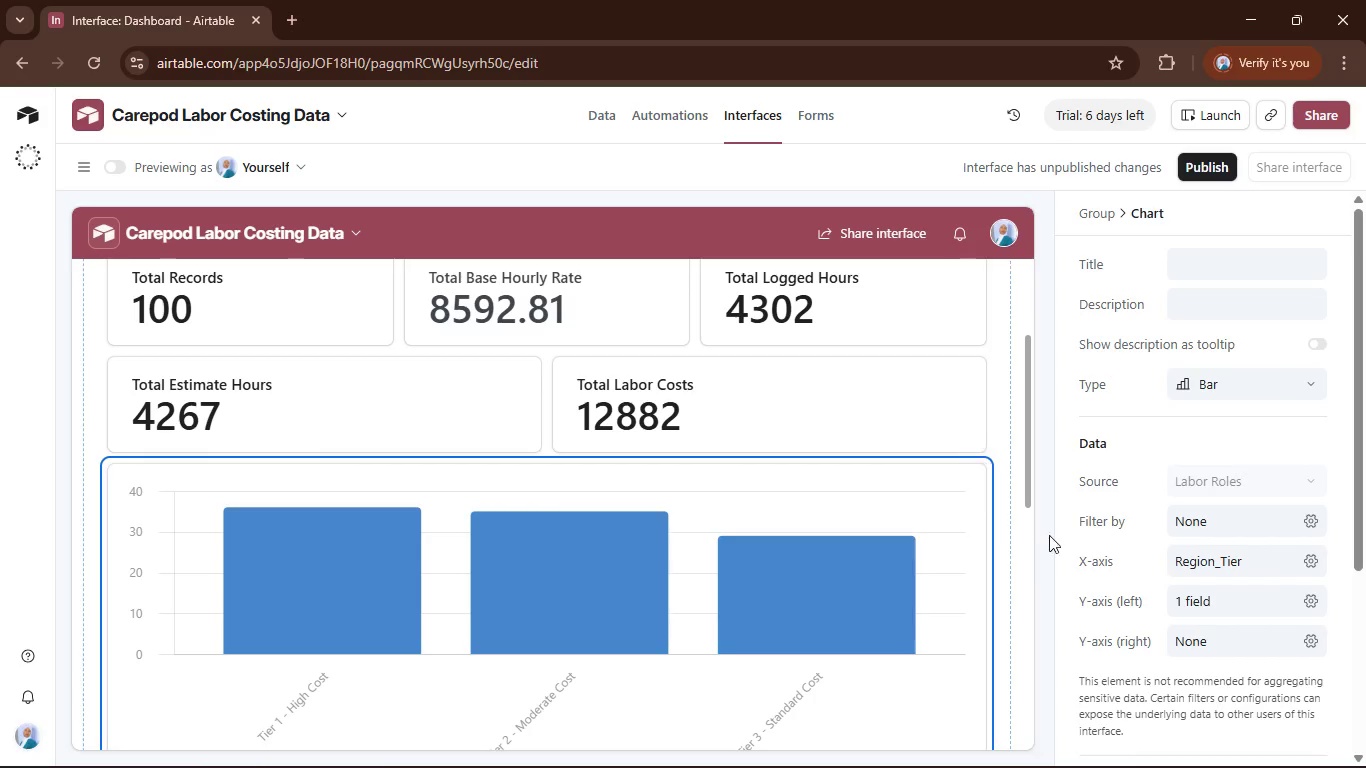 
scroll: coordinate [1171, 464], scroll_direction: down, amount: 1.0
 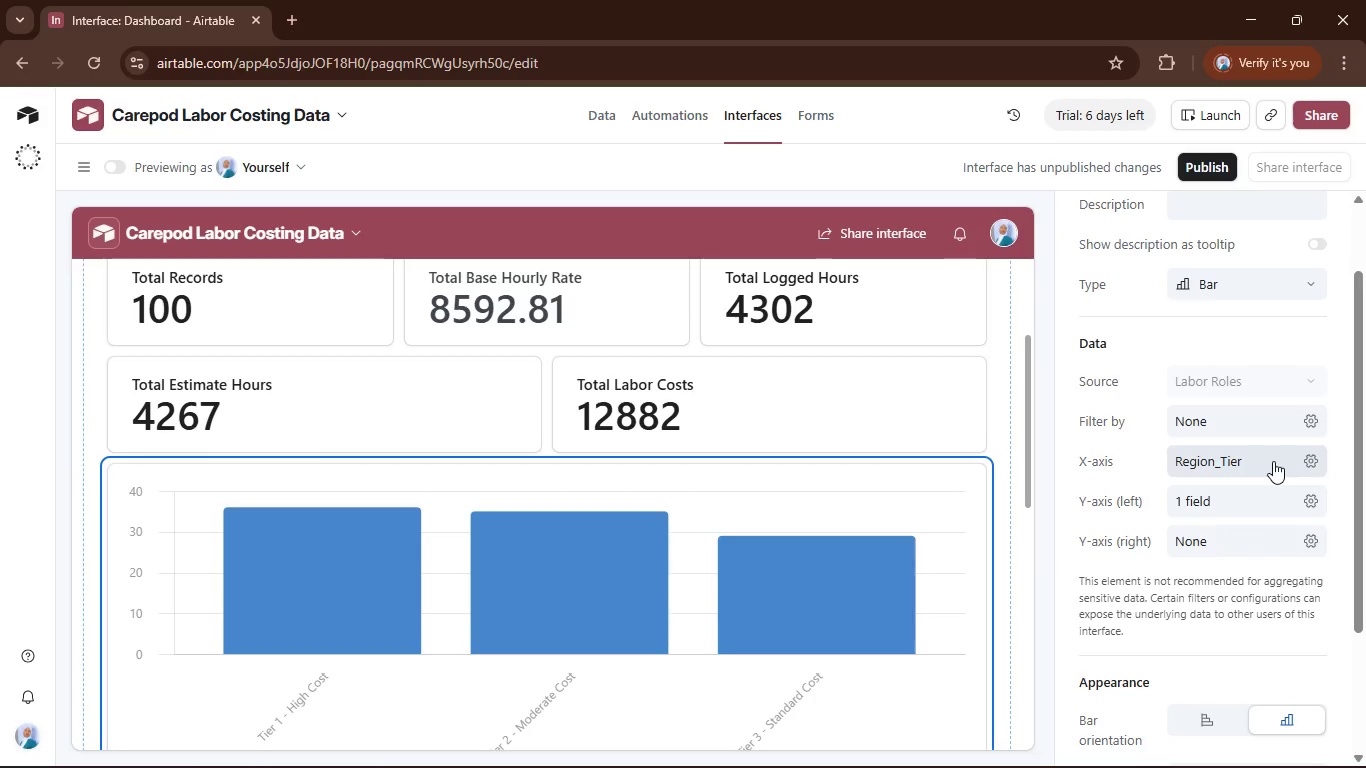 
left_click([1273, 461])
 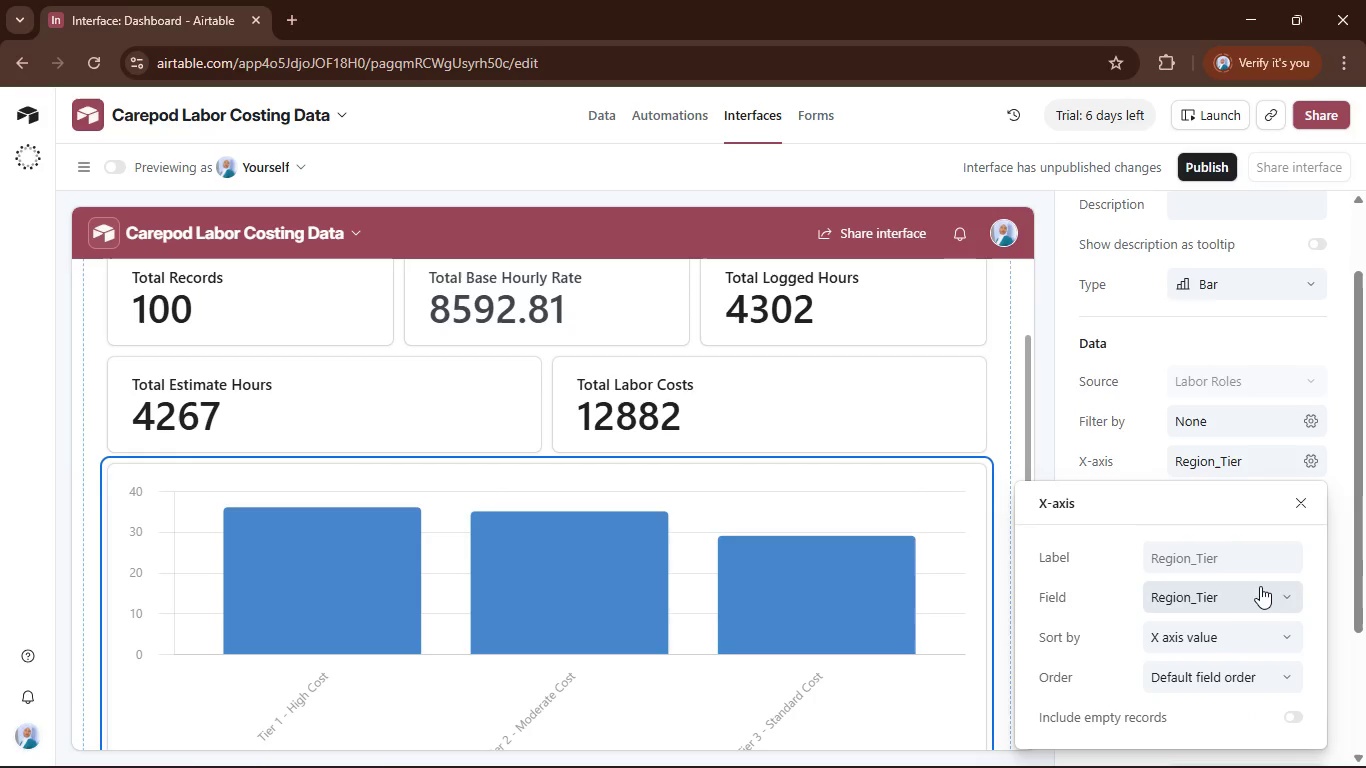 
left_click([1260, 586])
 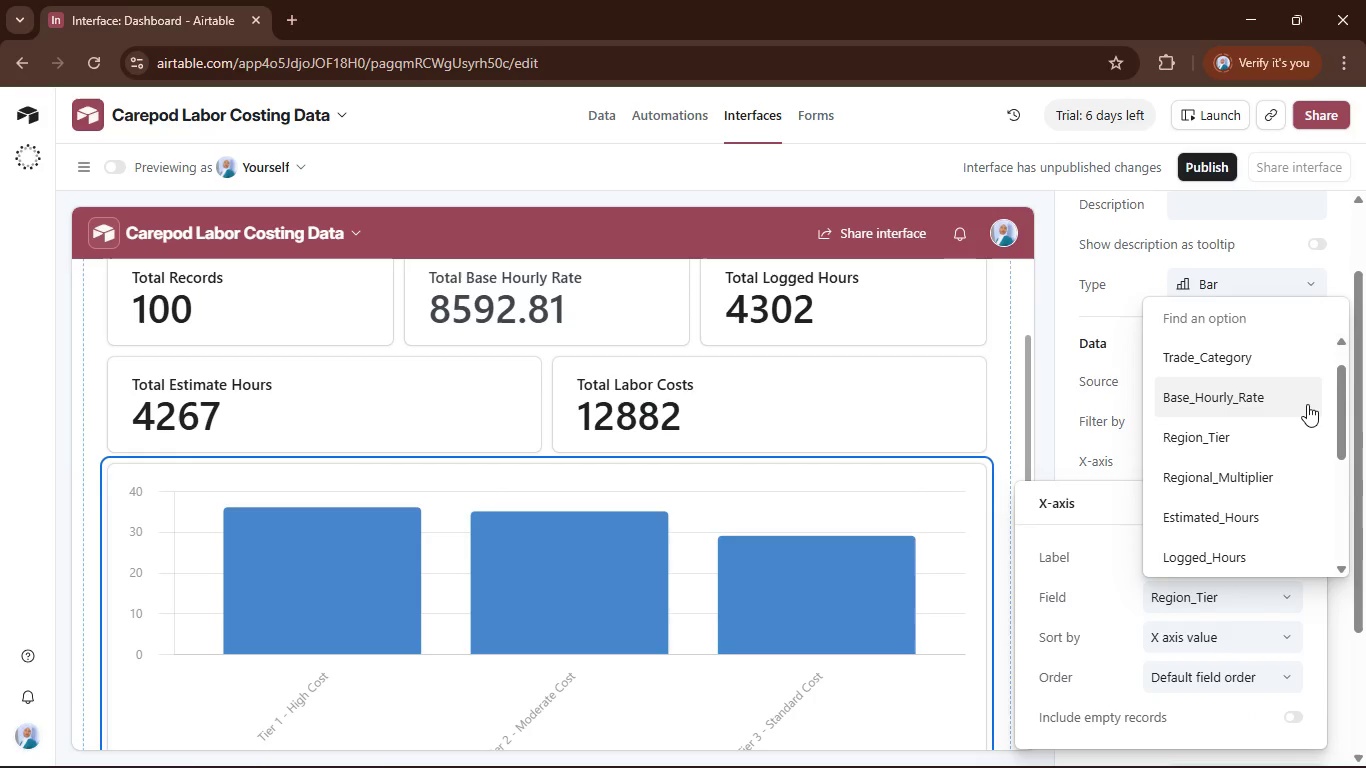 
scroll: coordinate [1256, 538], scroll_direction: down, amount: 6.0
 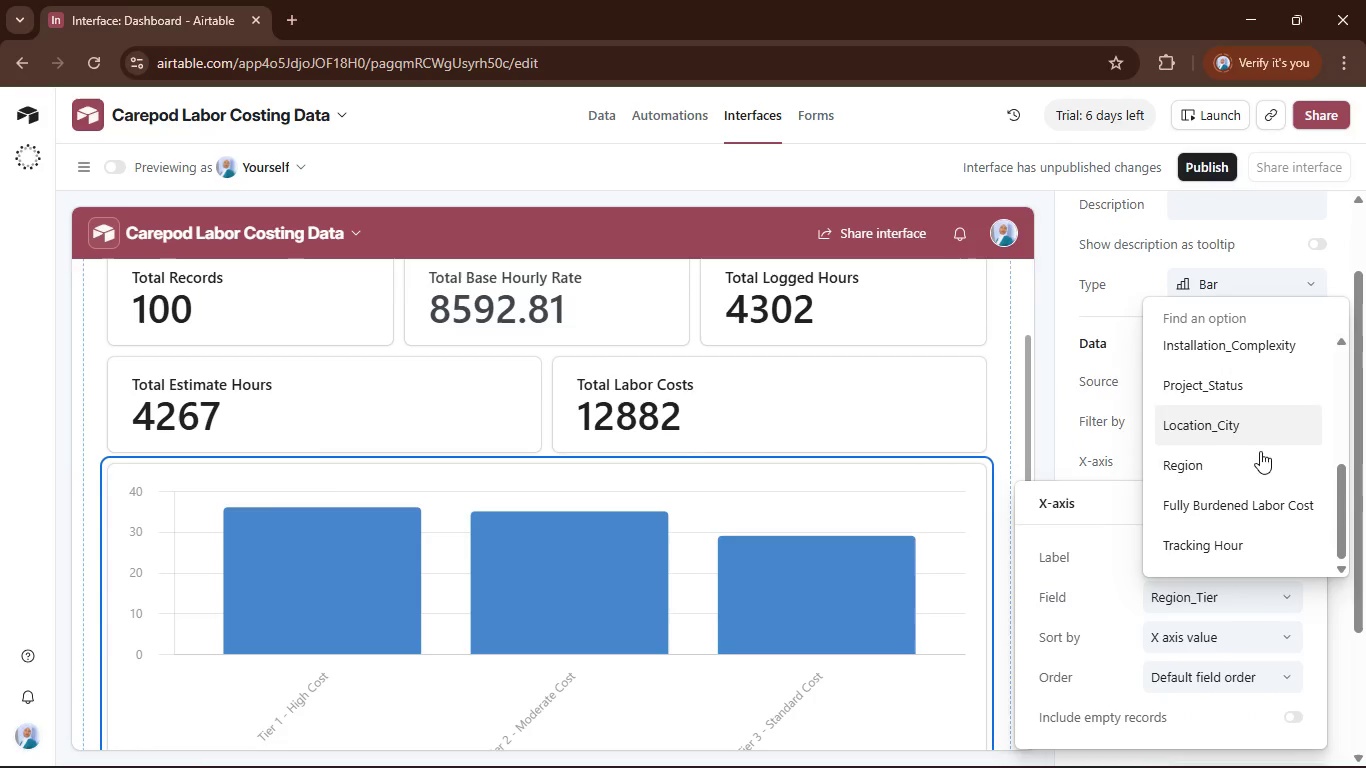 
left_click([1254, 470])
 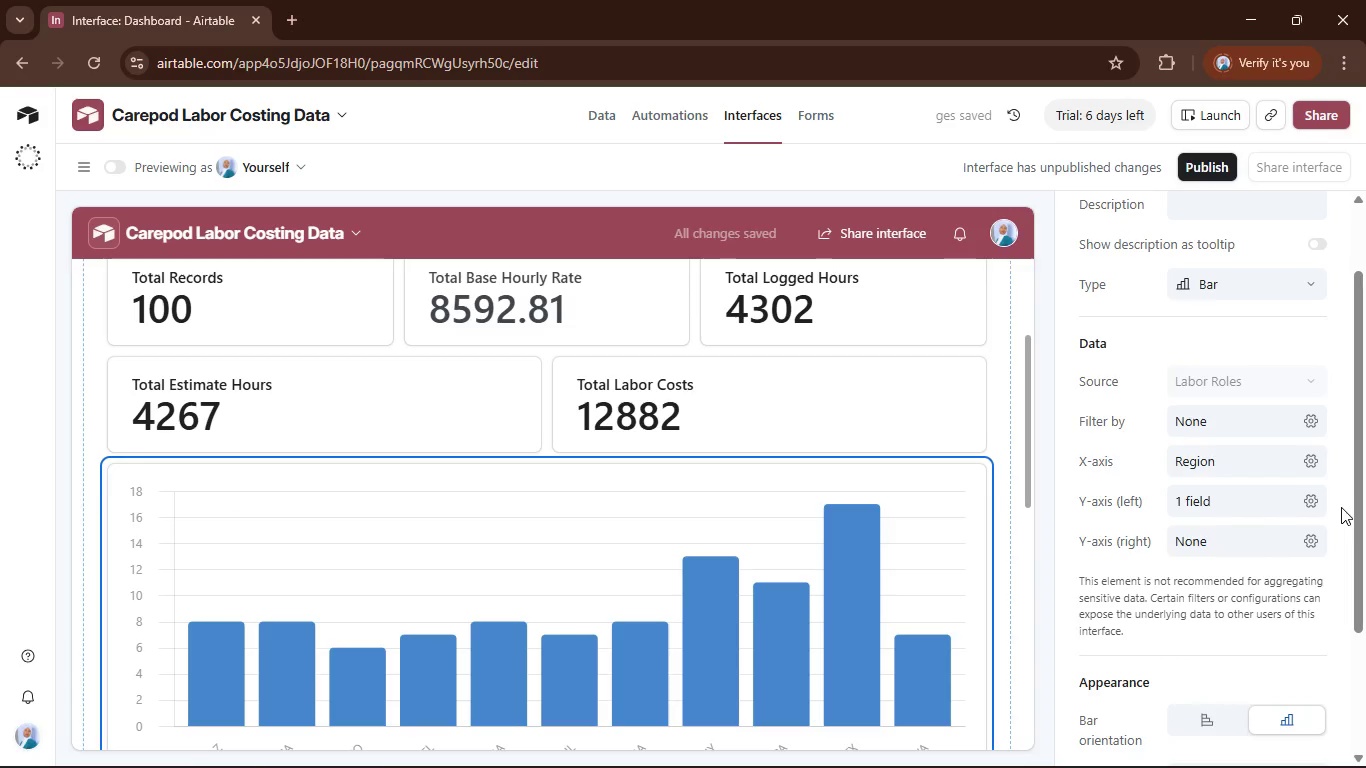 
left_click([1249, 497])
 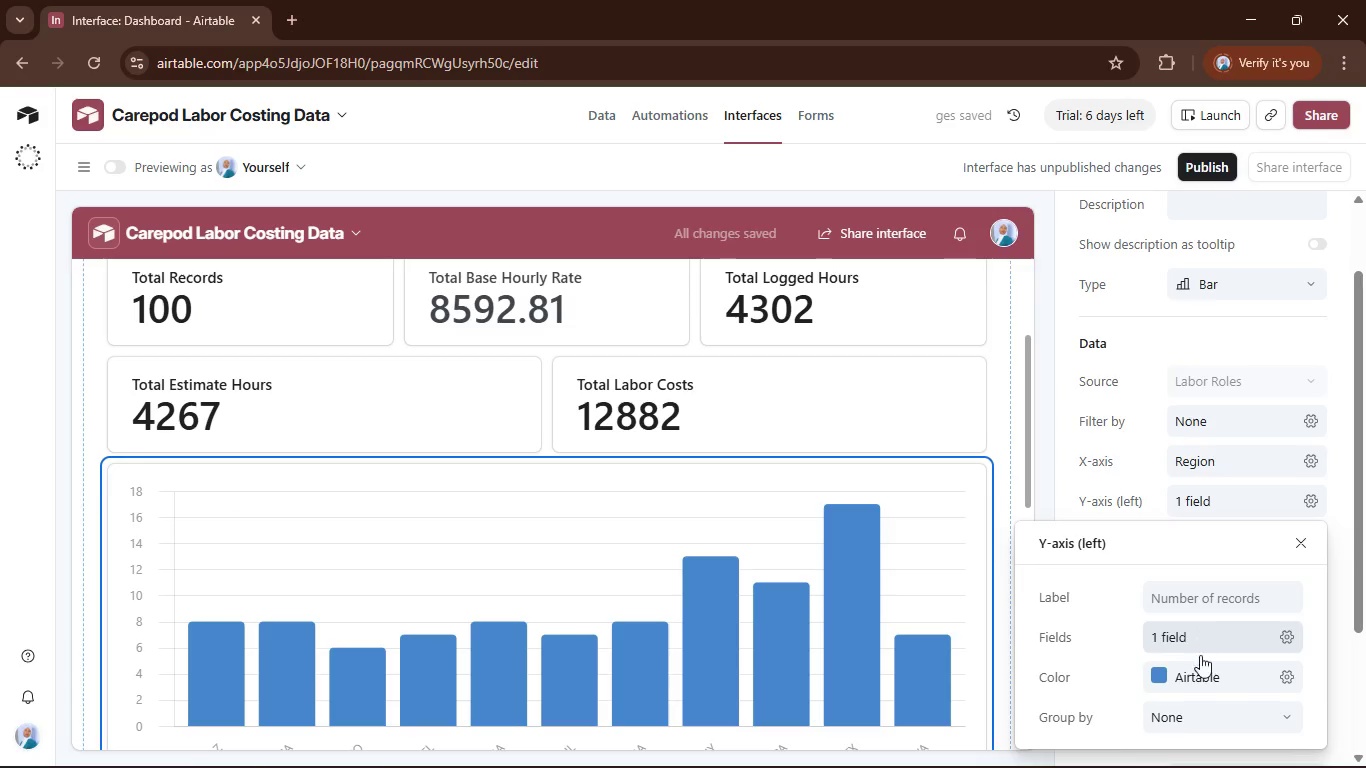 
left_click([1200, 641])
 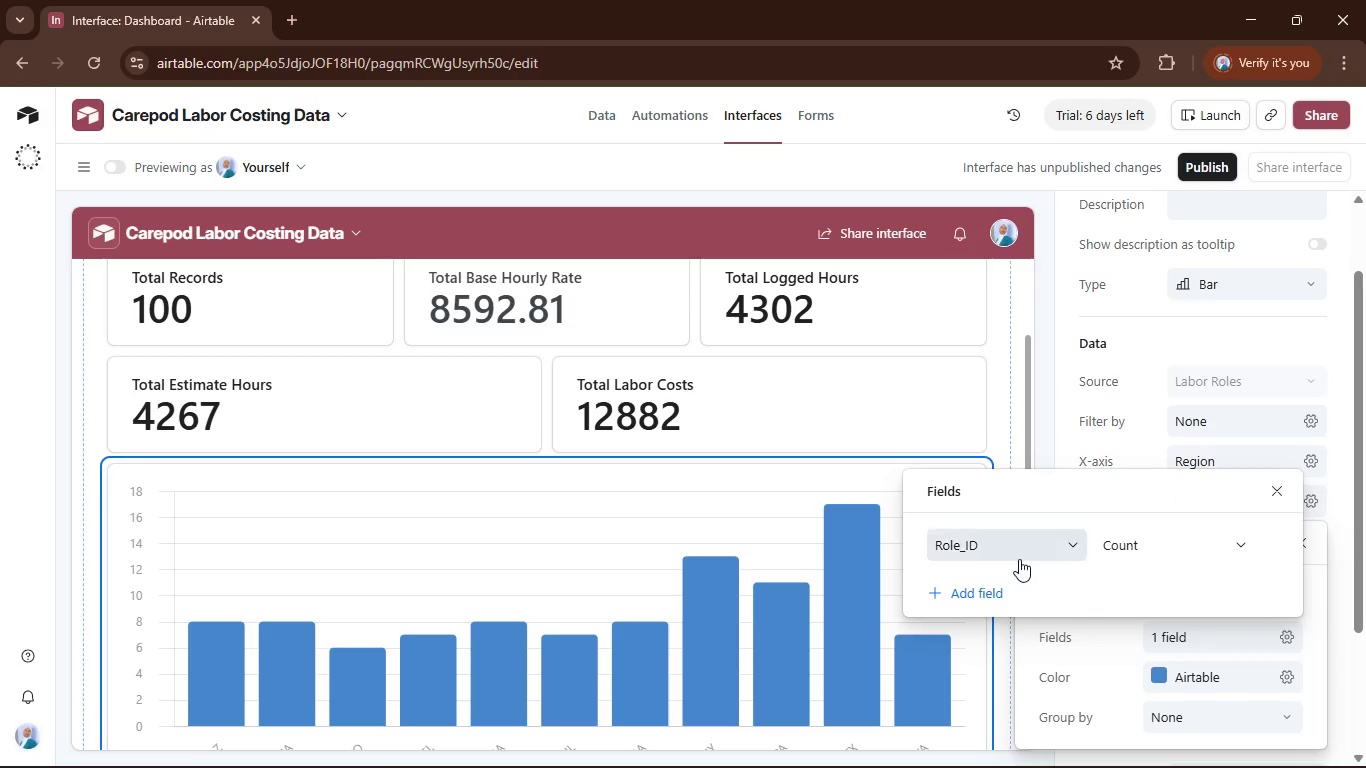 
left_click([1035, 552])
 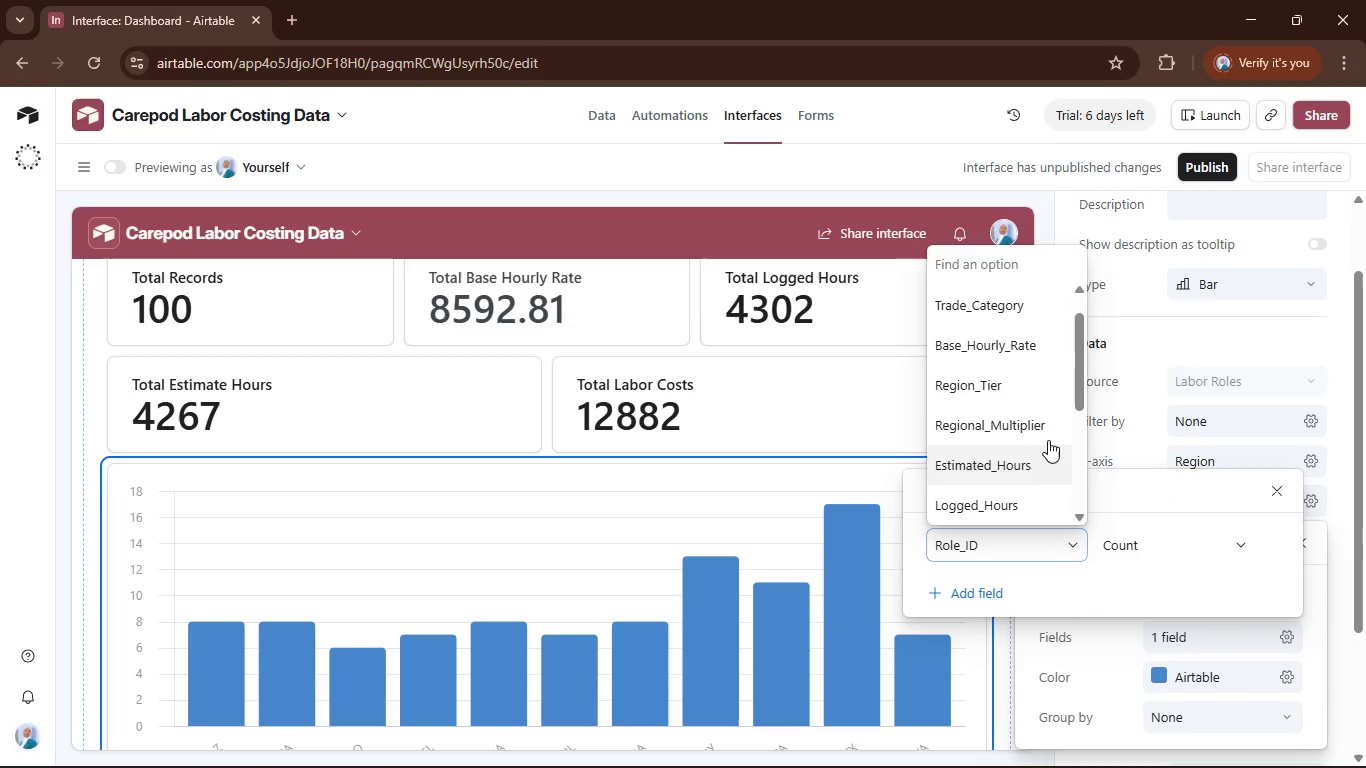 
scroll: coordinate [1025, 408], scroll_direction: down, amount: 7.0
 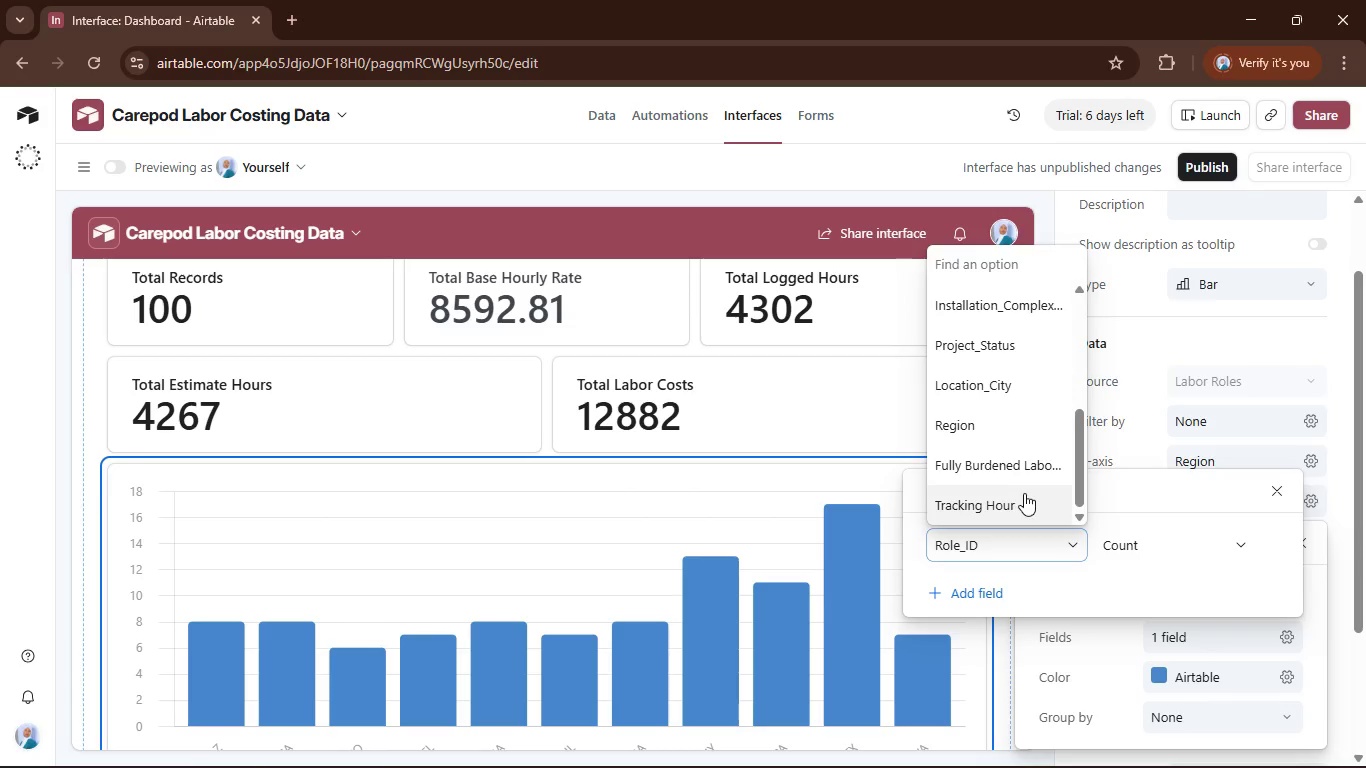 
left_click([1026, 474])
 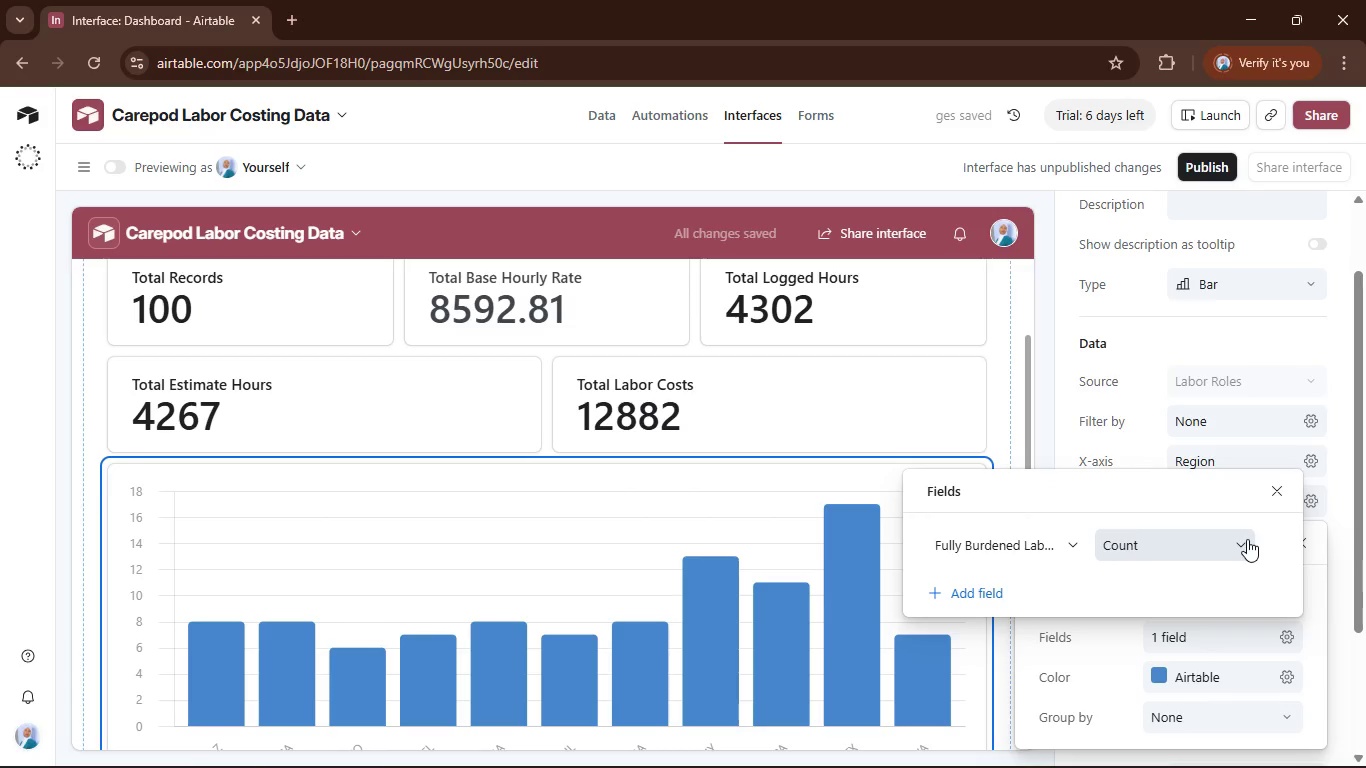 
left_click([1240, 551])
 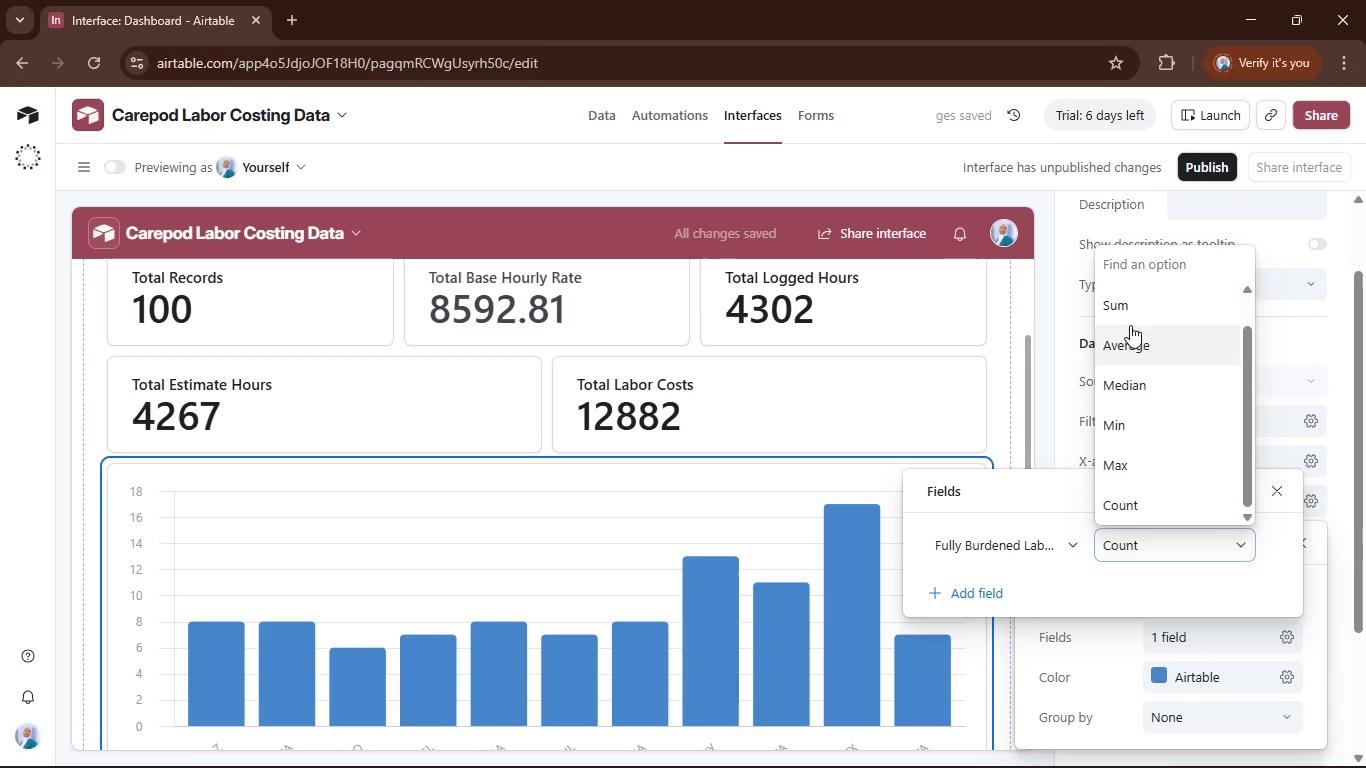 
left_click([1133, 318])
 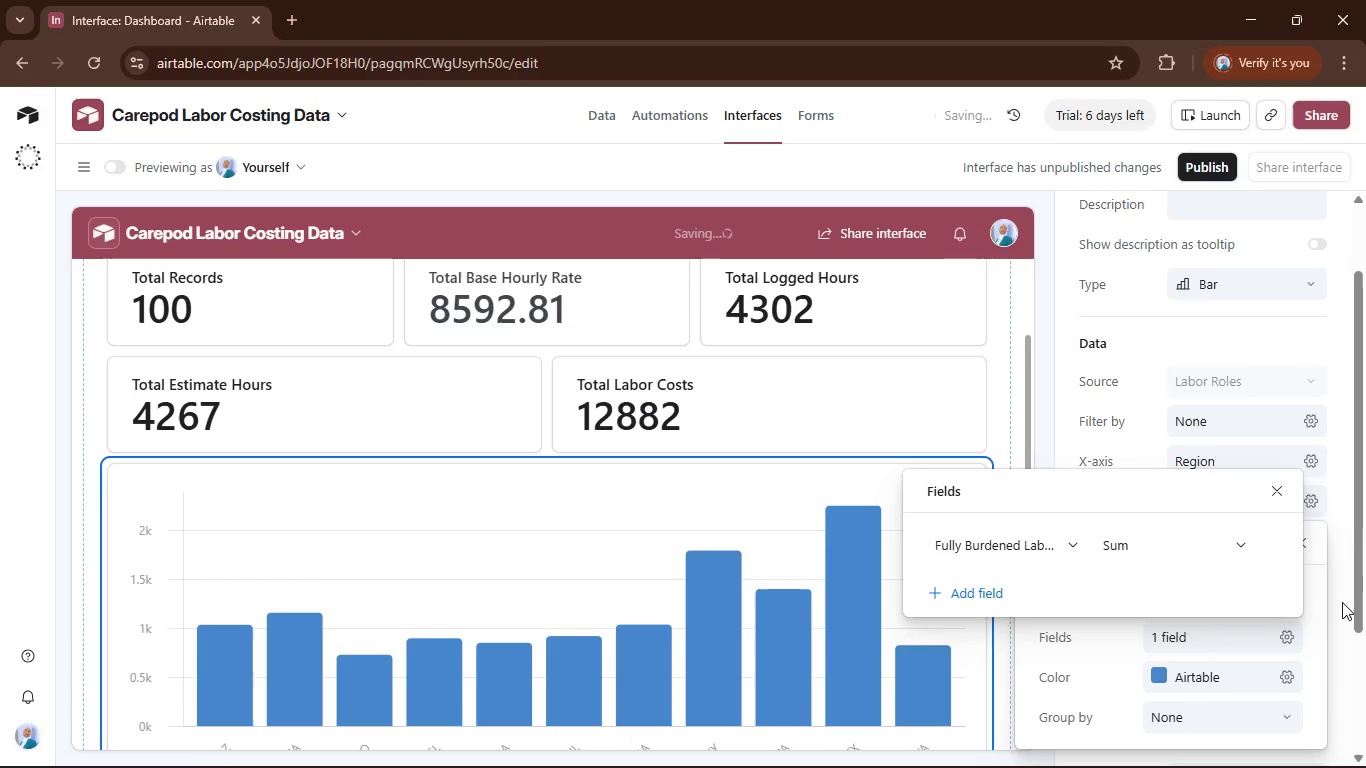 
left_click([1341, 602])
 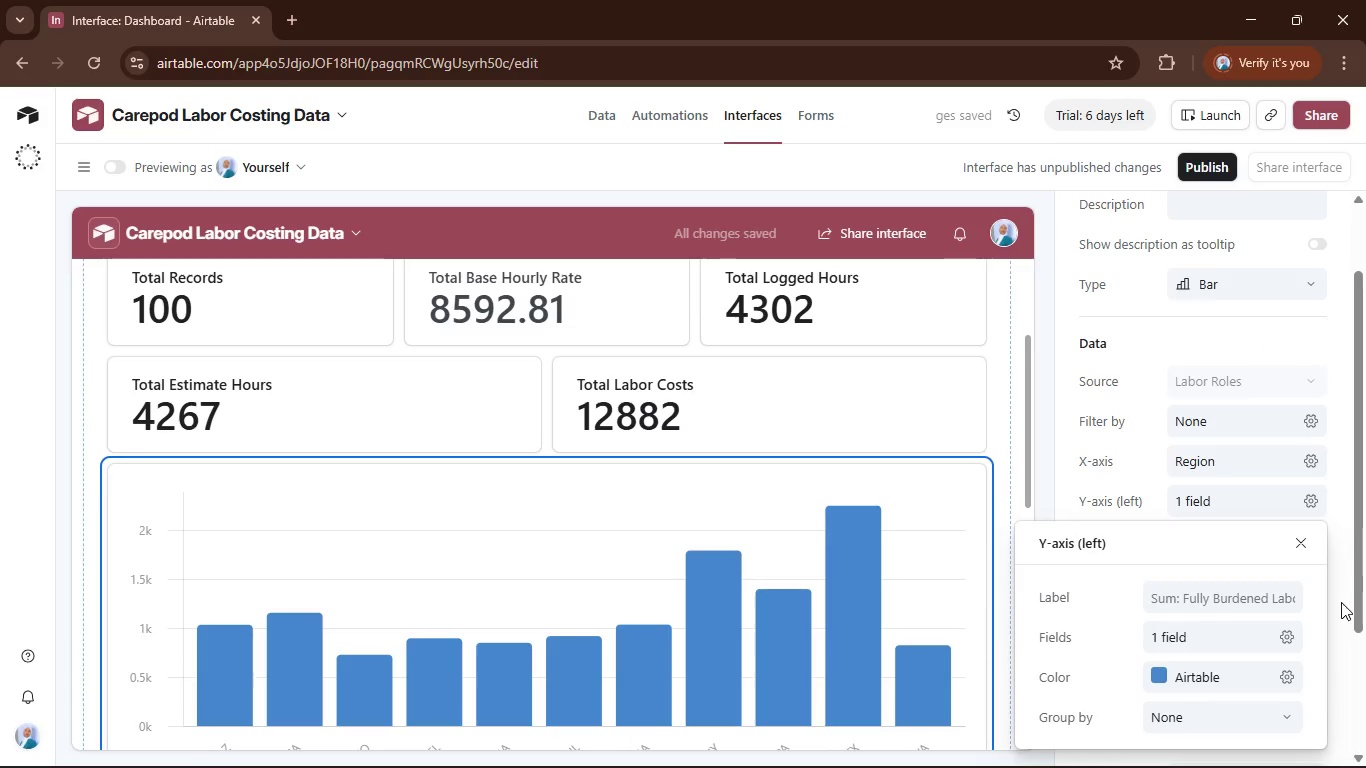 
scroll: coordinate [1316, 696], scroll_direction: down, amount: 3.0
 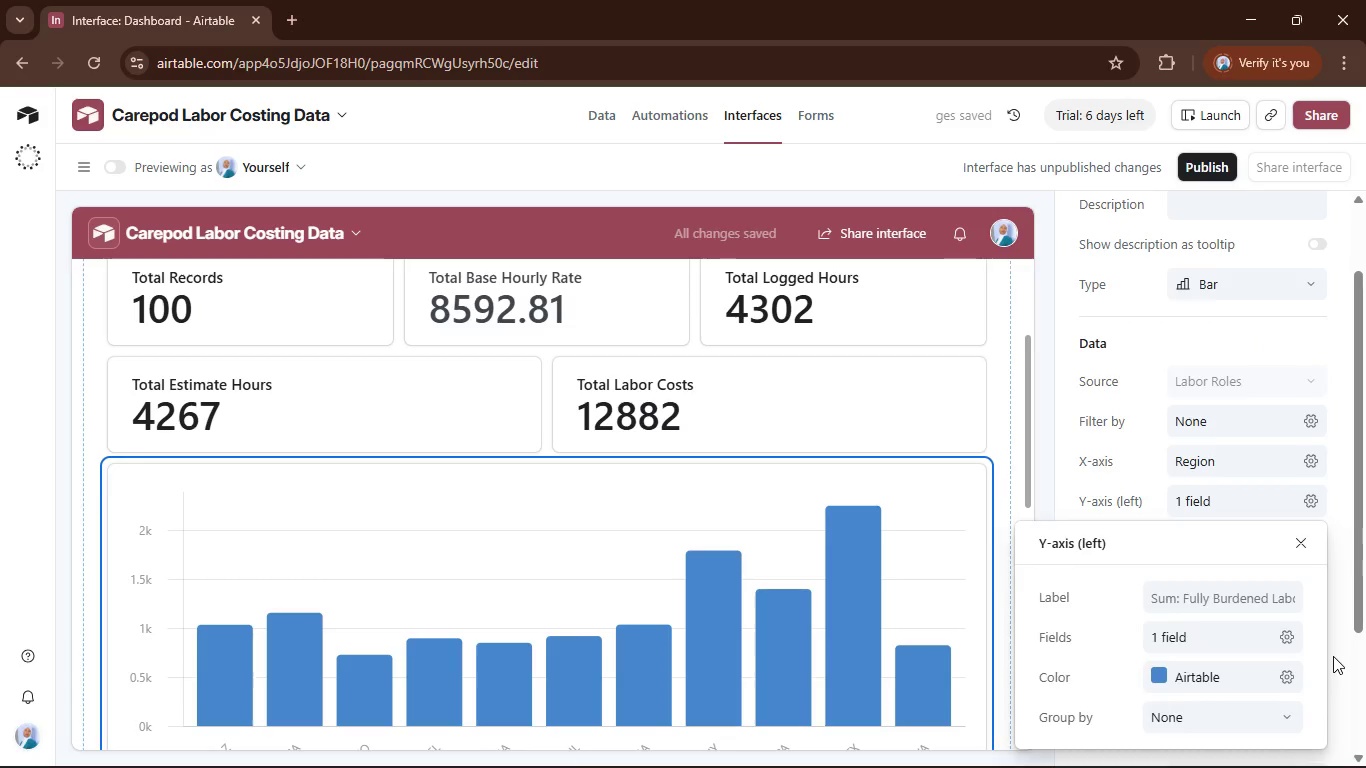 
left_click([1333, 656])
 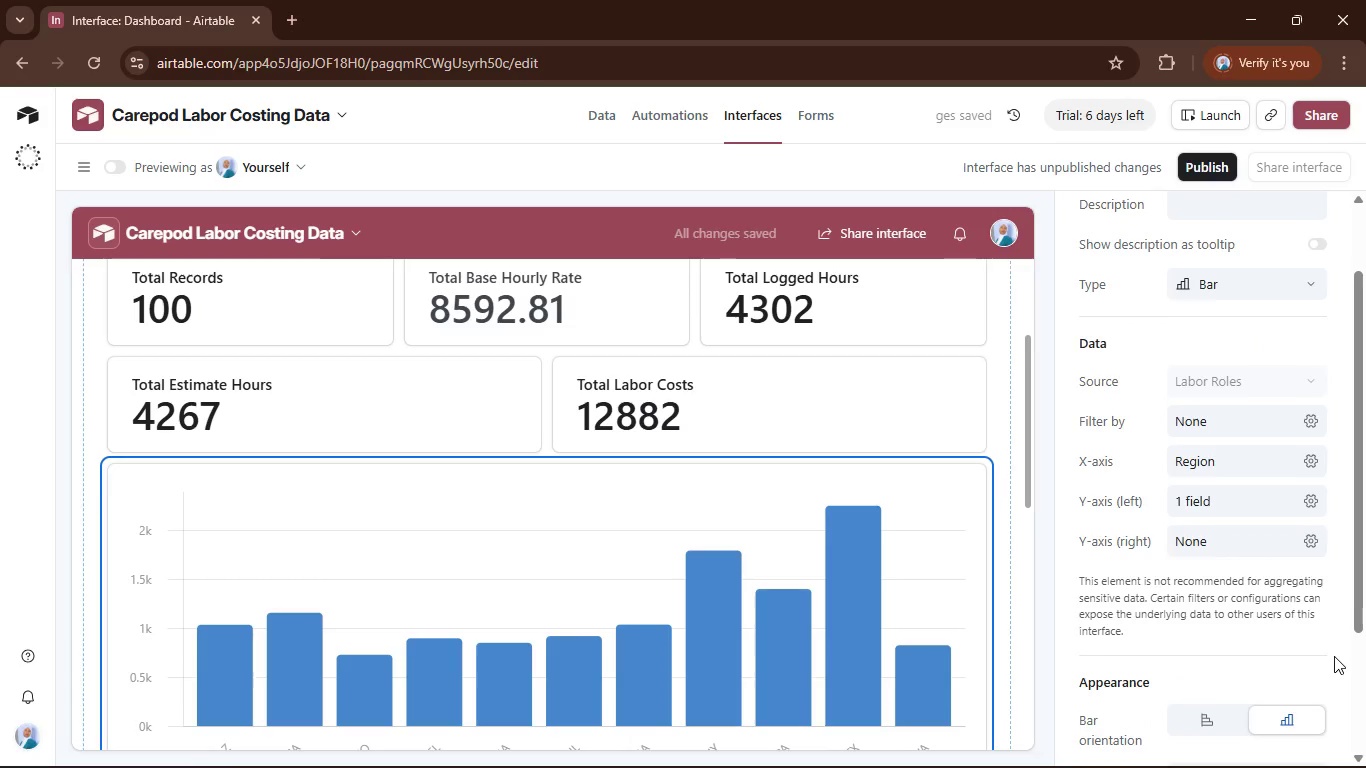 
scroll: coordinate [1334, 656], scroll_direction: down, amount: 2.0
 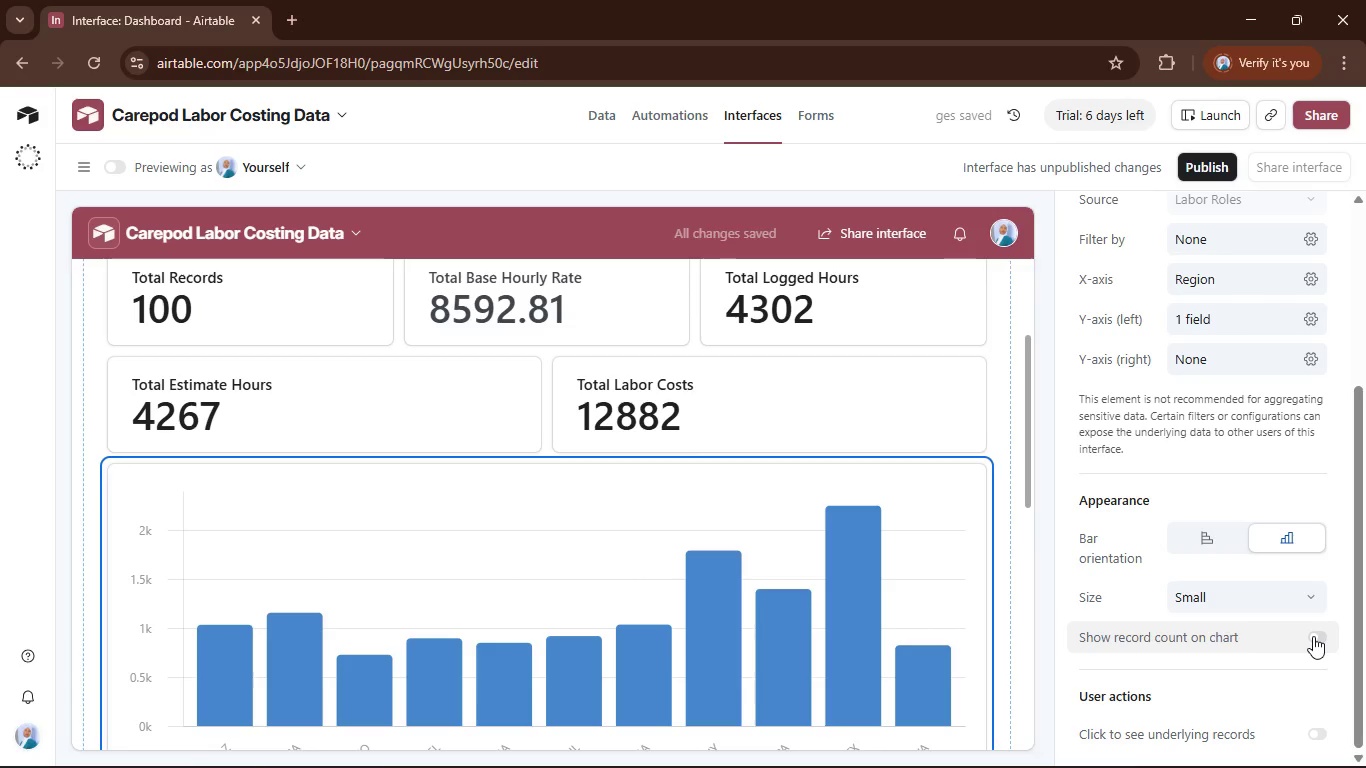 
left_click([1313, 638])
 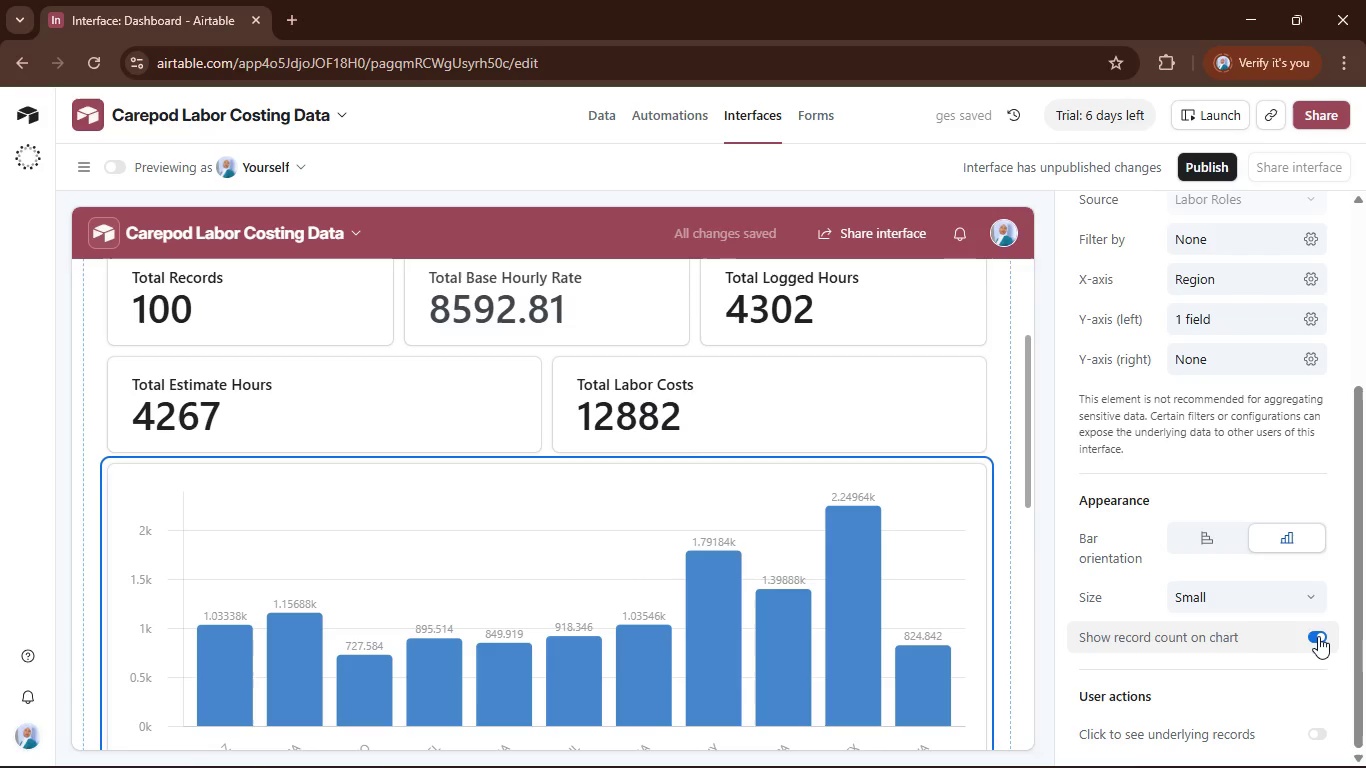 
wait(7.72)
 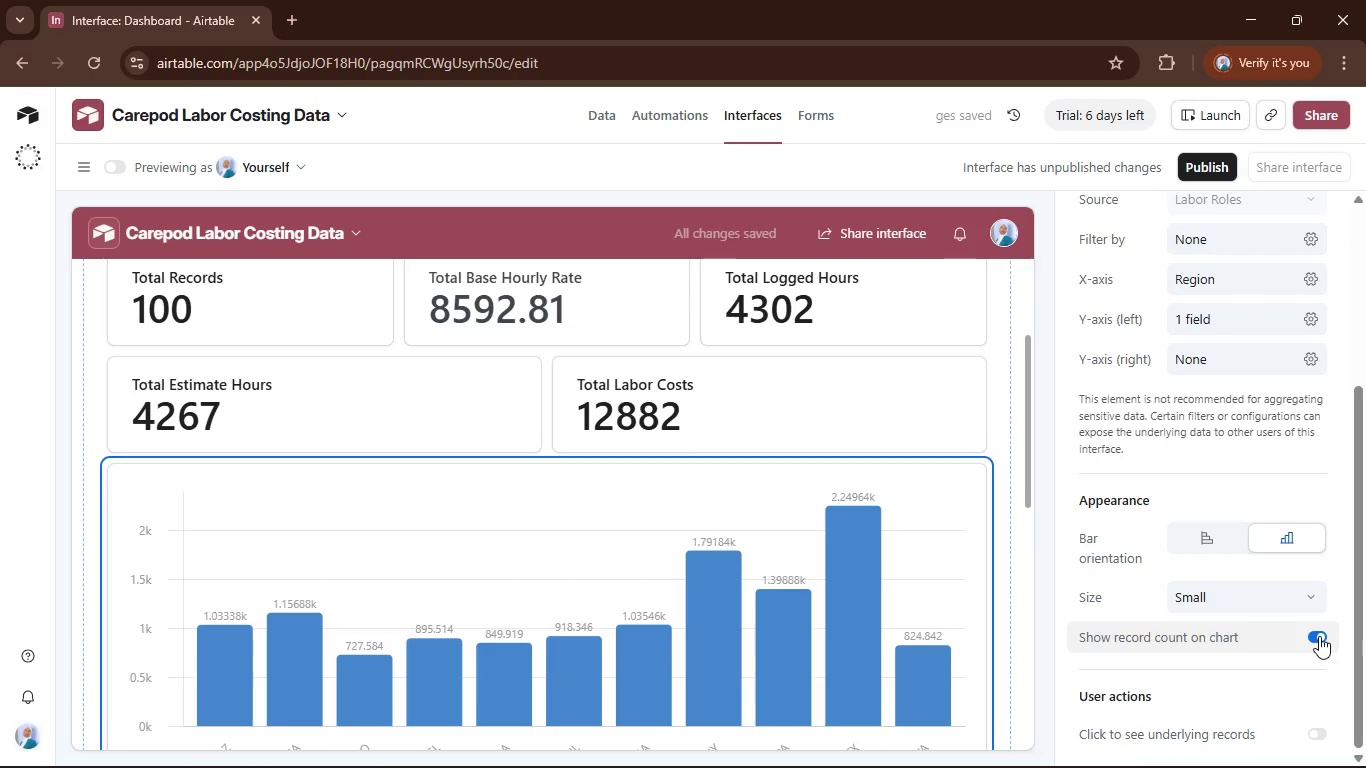 
scroll: coordinate [1312, 599], scroll_direction: up, amount: 7.0
 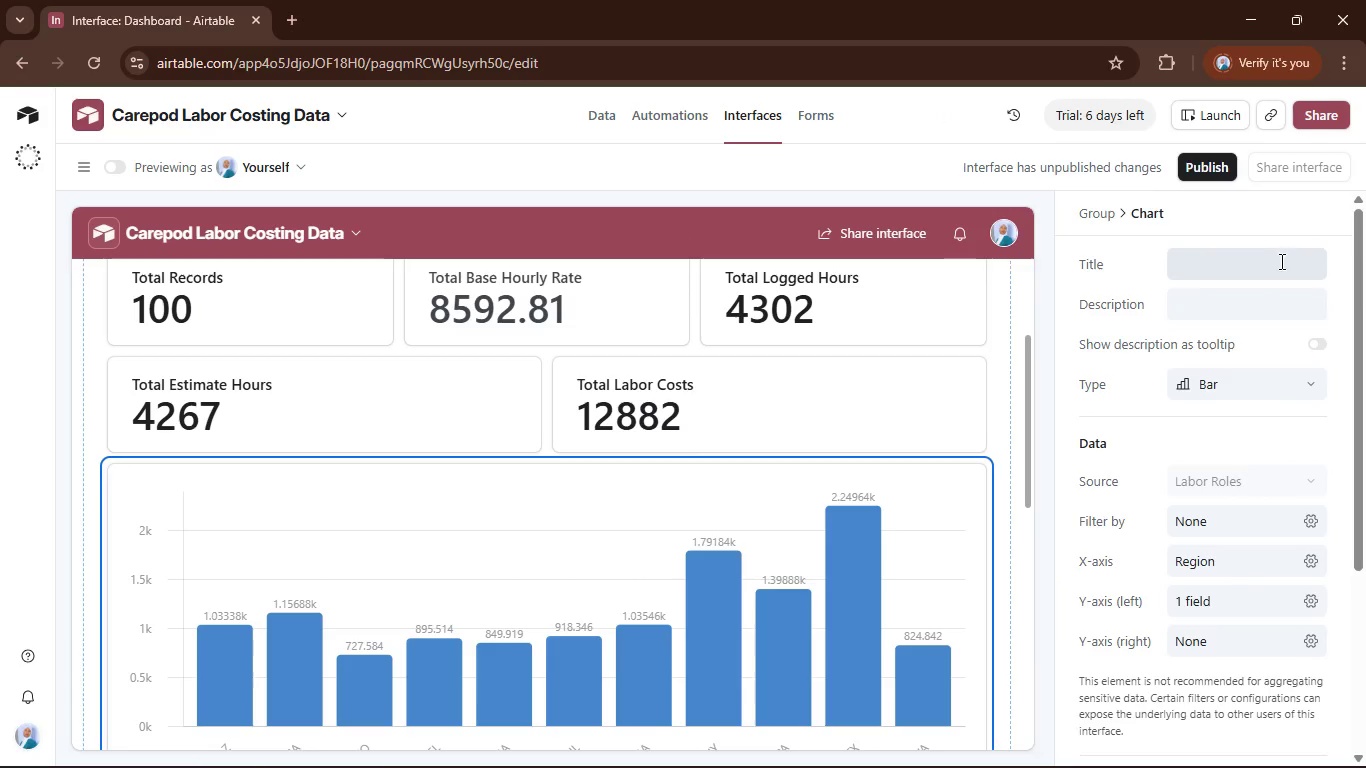 
left_click([1280, 257])
 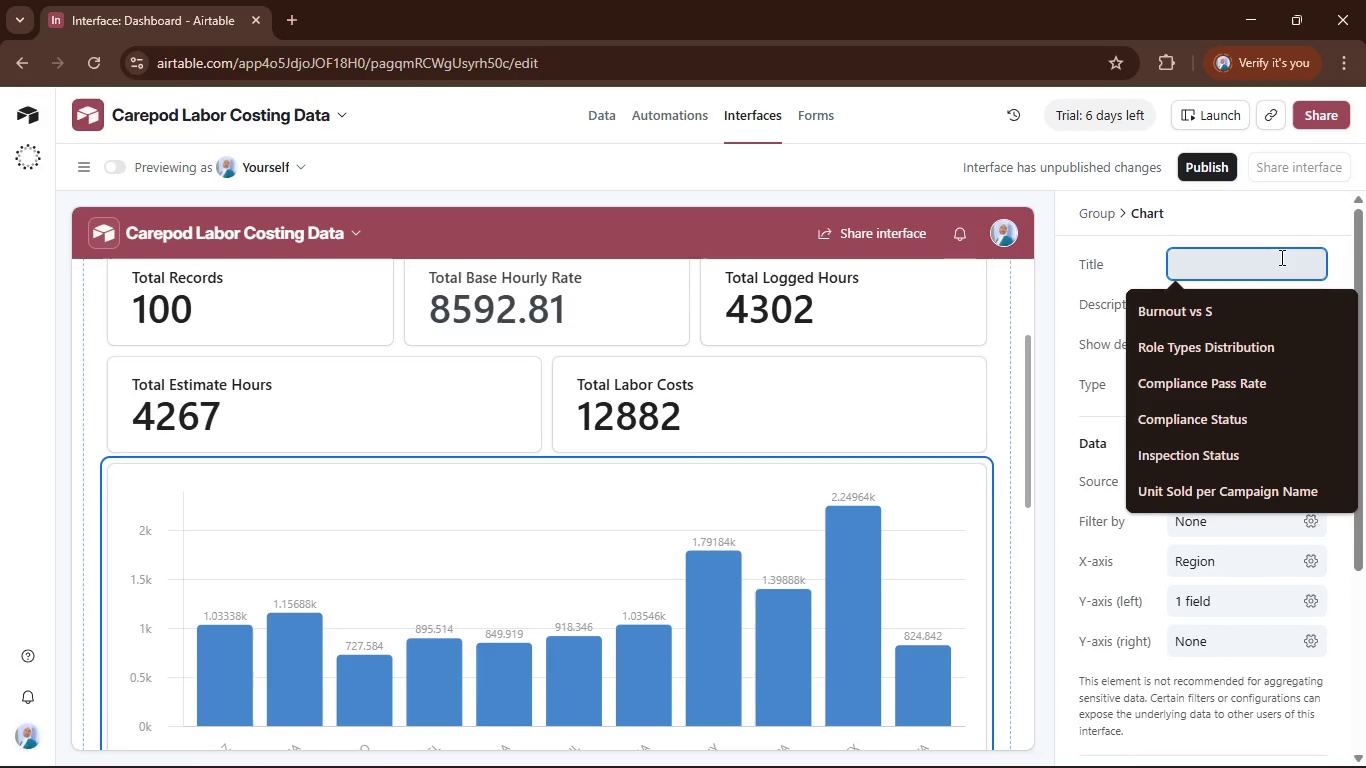 
type(total CostTotal Cost per Region)
 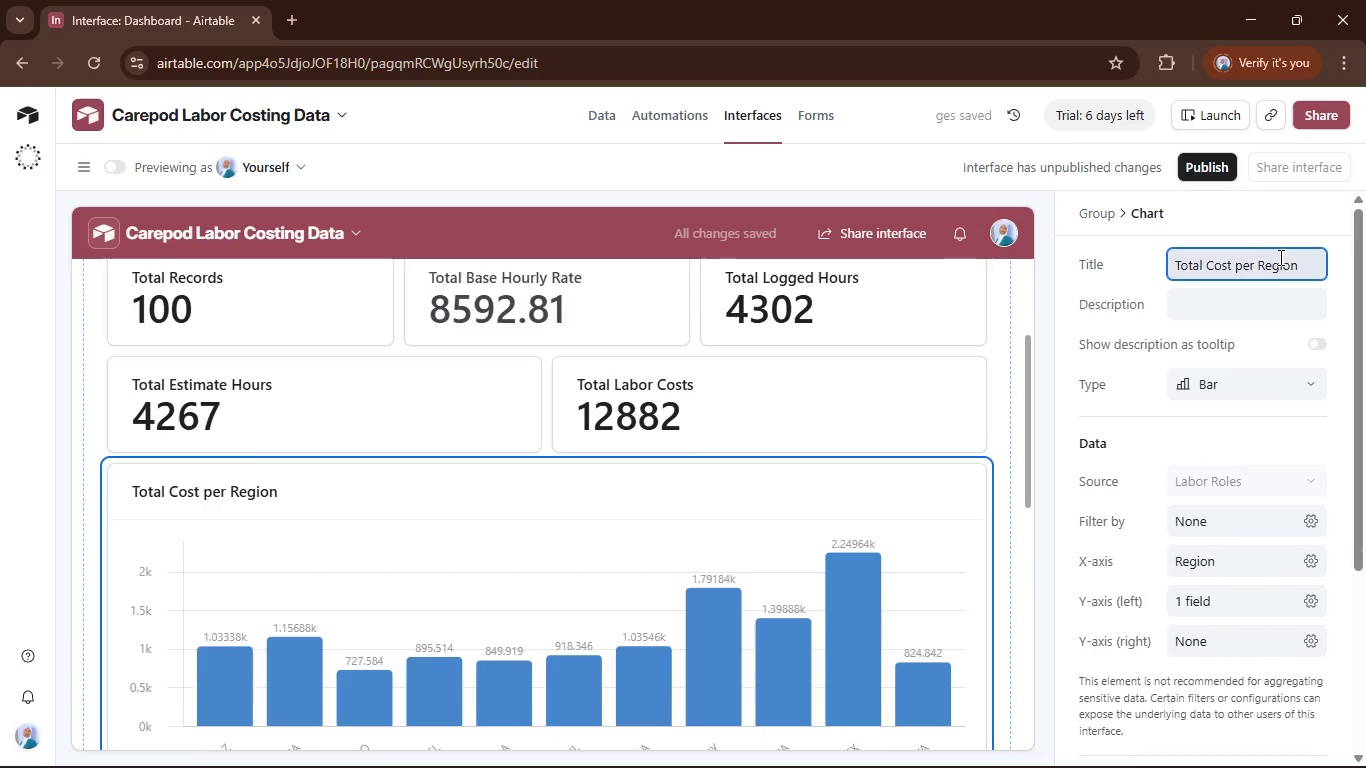 
 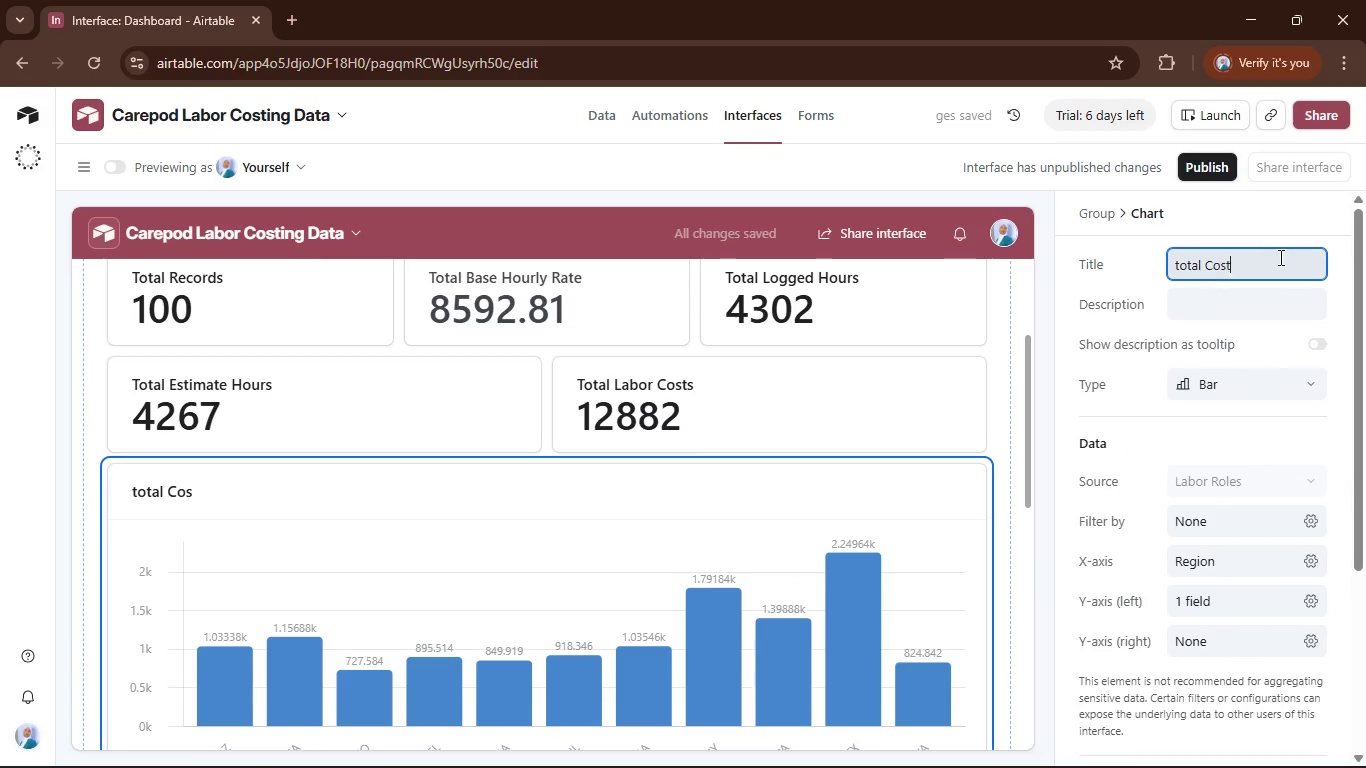 
hold_key(key=Backspace, duration=0.86)
 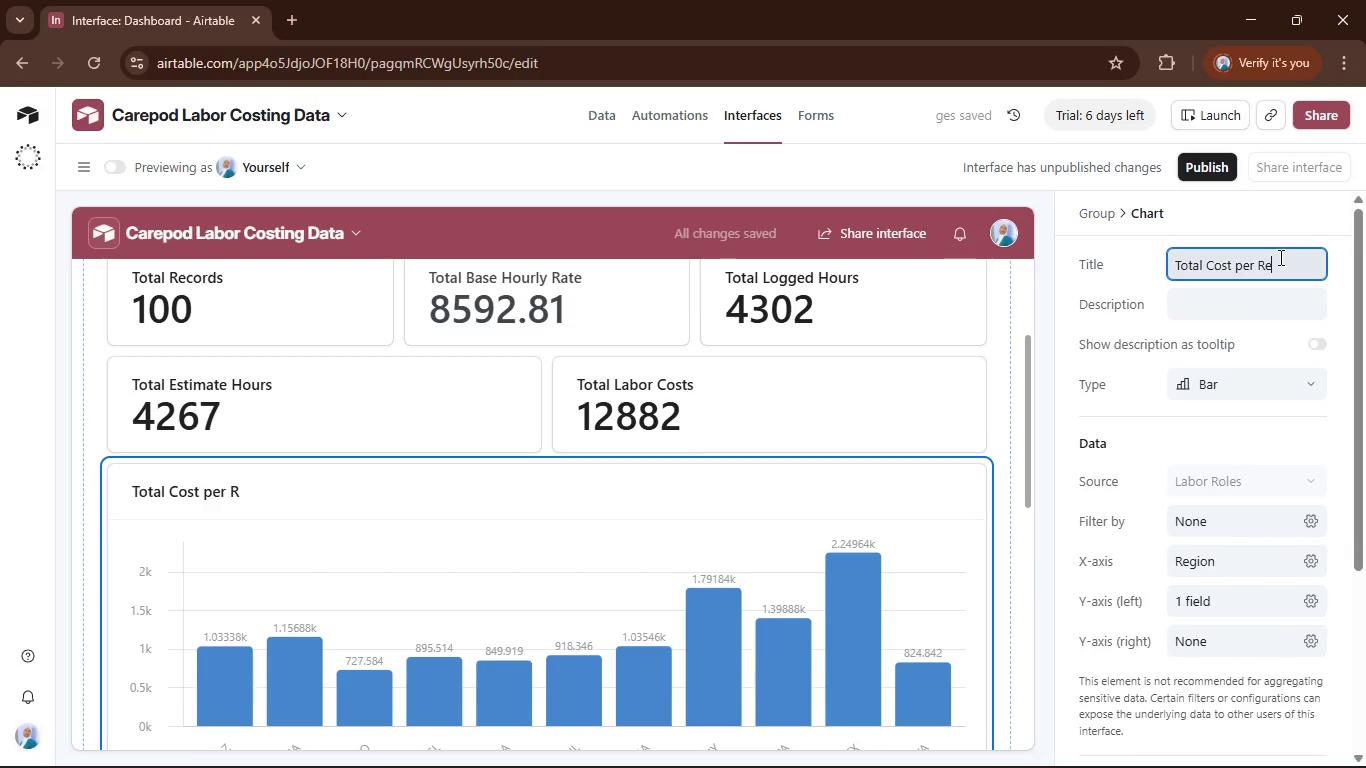 
left_click([1295, 430])
 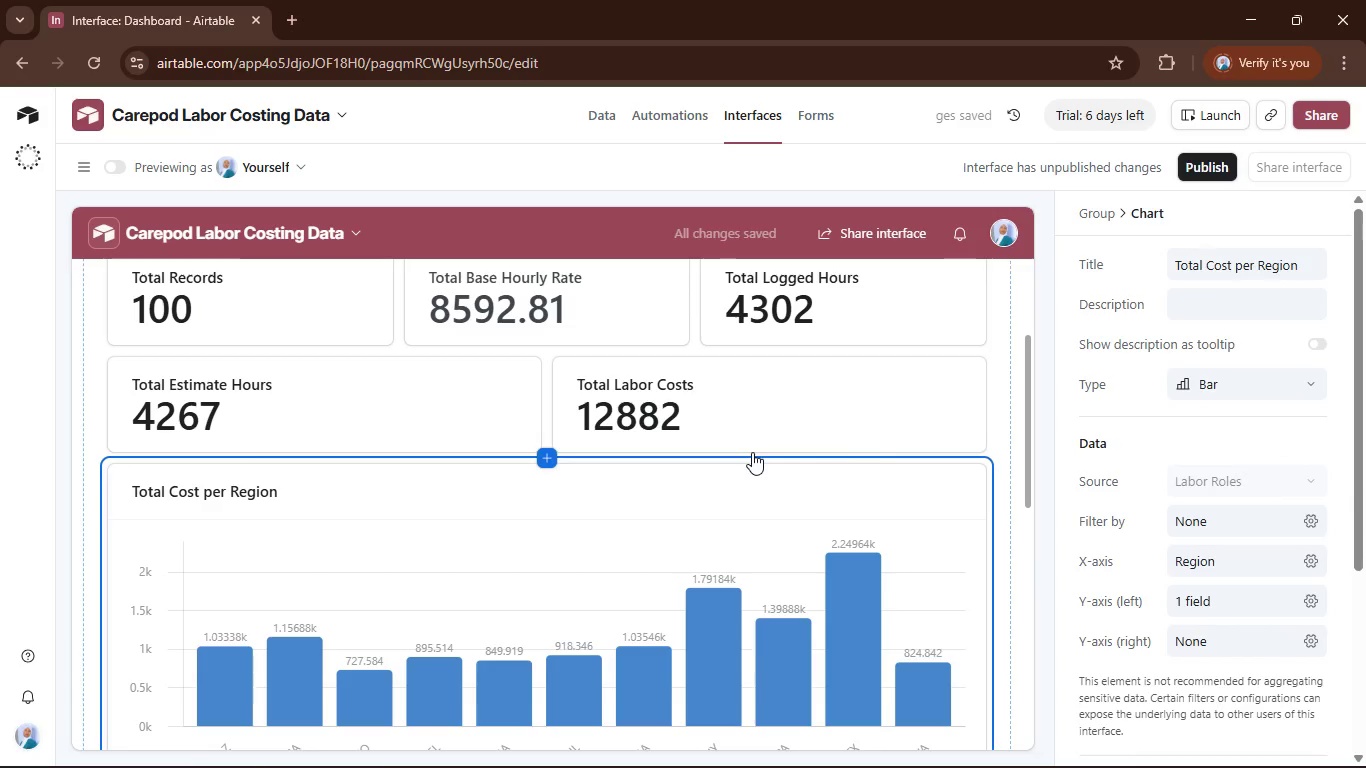 
scroll: coordinate [896, 445], scroll_direction: down, amount: 4.0
 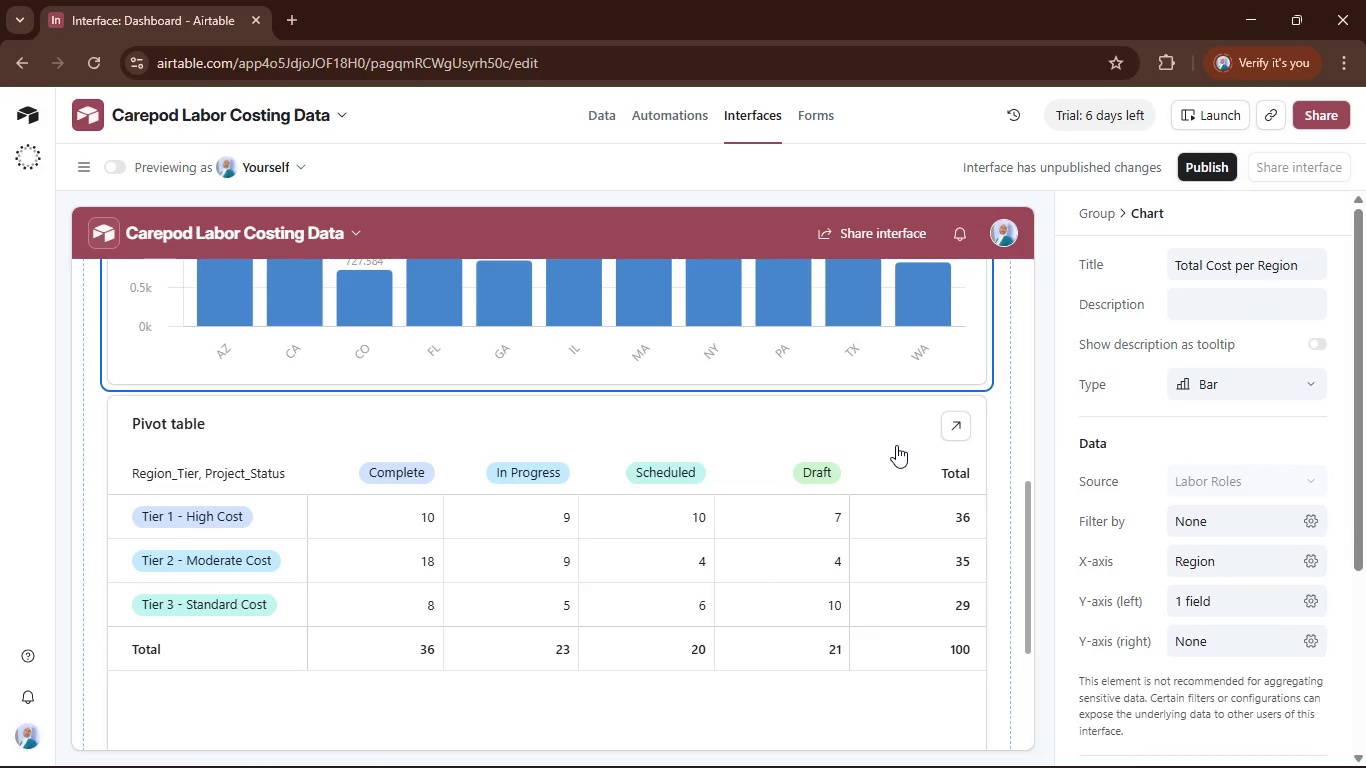 
wait(5.89)
 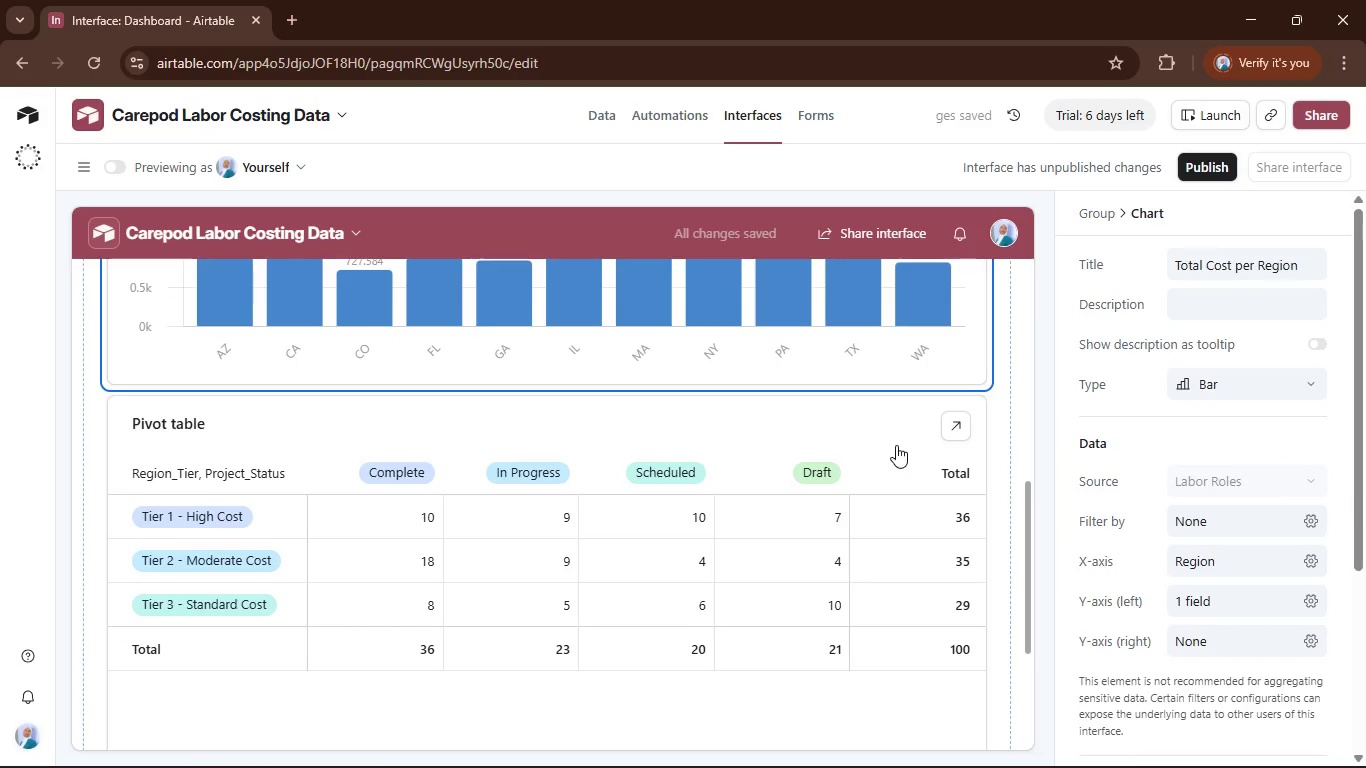 
left_click([602, 113])
 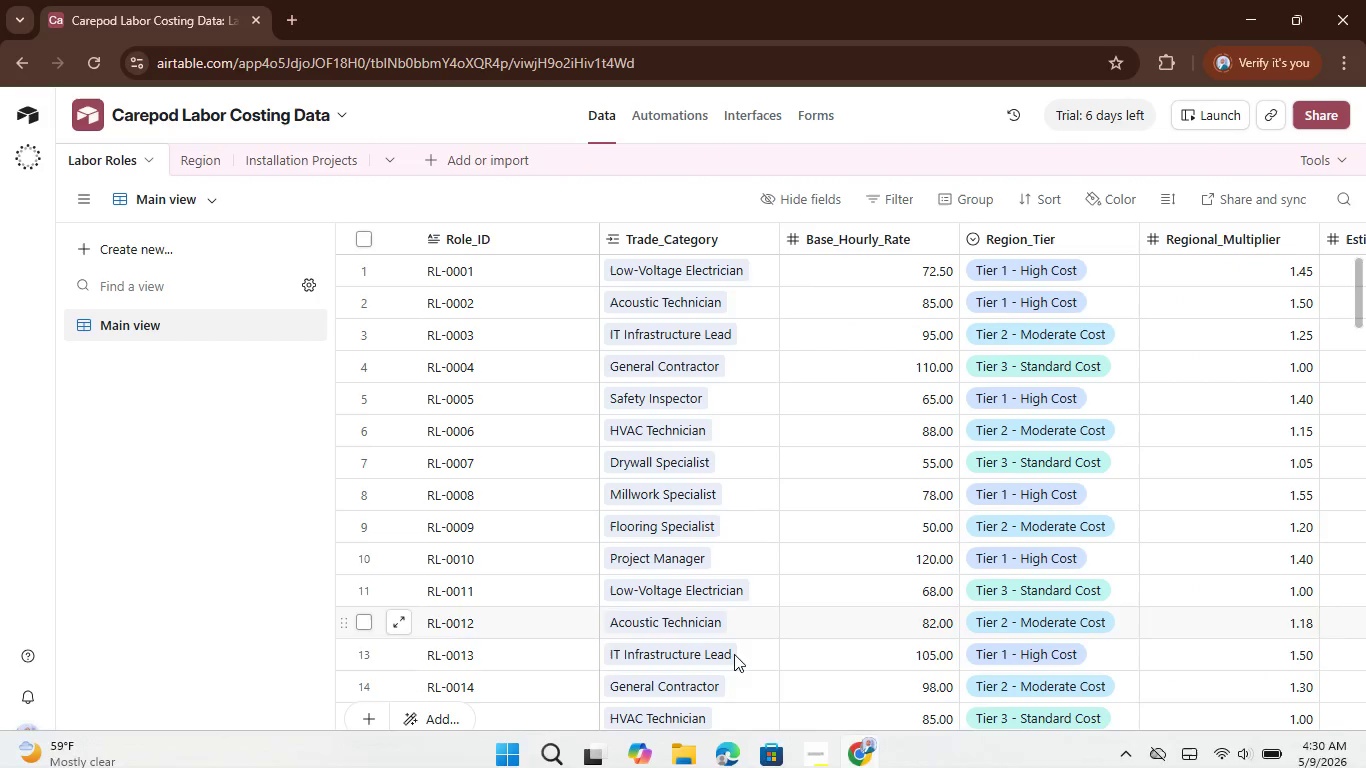 
wait(5.42)
 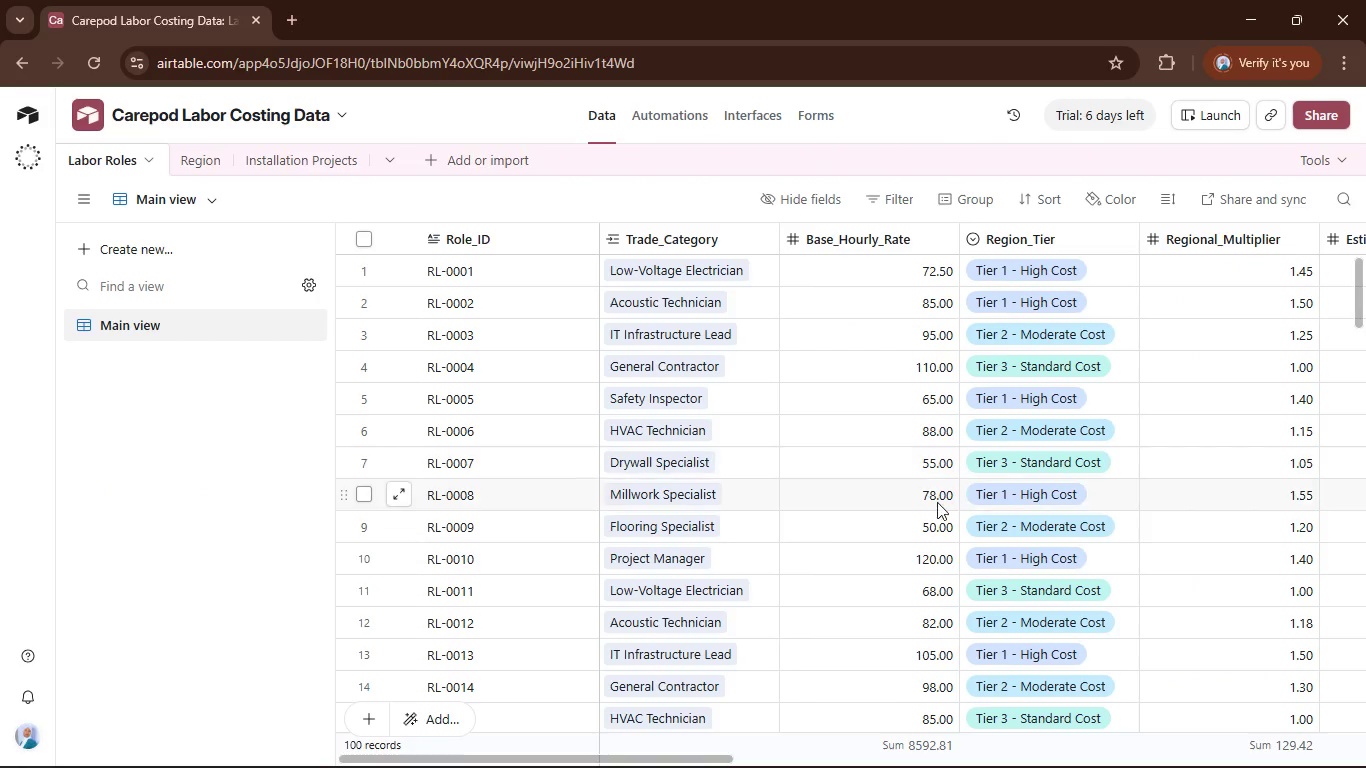 
left_click_drag(start_coordinate=[713, 762], to_coordinate=[880, 767])
 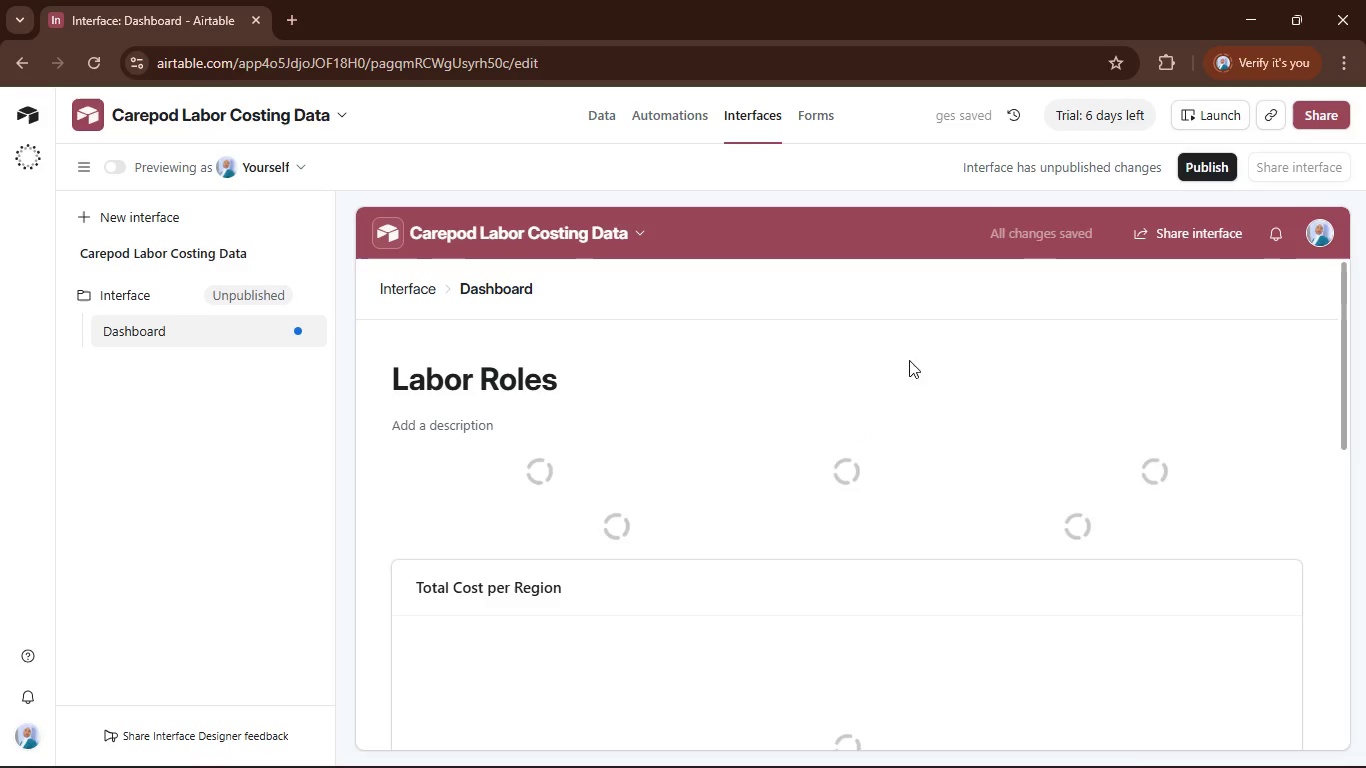 
scroll: coordinate [954, 405], scroll_direction: down, amount: 4.0
 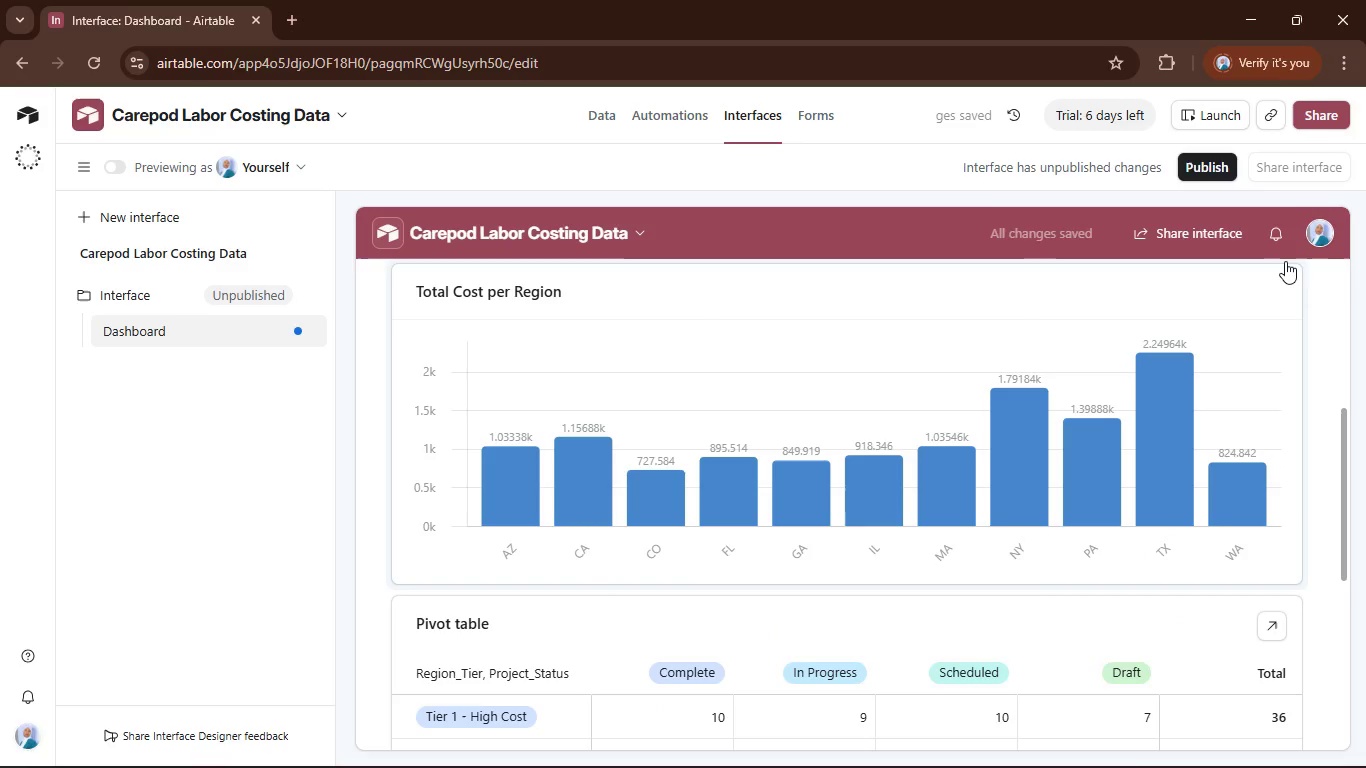 
left_click([1202, 295])
 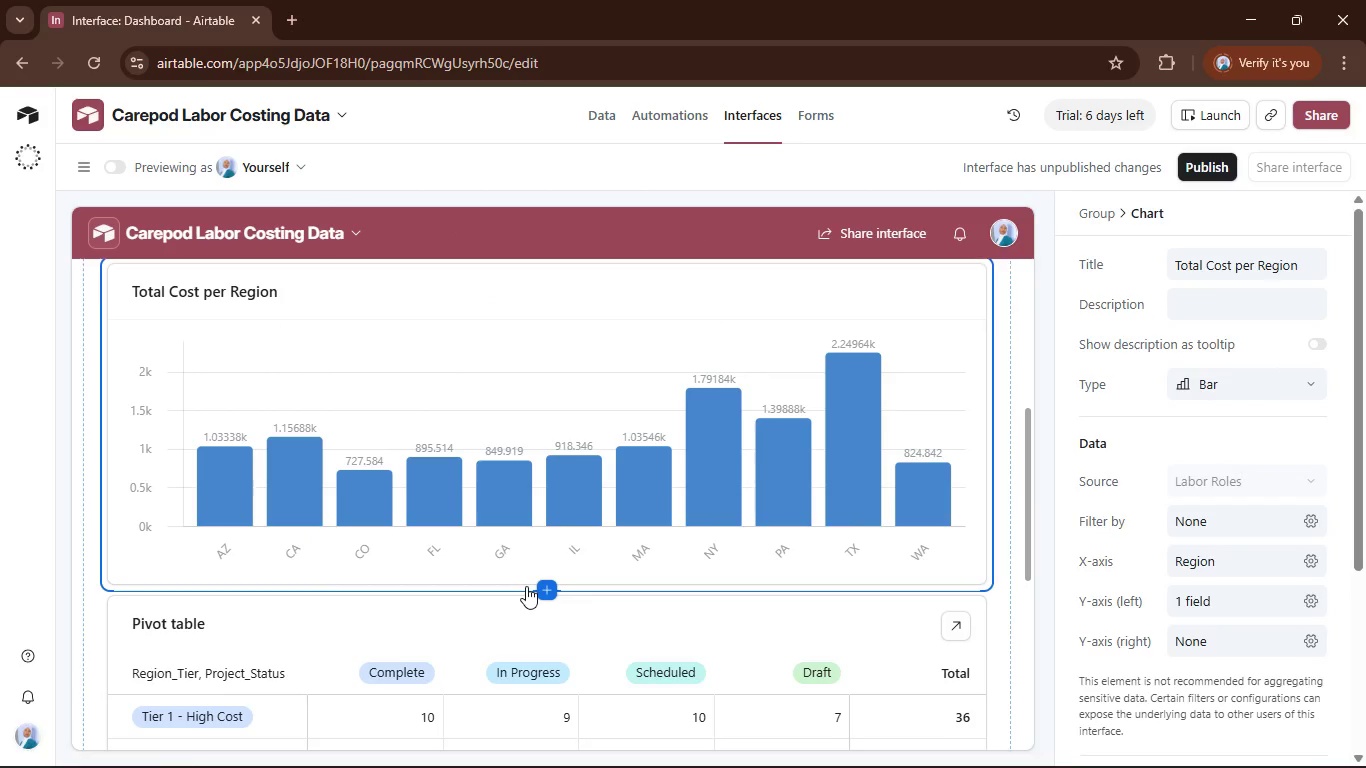 
left_click([542, 587])
 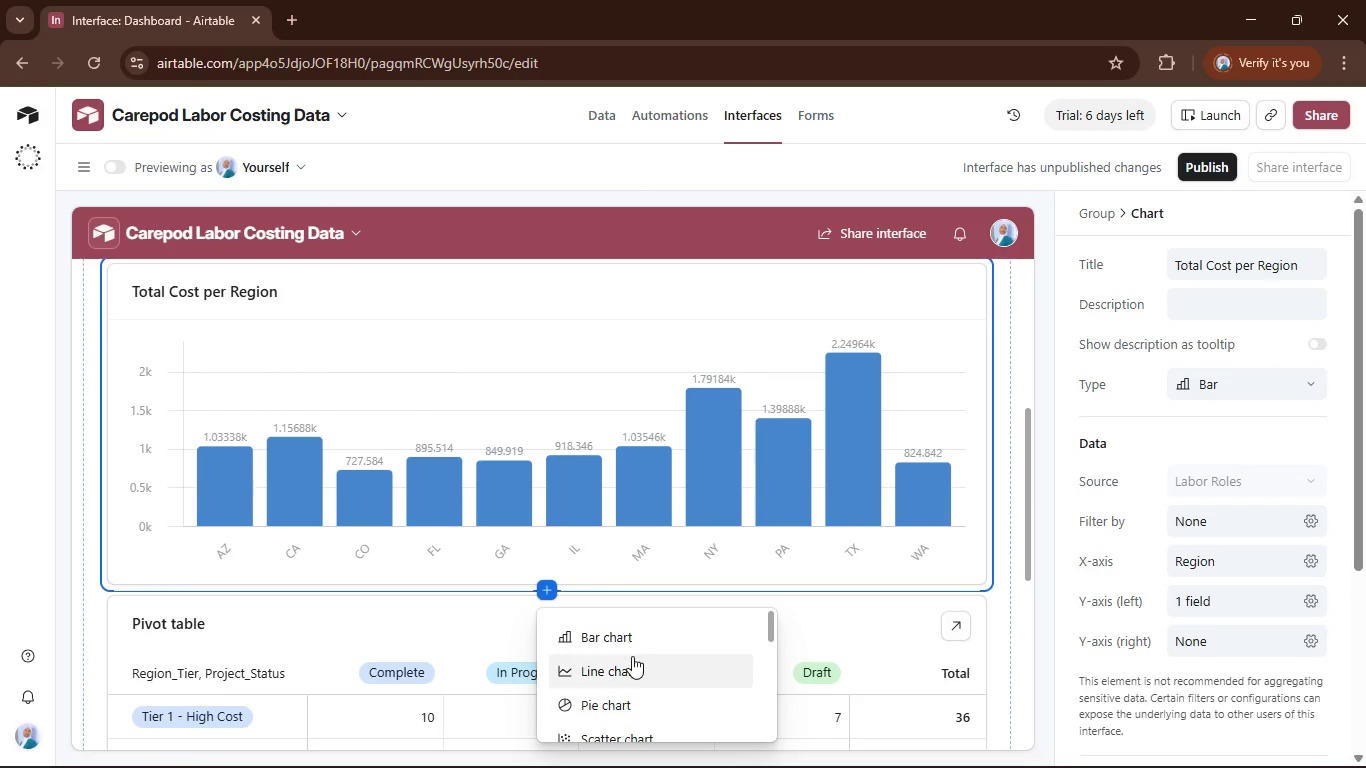 
left_click([632, 703])
 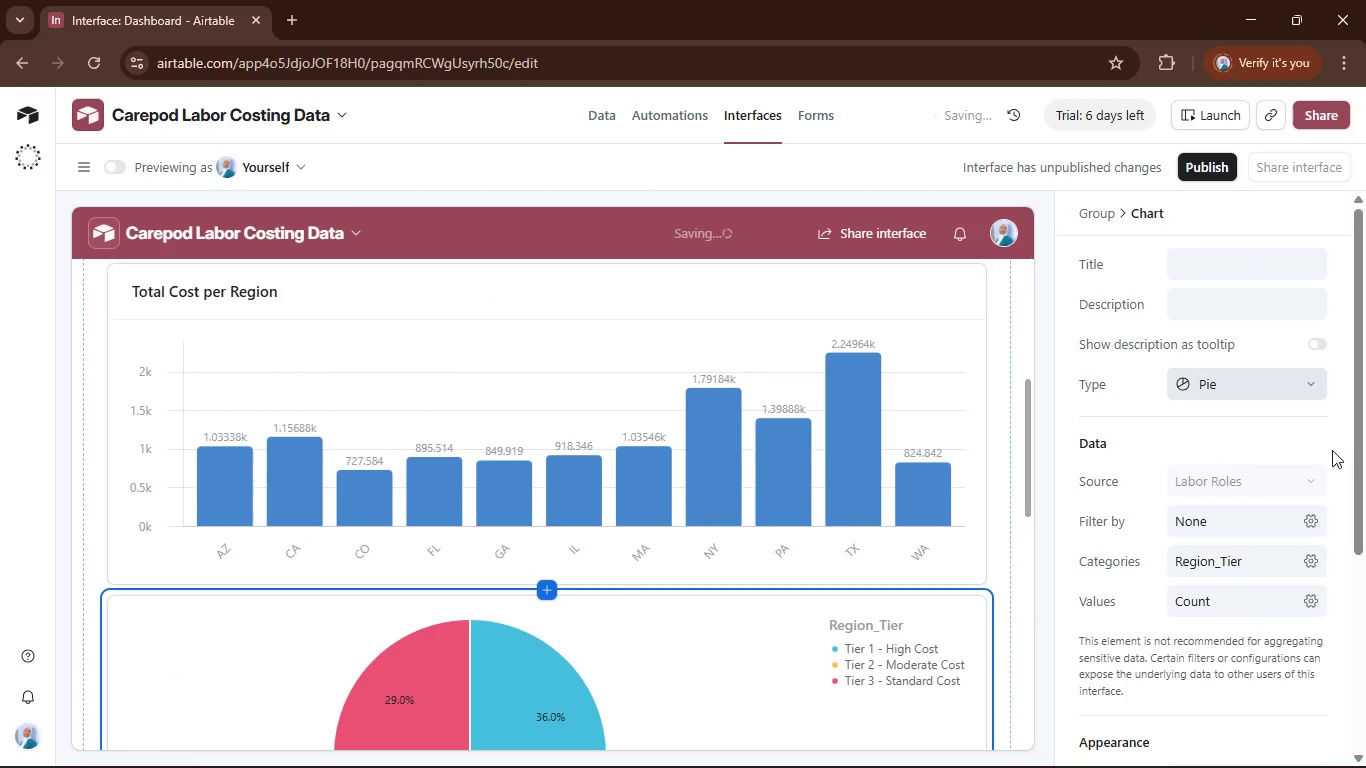 
scroll: coordinate [457, 517], scroll_direction: down, amount: 5.0
 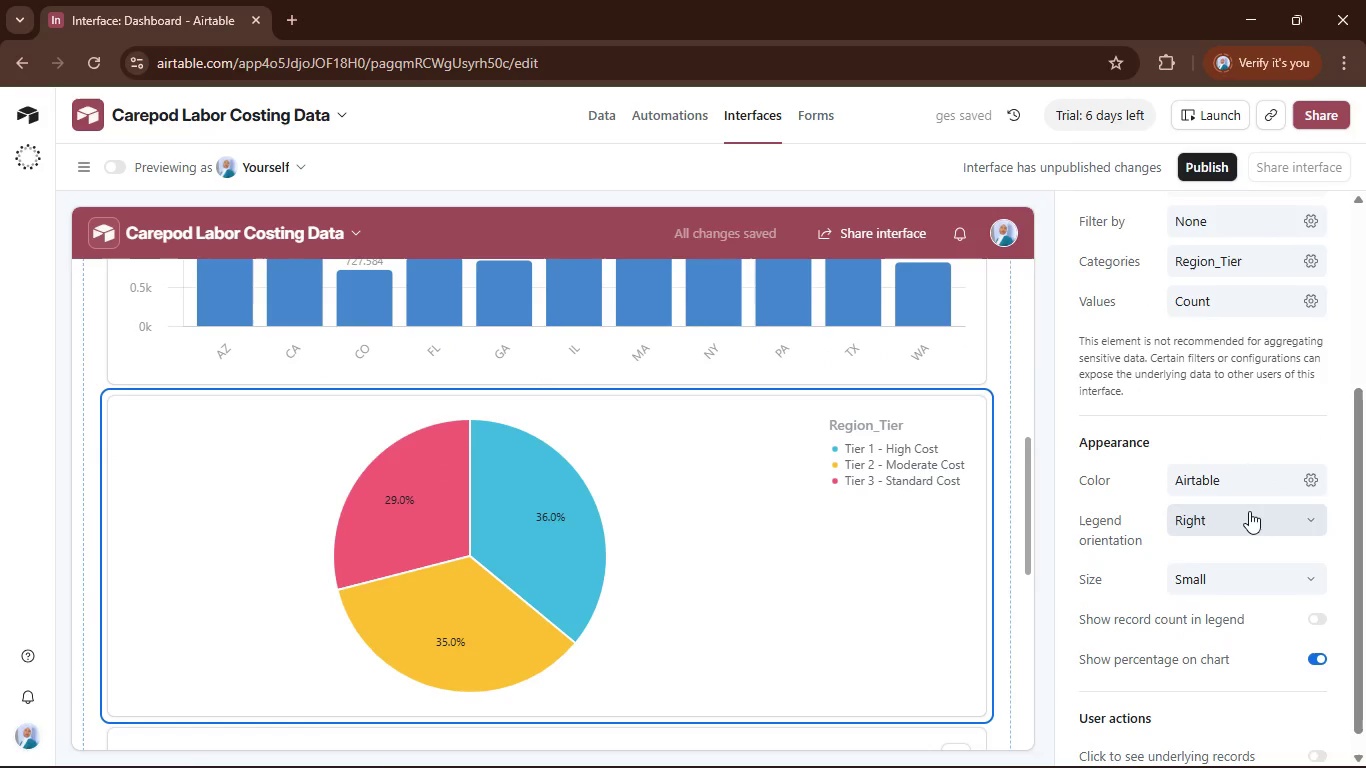 
scroll: coordinate [1250, 505], scroll_direction: up, amount: 2.0
 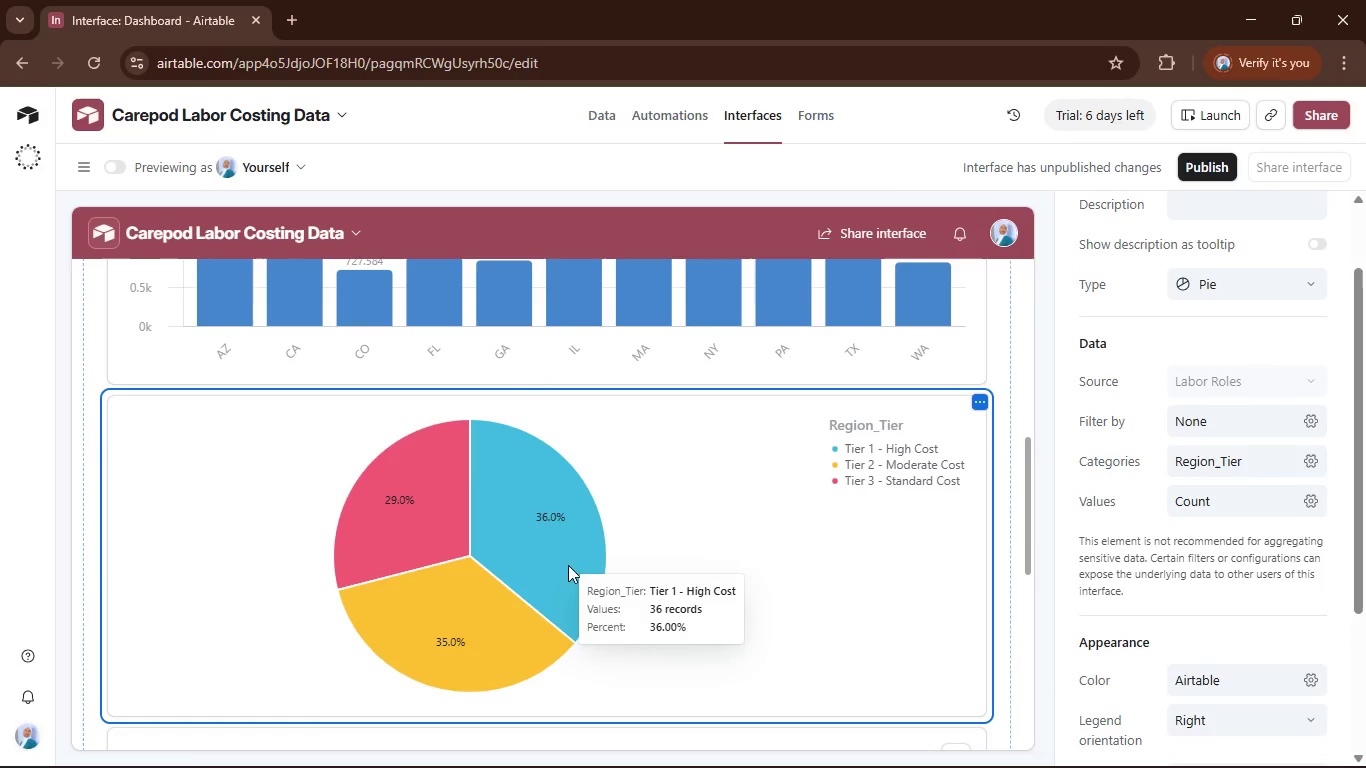 
scroll: coordinate [1214, 645], scroll_direction: down, amount: 2.0
 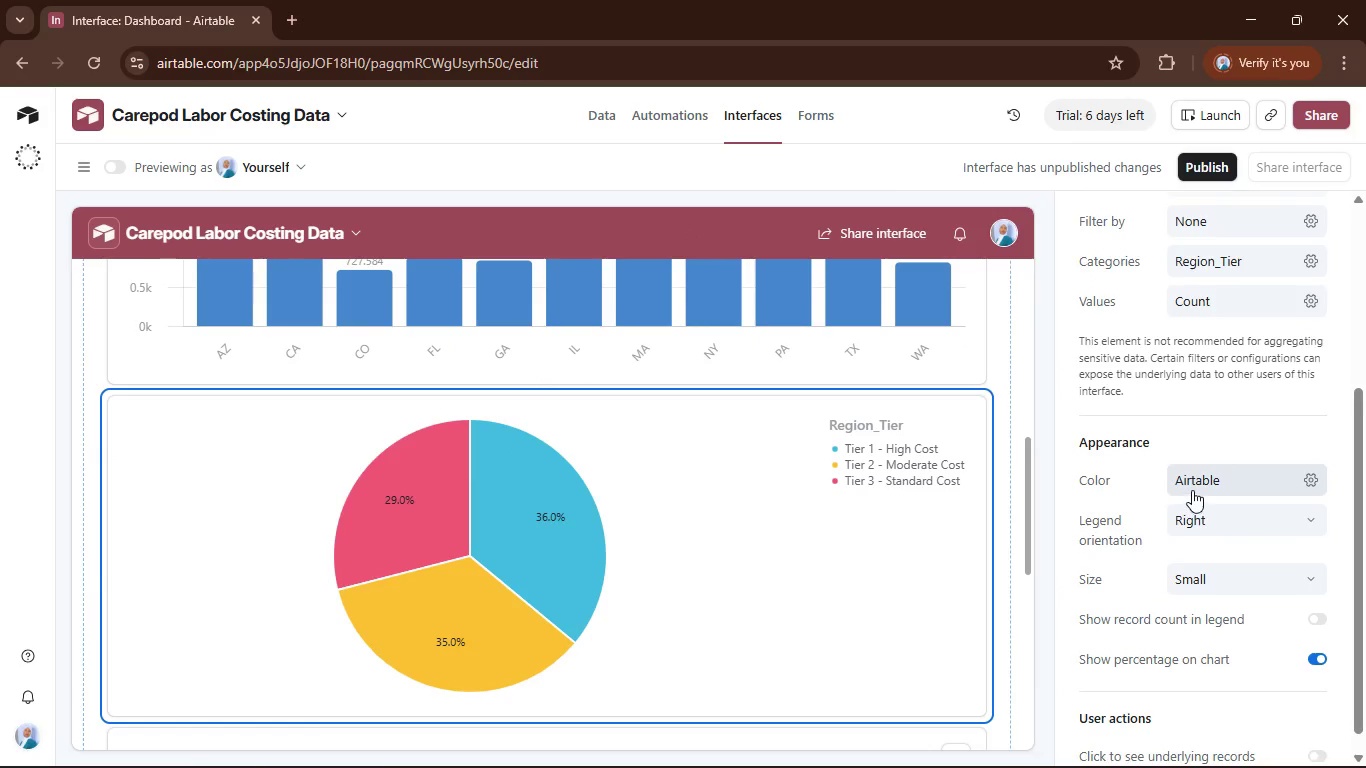 
scroll: coordinate [1191, 490], scroll_direction: up, amount: 1.0
 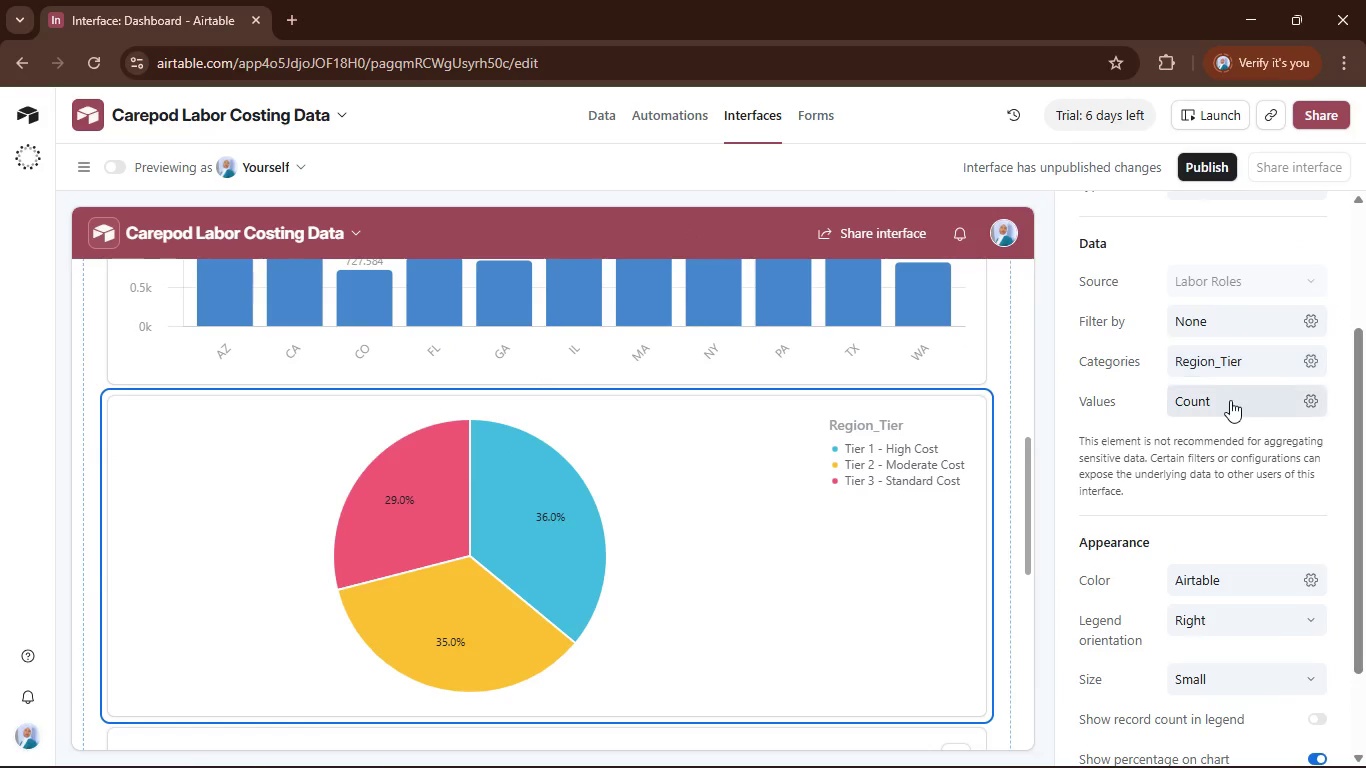 
left_click([1229, 403])
 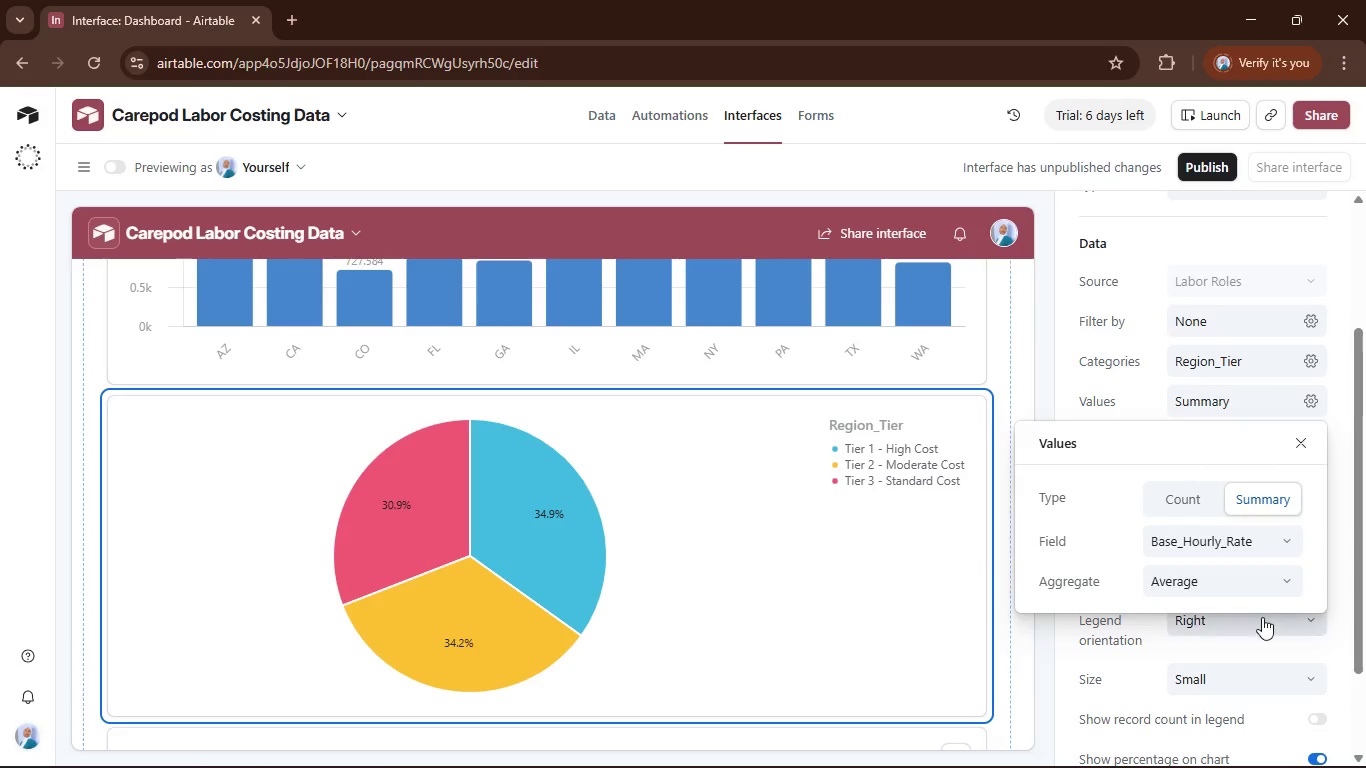 
left_click([1237, 532])
 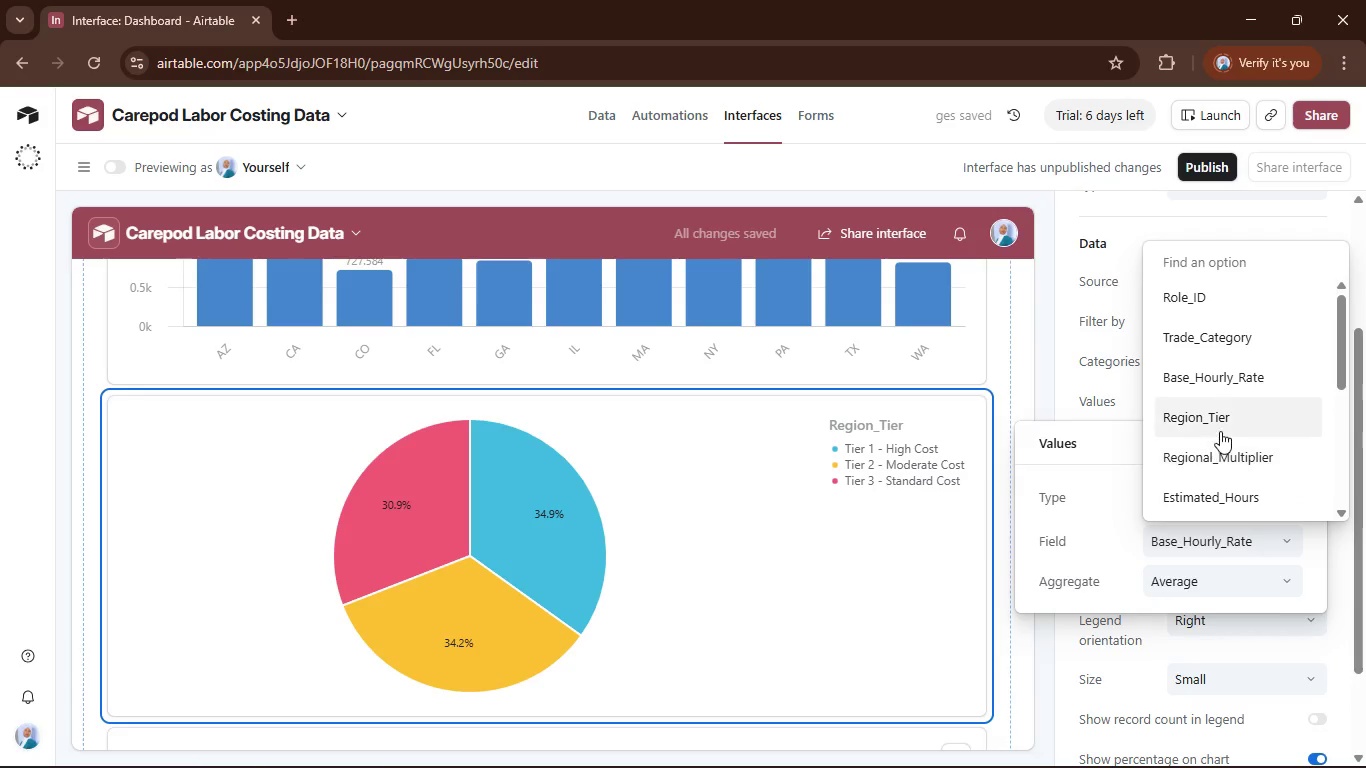 
scroll: coordinate [1221, 429], scroll_direction: down, amount: 2.0
 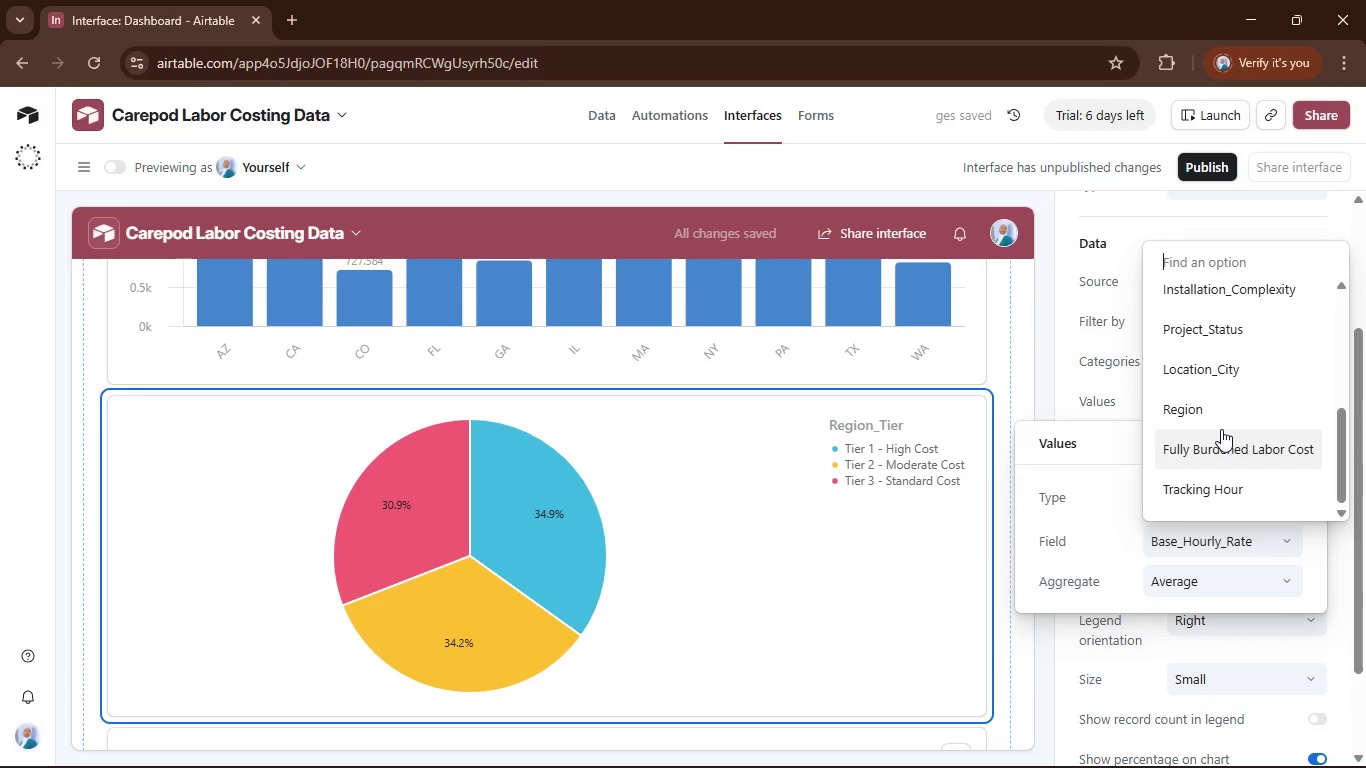 
left_click([1209, 469])
 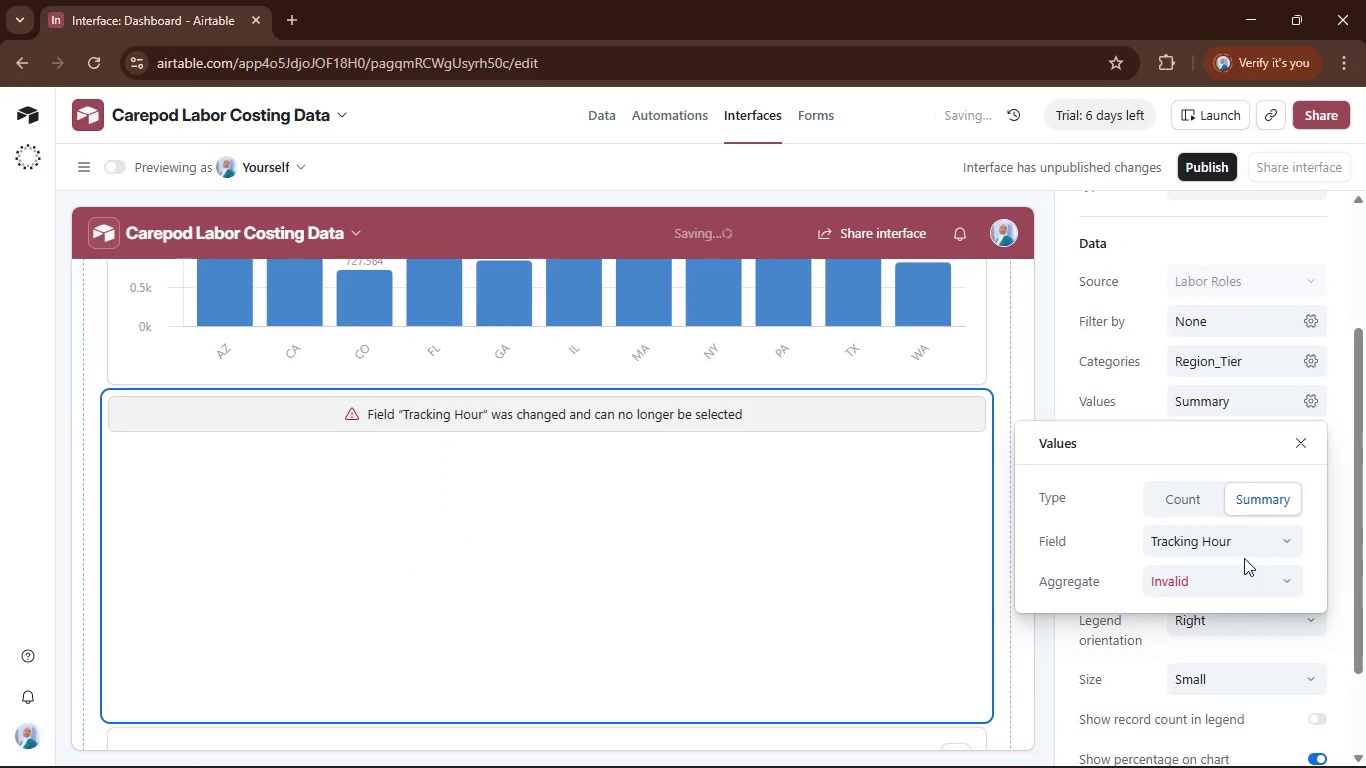 
left_click([1244, 530])
 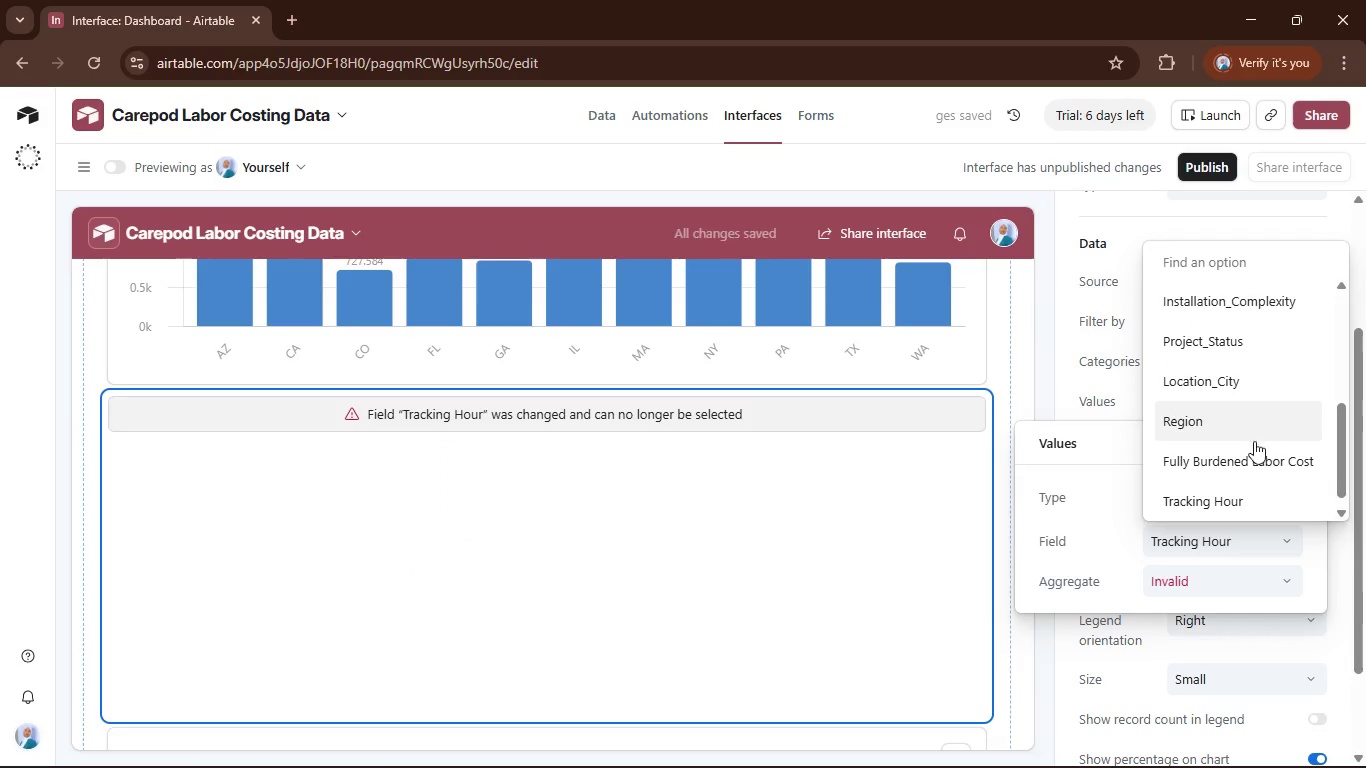 
left_click([1251, 455])
 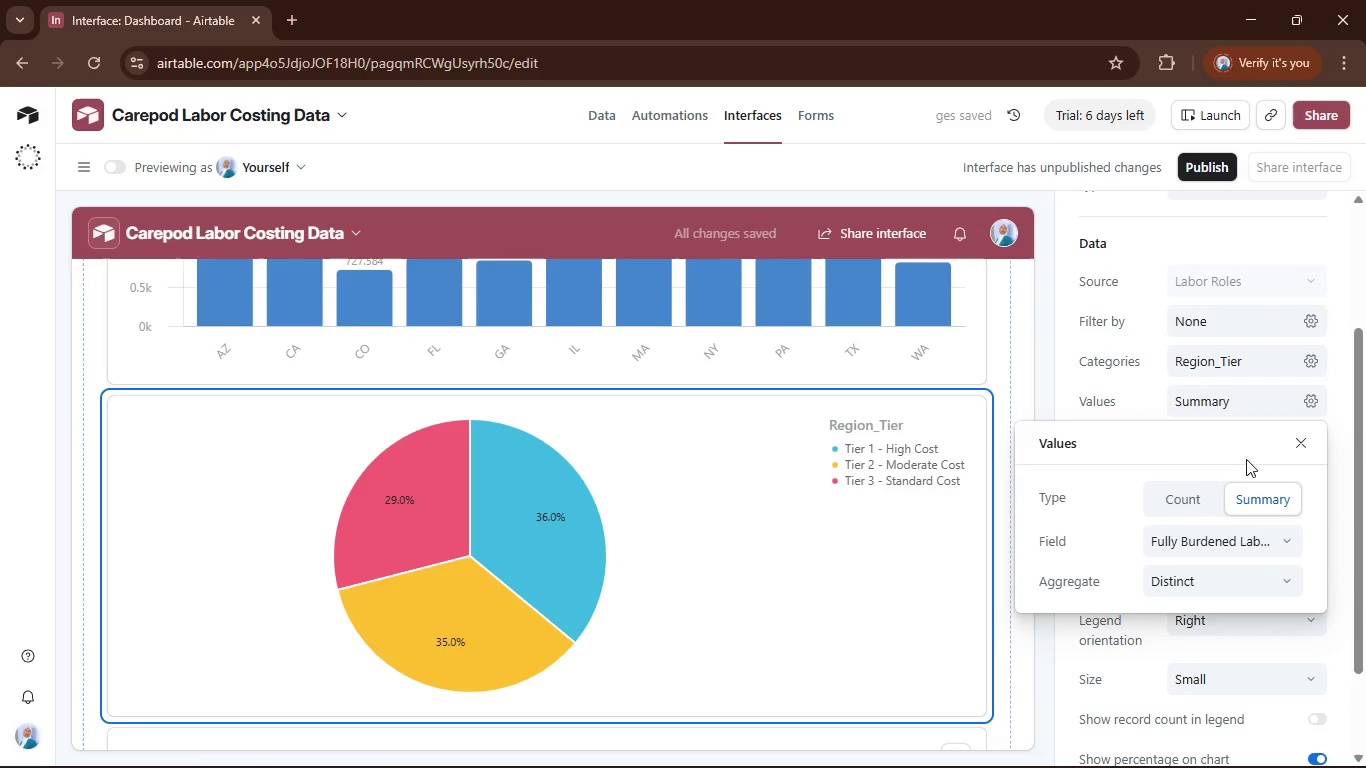 
wait(7.67)
 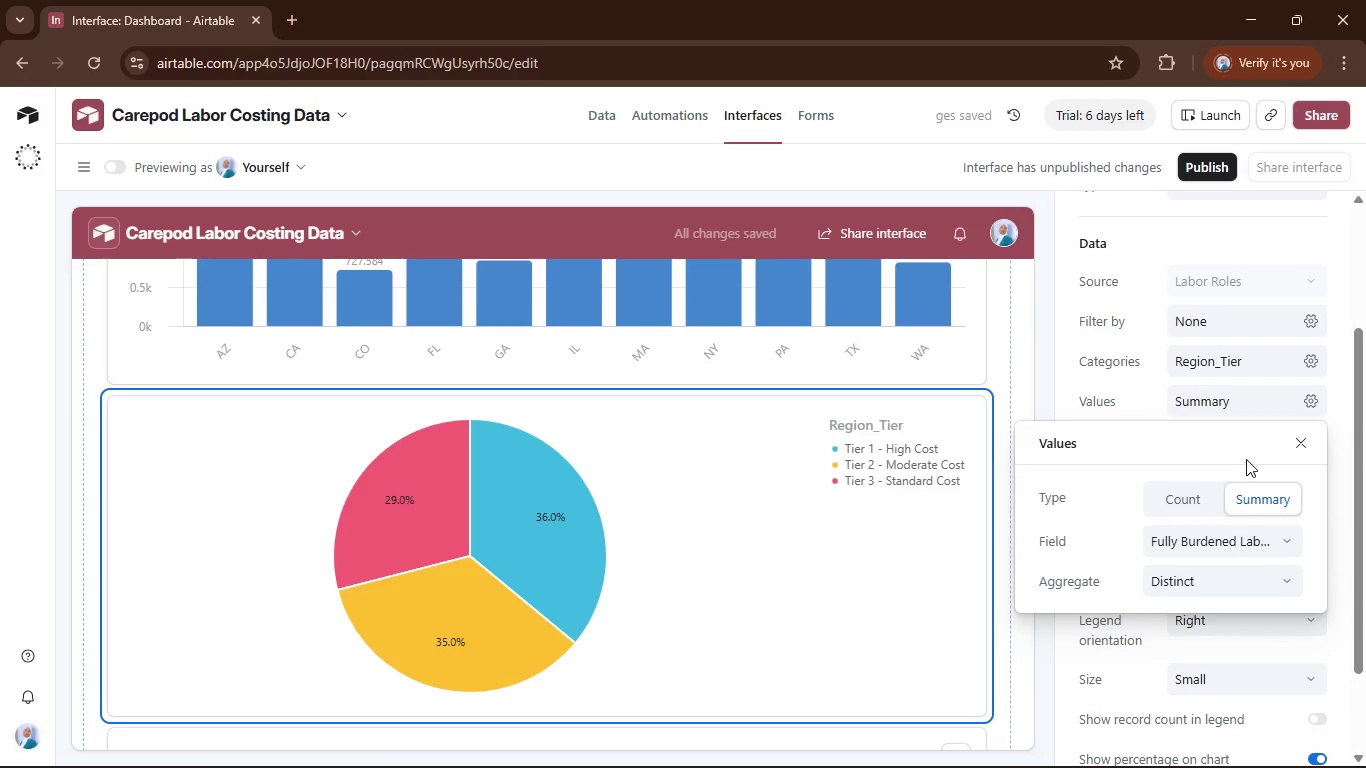 
left_click([1218, 577])
 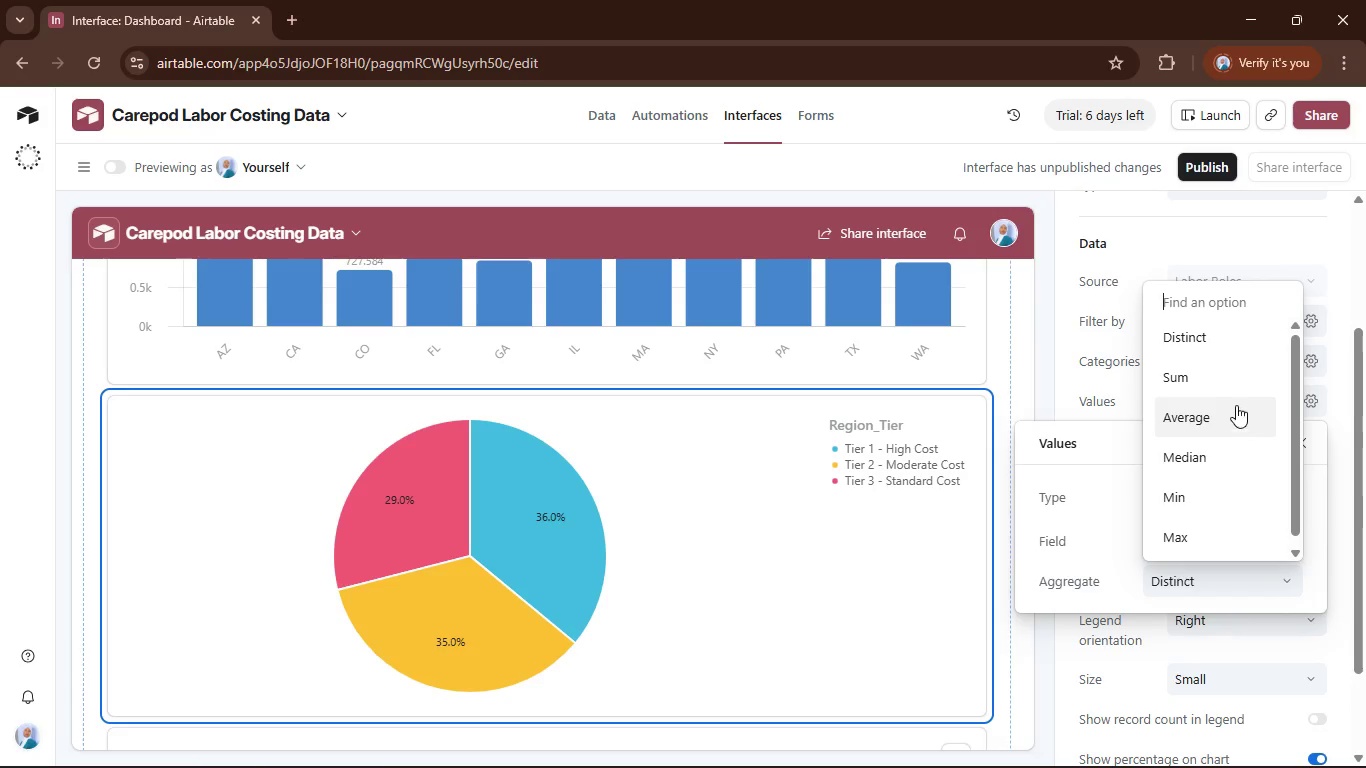 
left_click([1237, 383])
 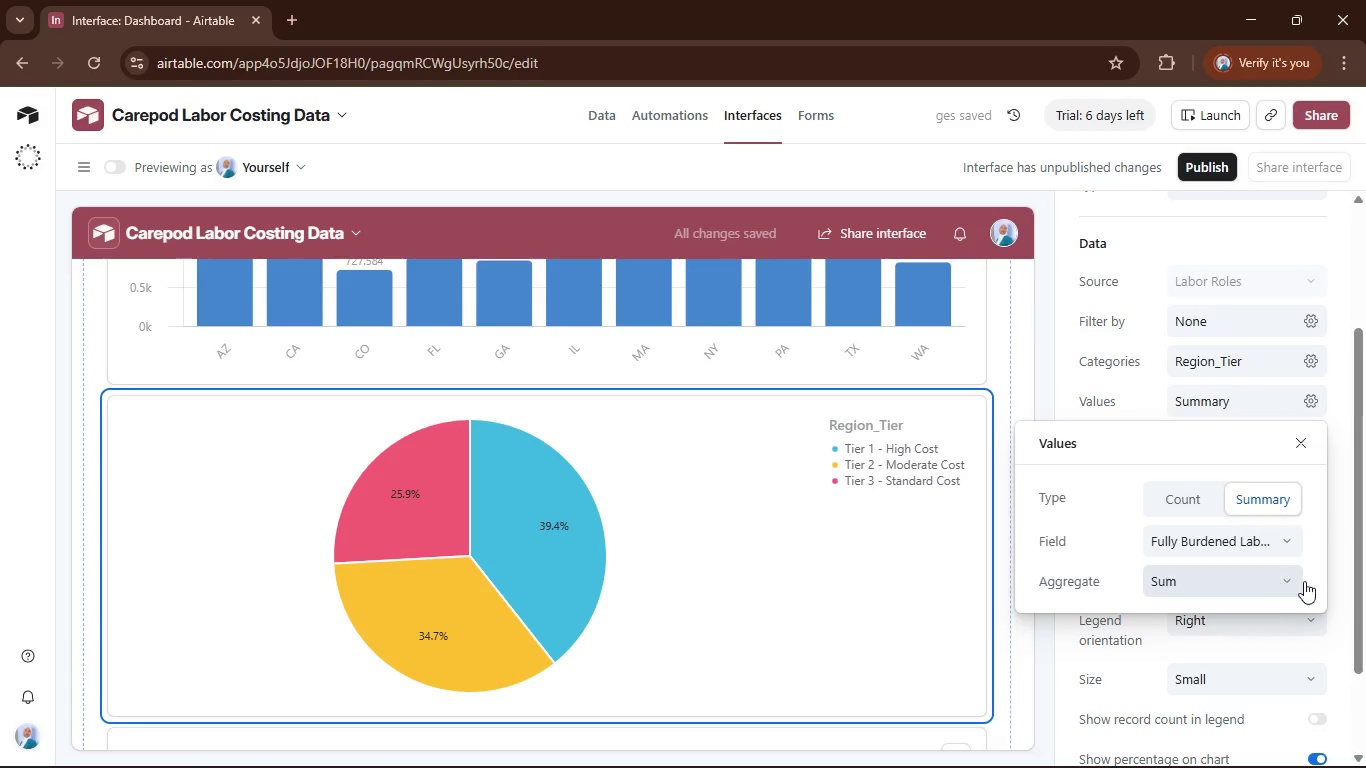 
left_click([1347, 566])
 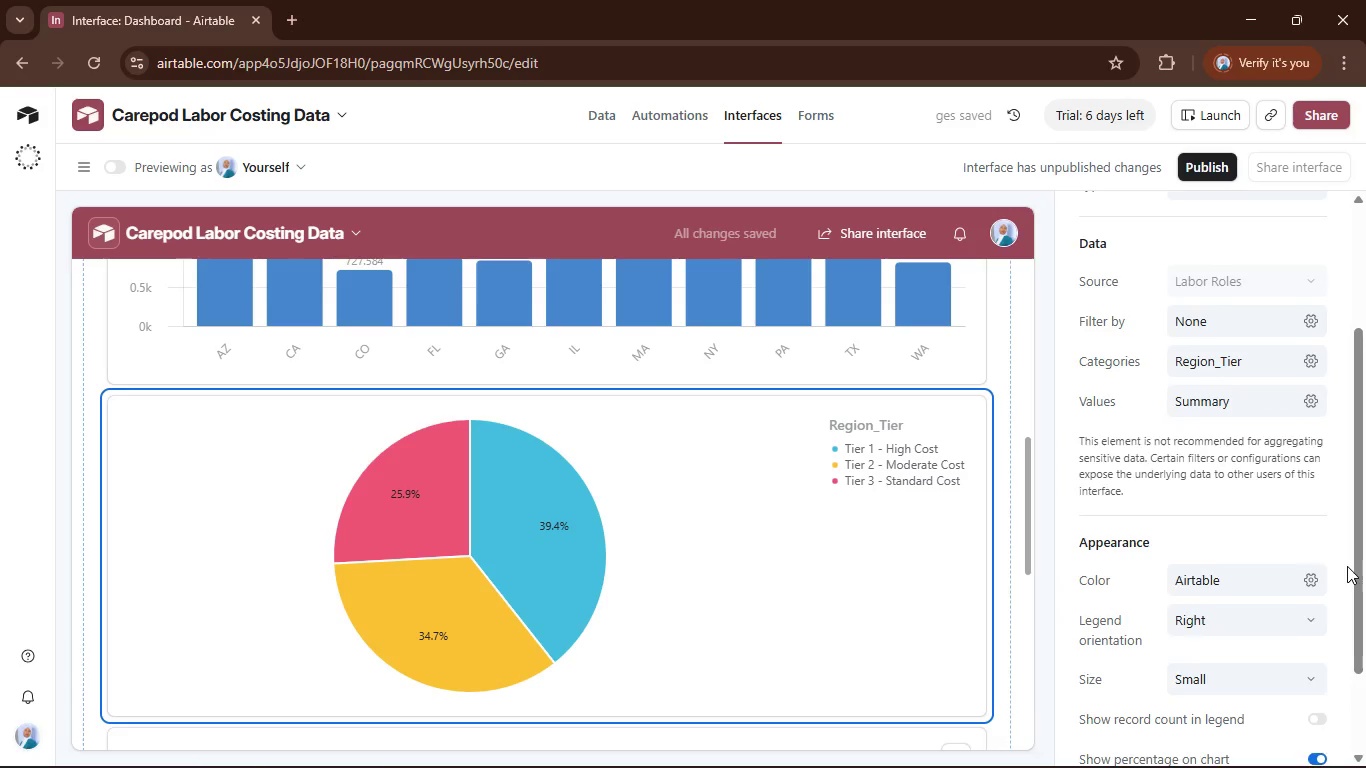 
scroll: coordinate [1347, 566], scroll_direction: up, amount: 3.0
 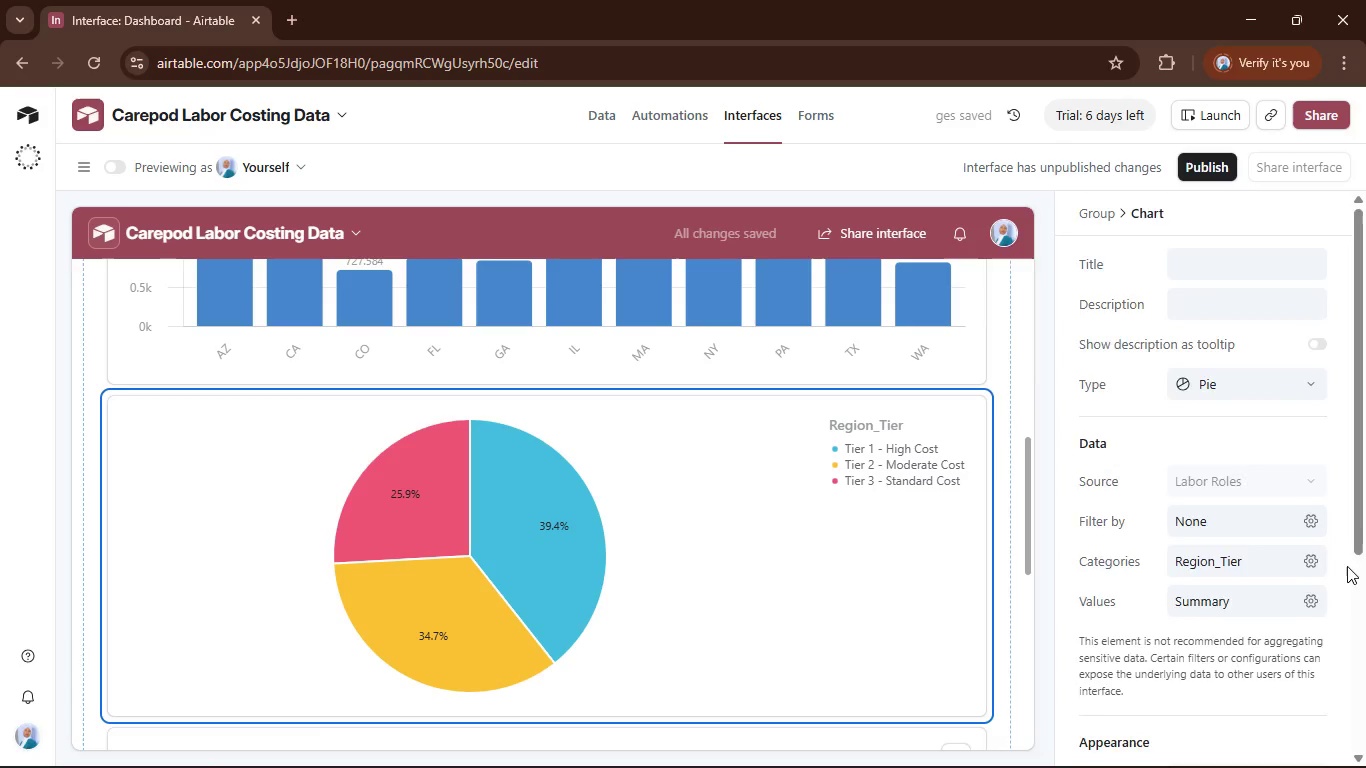 
scroll: coordinate [1347, 566], scroll_direction: down, amount: 1.0
 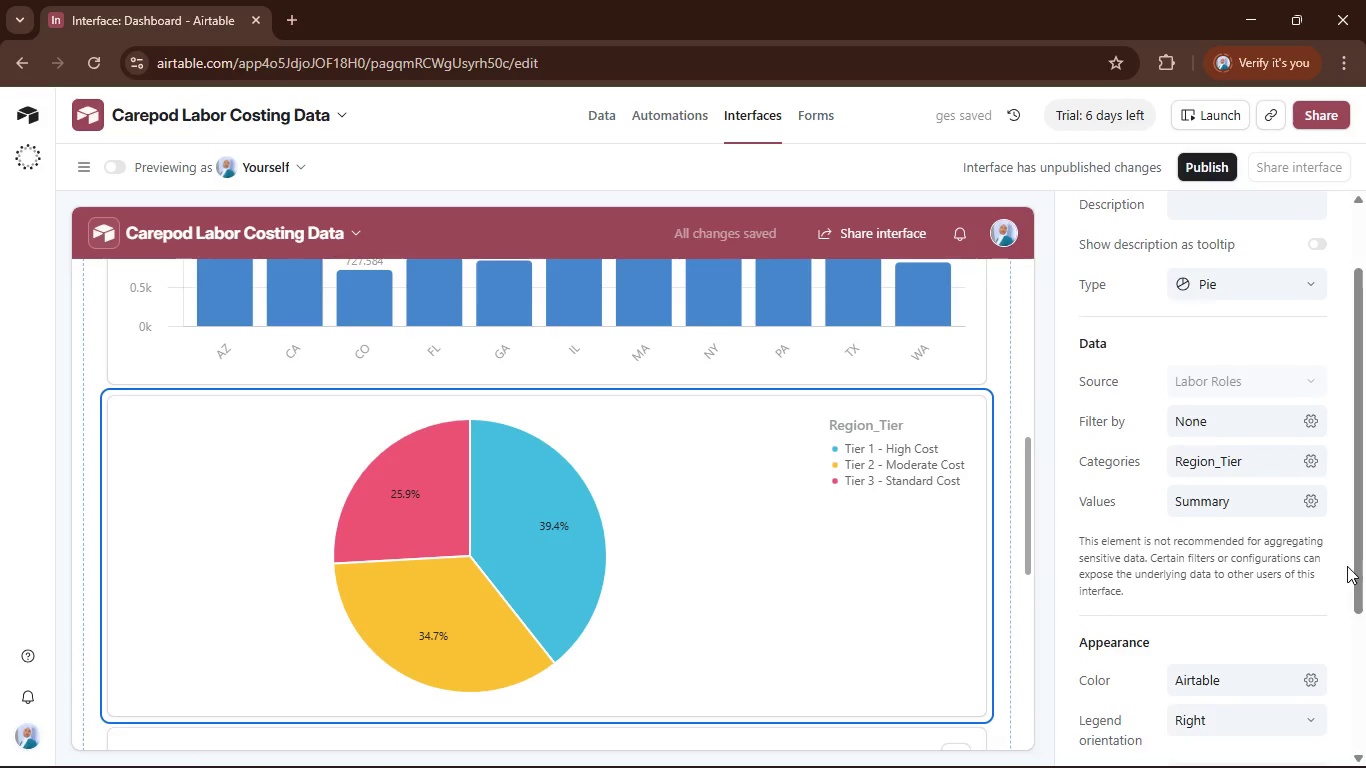 
scroll: coordinate [1347, 566], scroll_direction: up, amount: 6.0
 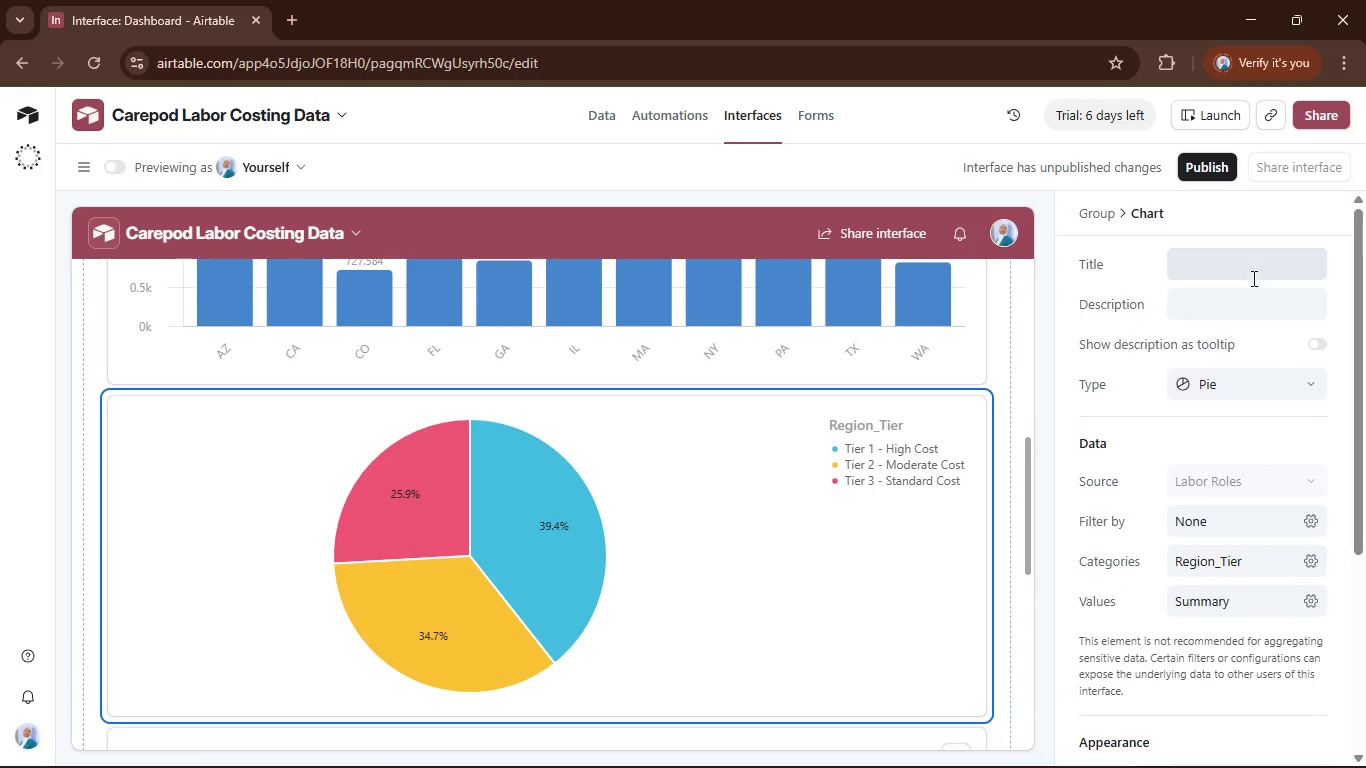 
left_click([1251, 261])
 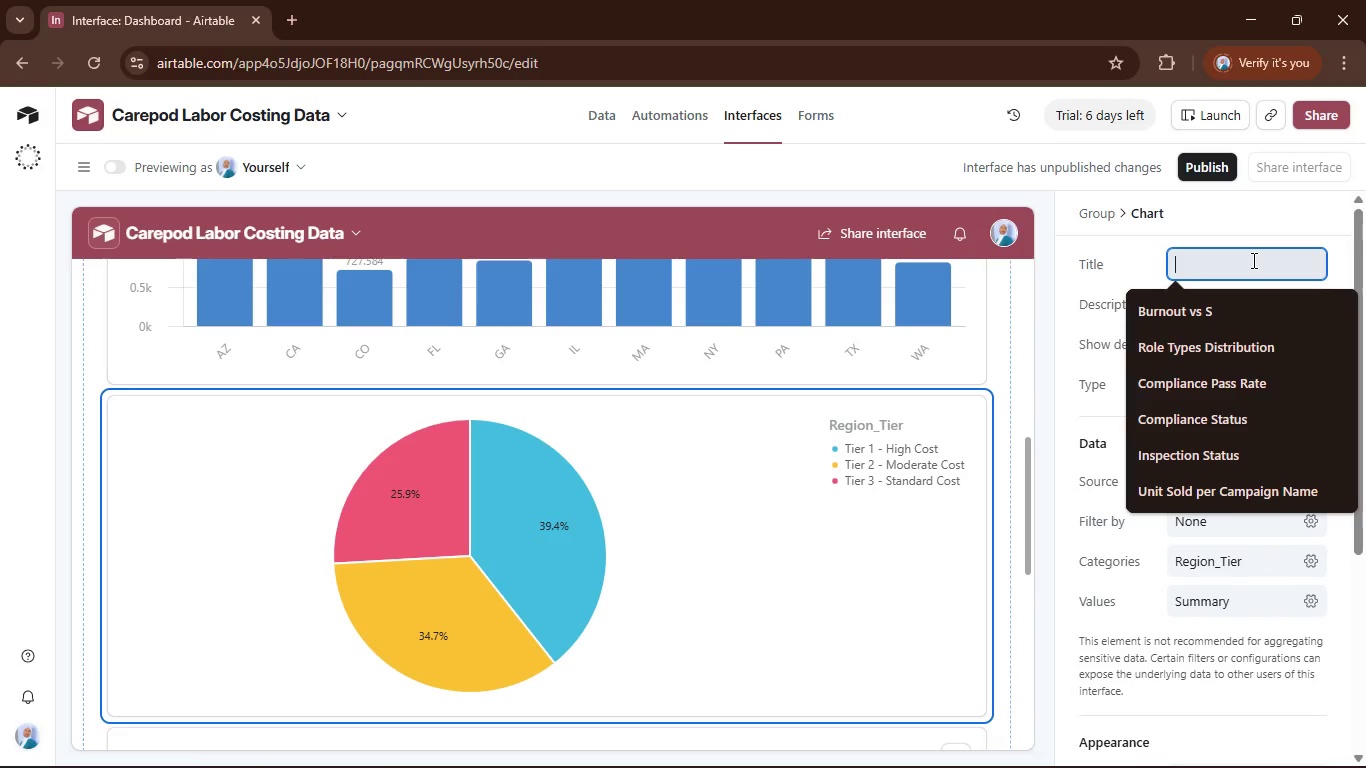 
type(Cost )
key(Backspace)
key(Backspace)
key(Backspace)
key(Backspace)
key(Backspace)
type(Total Cost per Reion)
key(Backspace)
key(Backspace)
key(Backspace)
key(Backspace)
type(egion Tiers)
 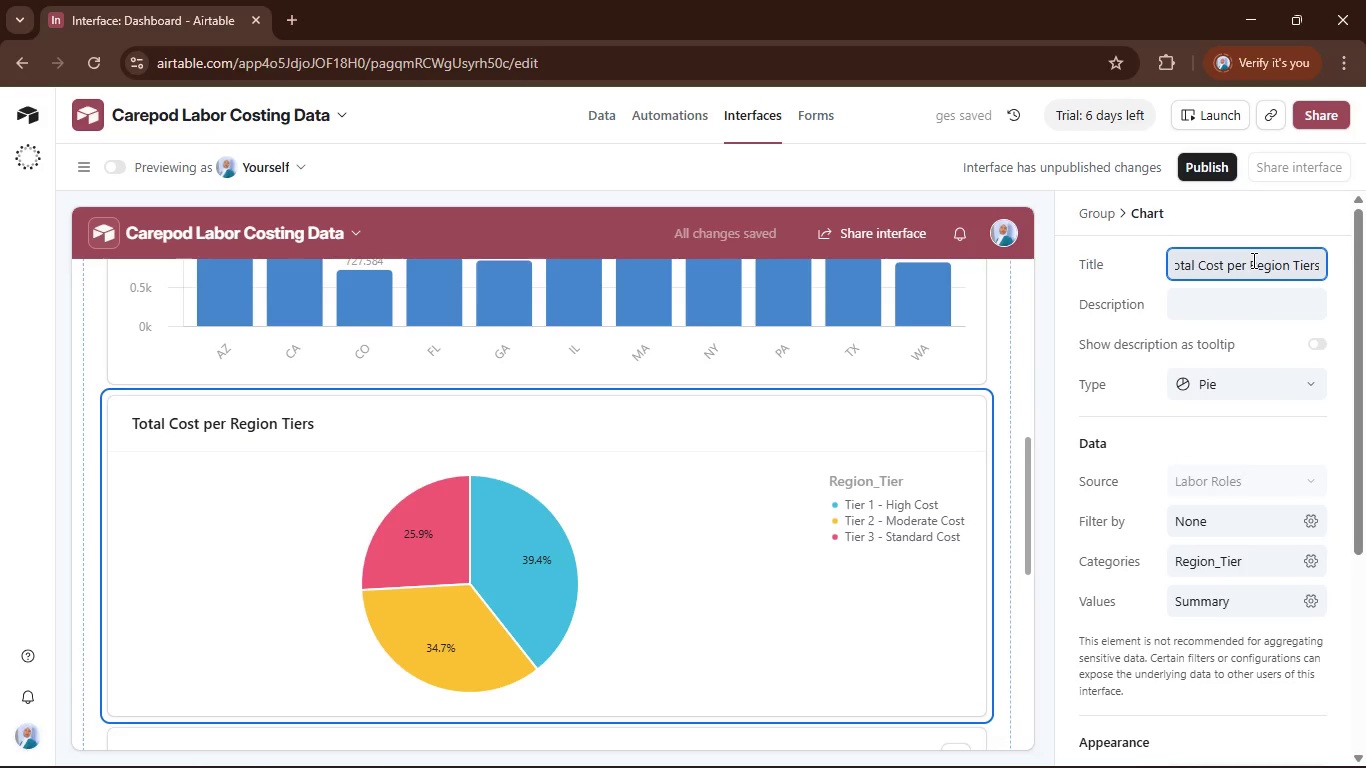 
wait(5.92)
 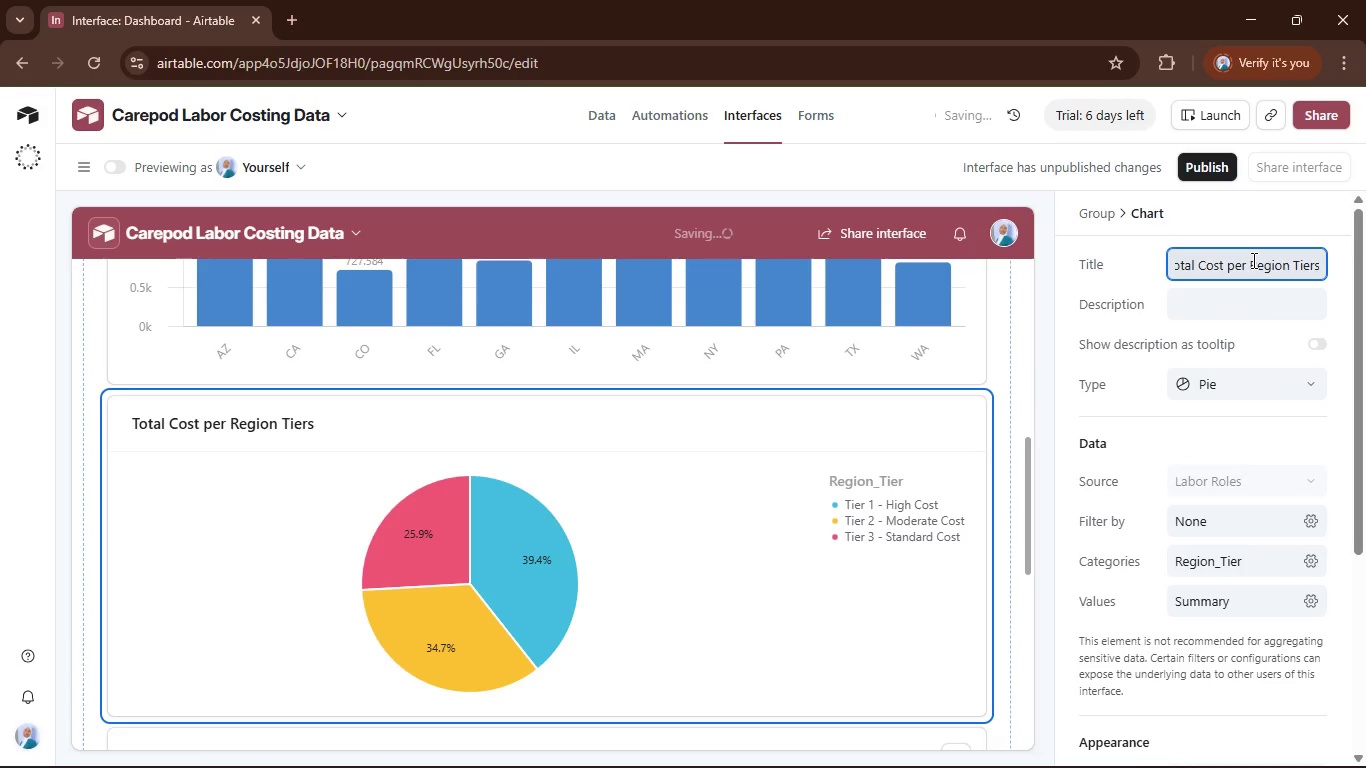 
left_click([1341, 603])
 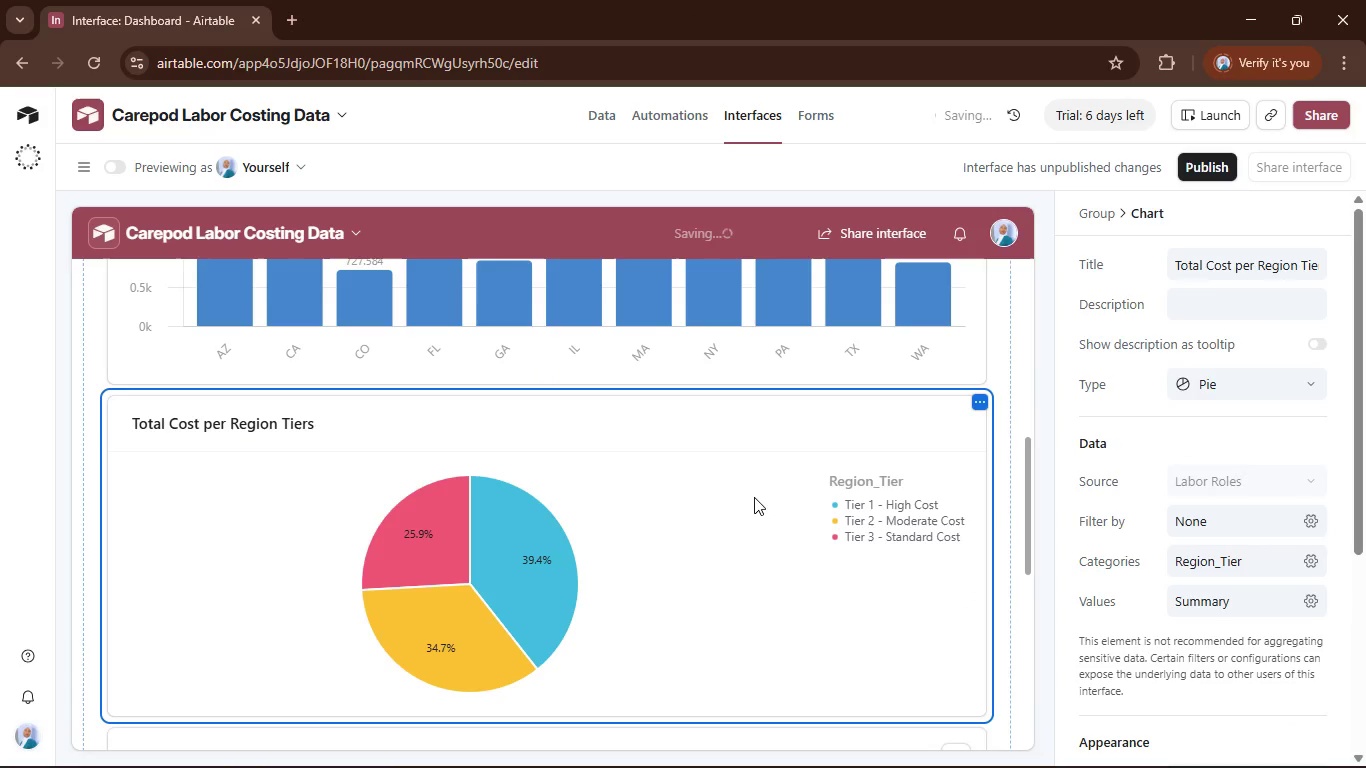 
scroll: coordinate [751, 485], scroll_direction: down, amount: 4.0
 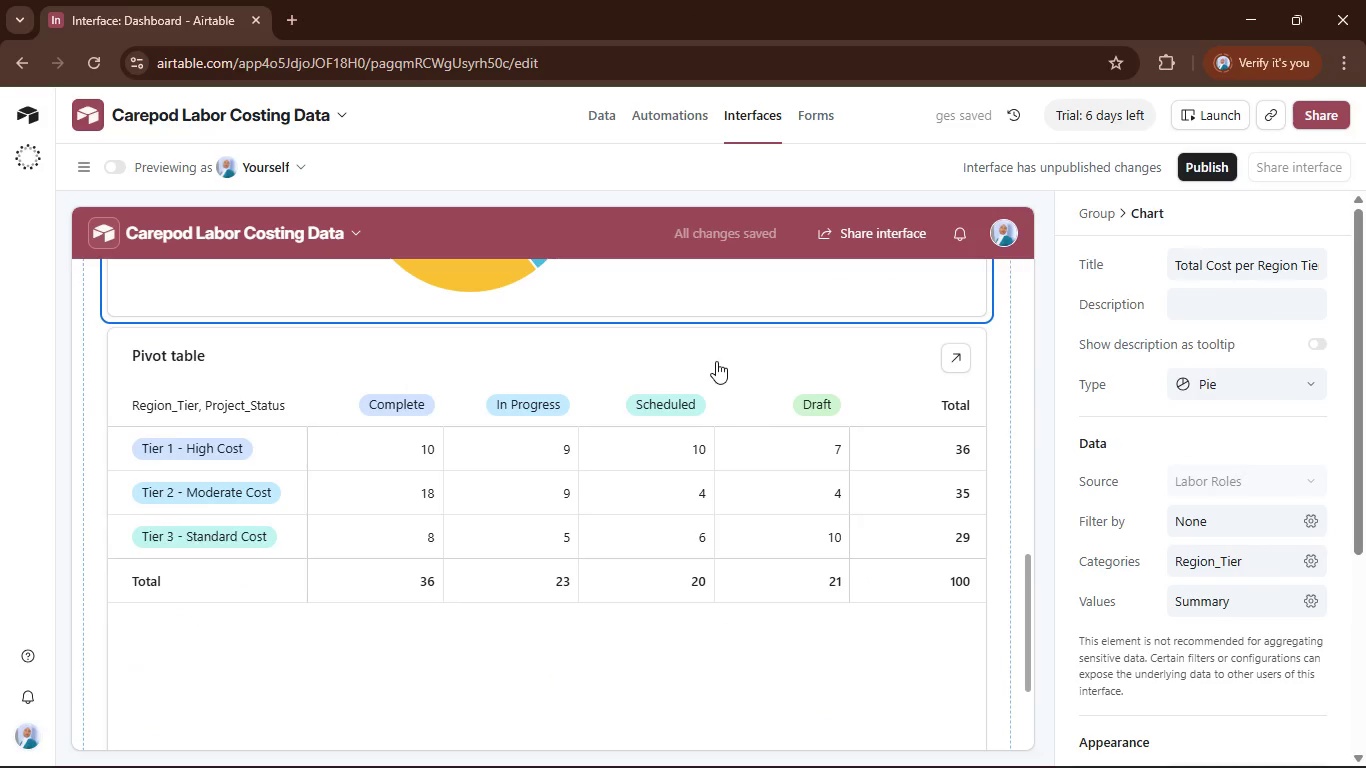 
left_click([714, 361])
 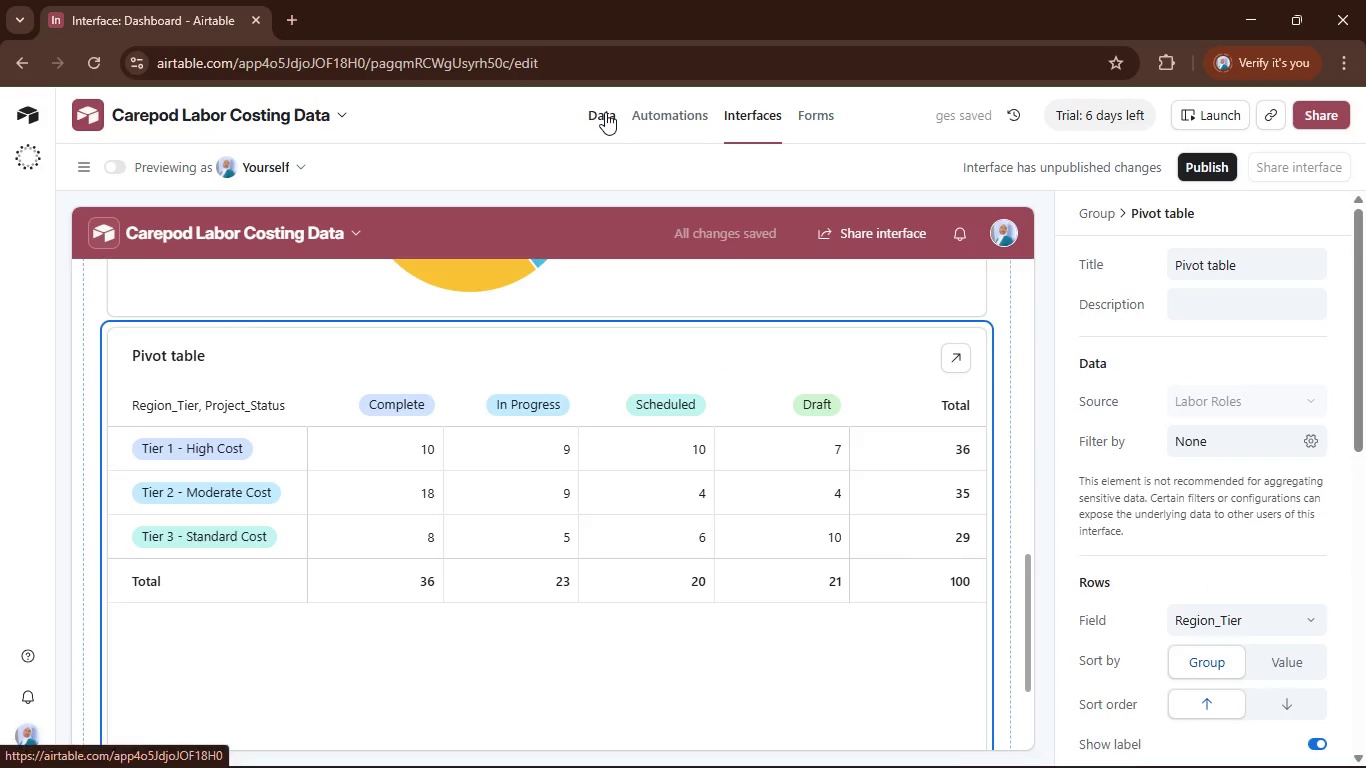 
left_click([605, 112])
 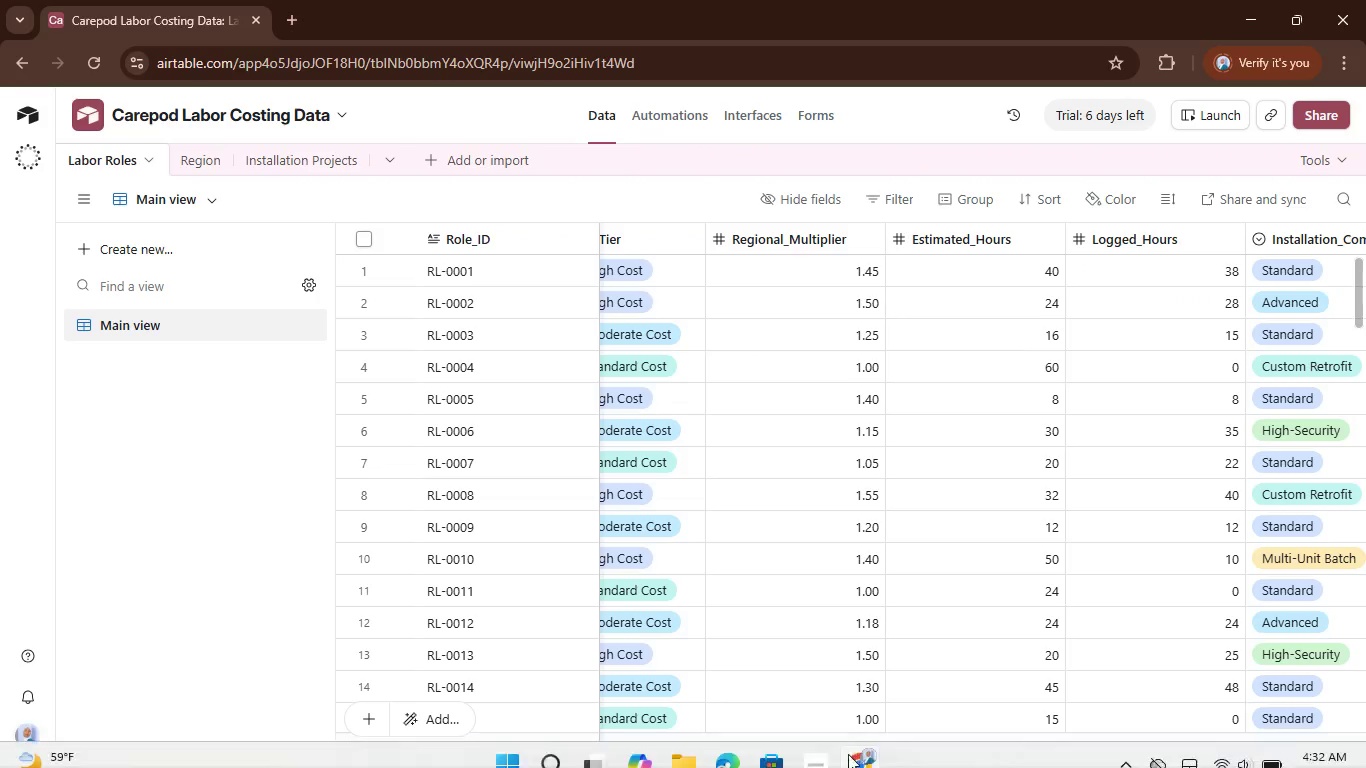 
wait(7.88)
 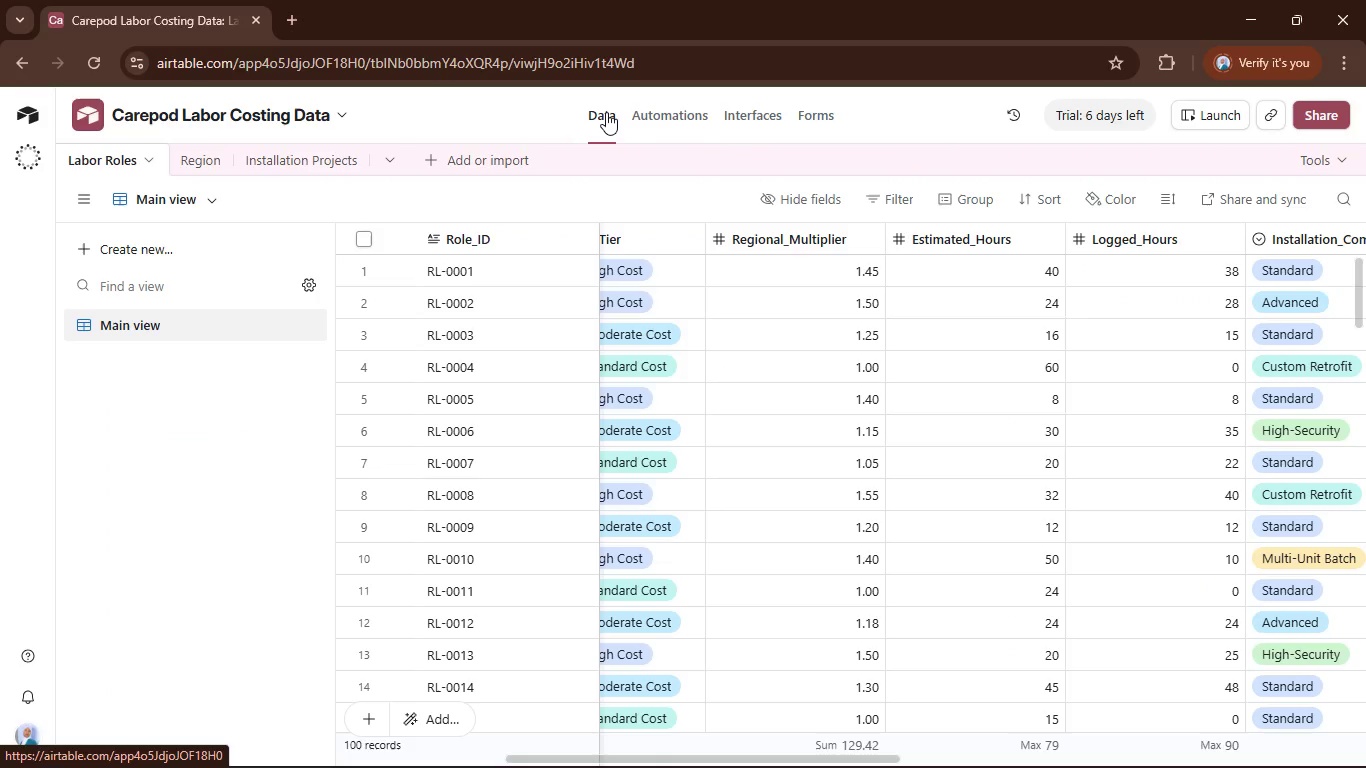 
left_click_drag(start_coordinate=[878, 761], to_coordinate=[575, 767])
 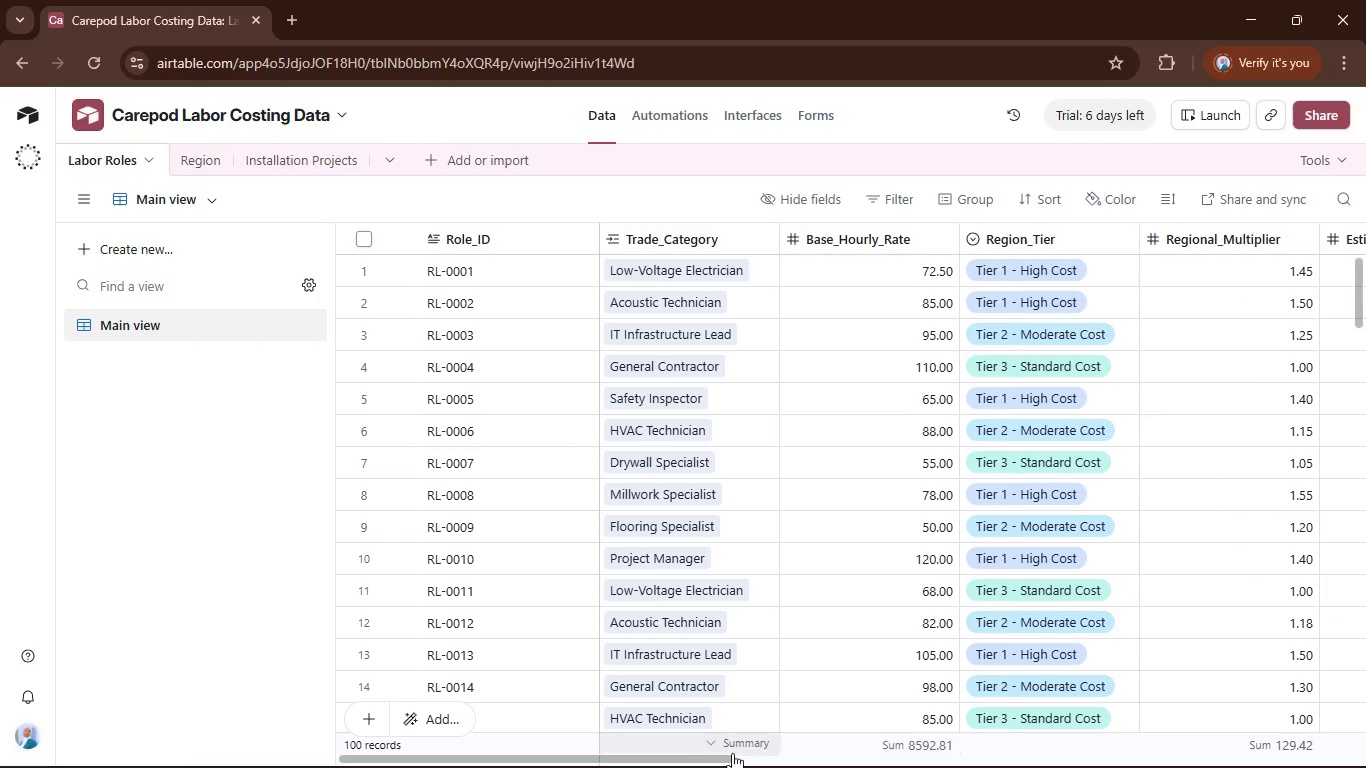 
left_click_drag(start_coordinate=[696, 757], to_coordinate=[1020, 767])
 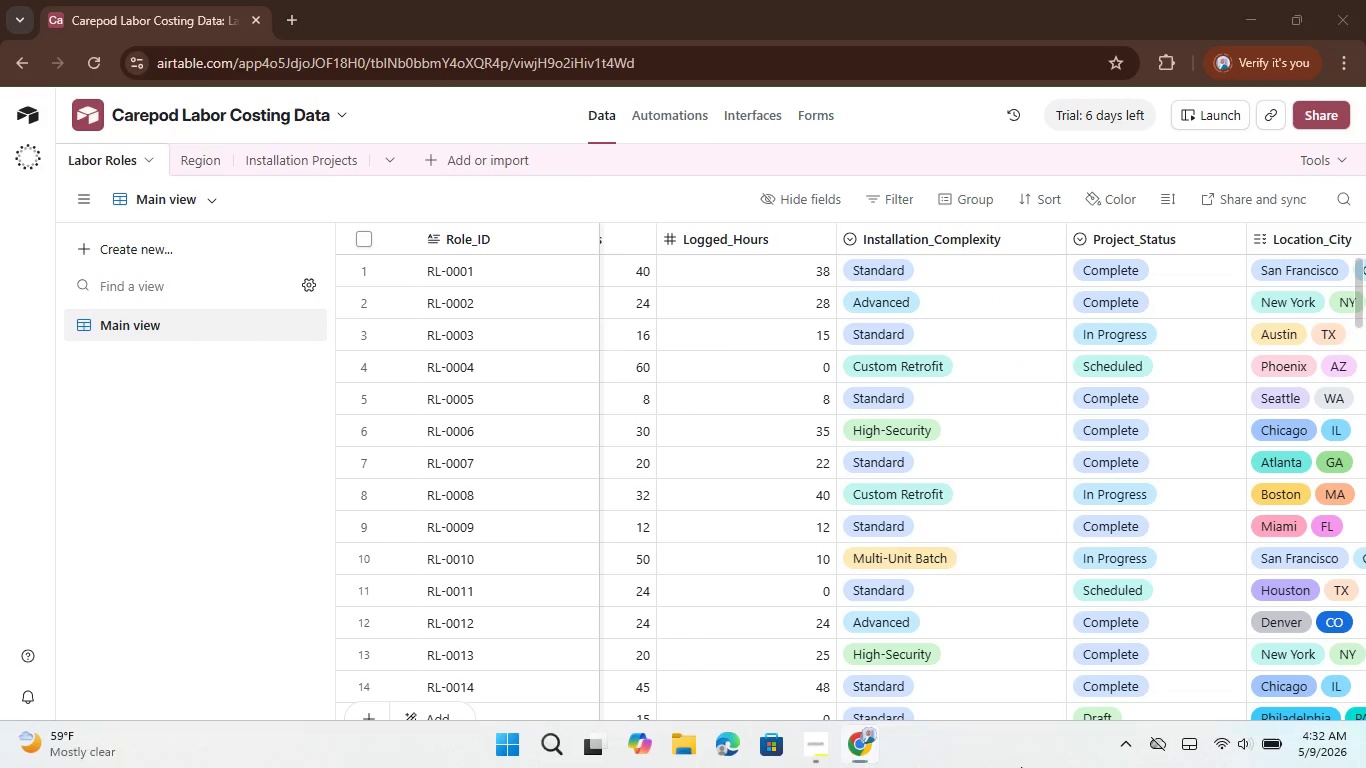 
double_click([1021, 767])
 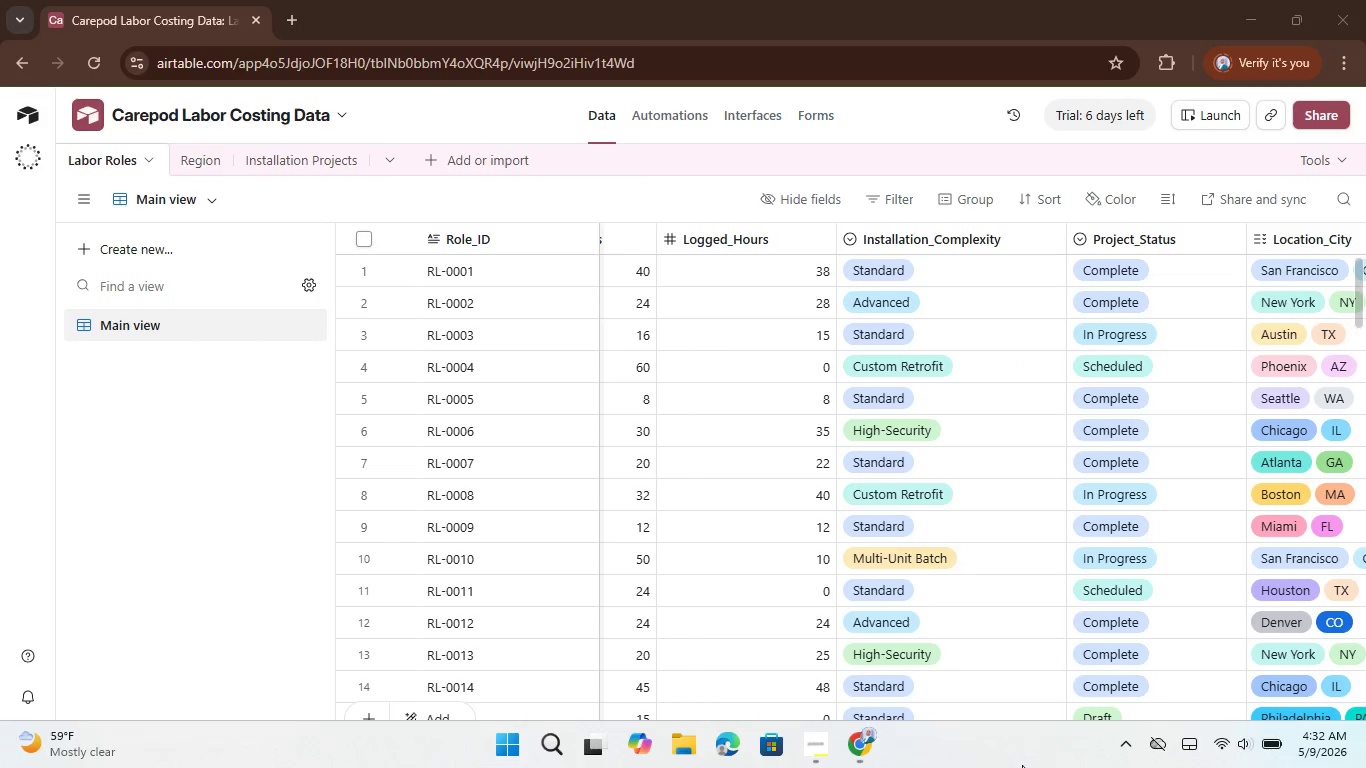 
triple_click([1021, 767])
 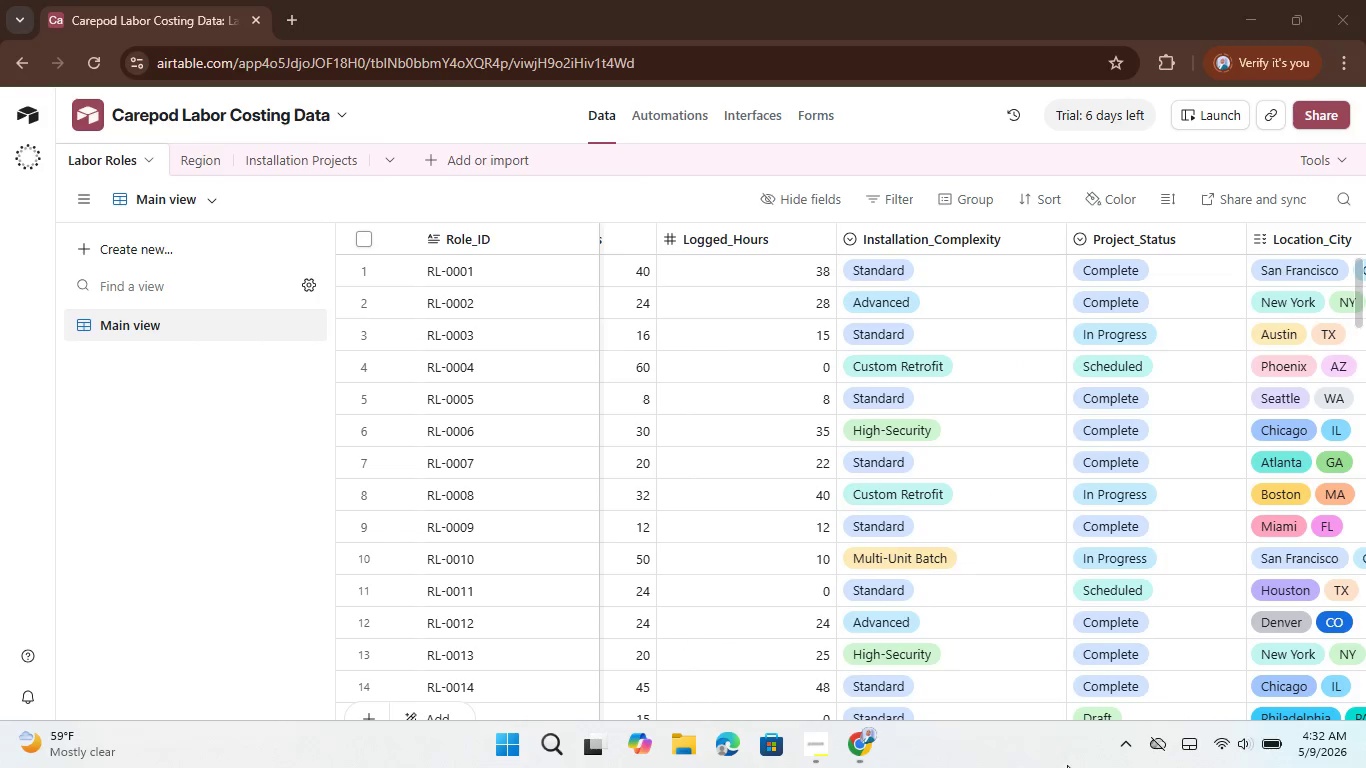 
left_click_drag(start_coordinate=[1025, 765], to_coordinate=[1056, 765])
 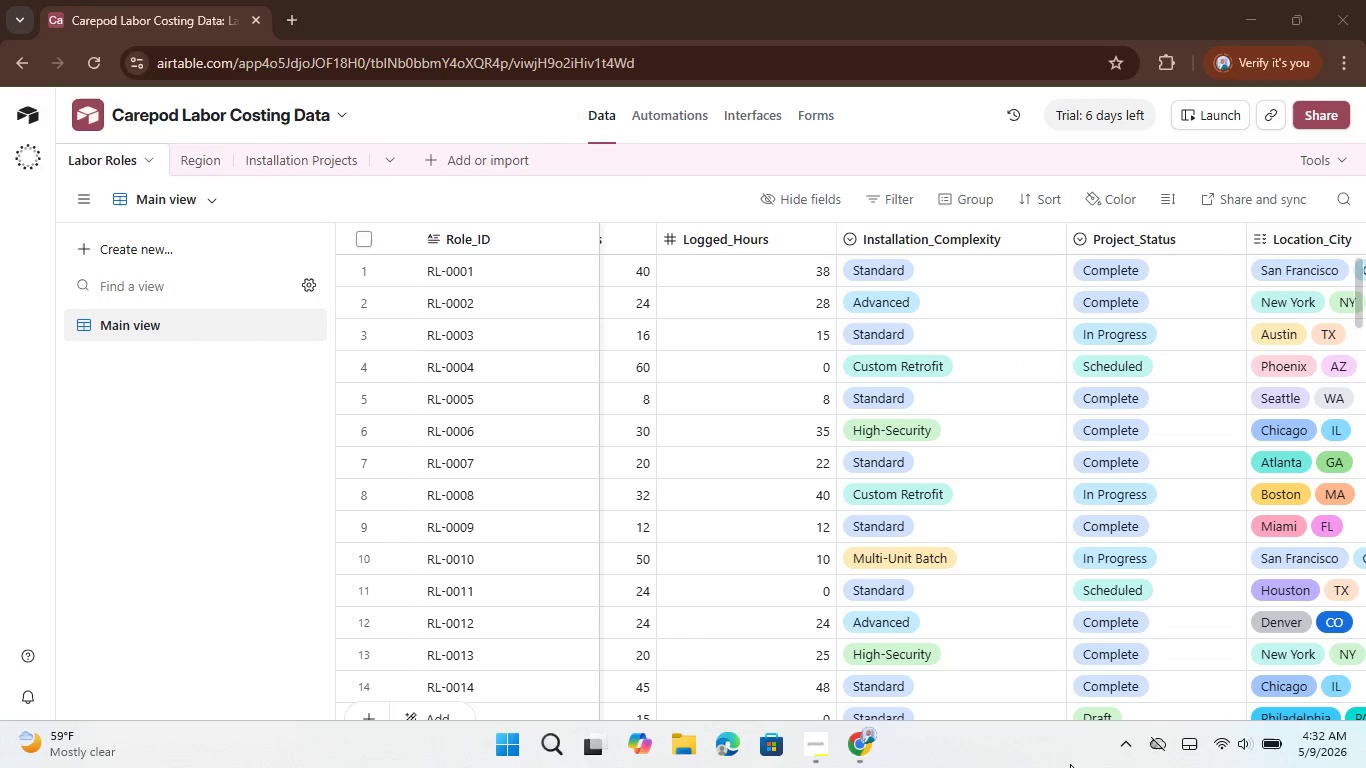 
triple_click([1070, 764])
 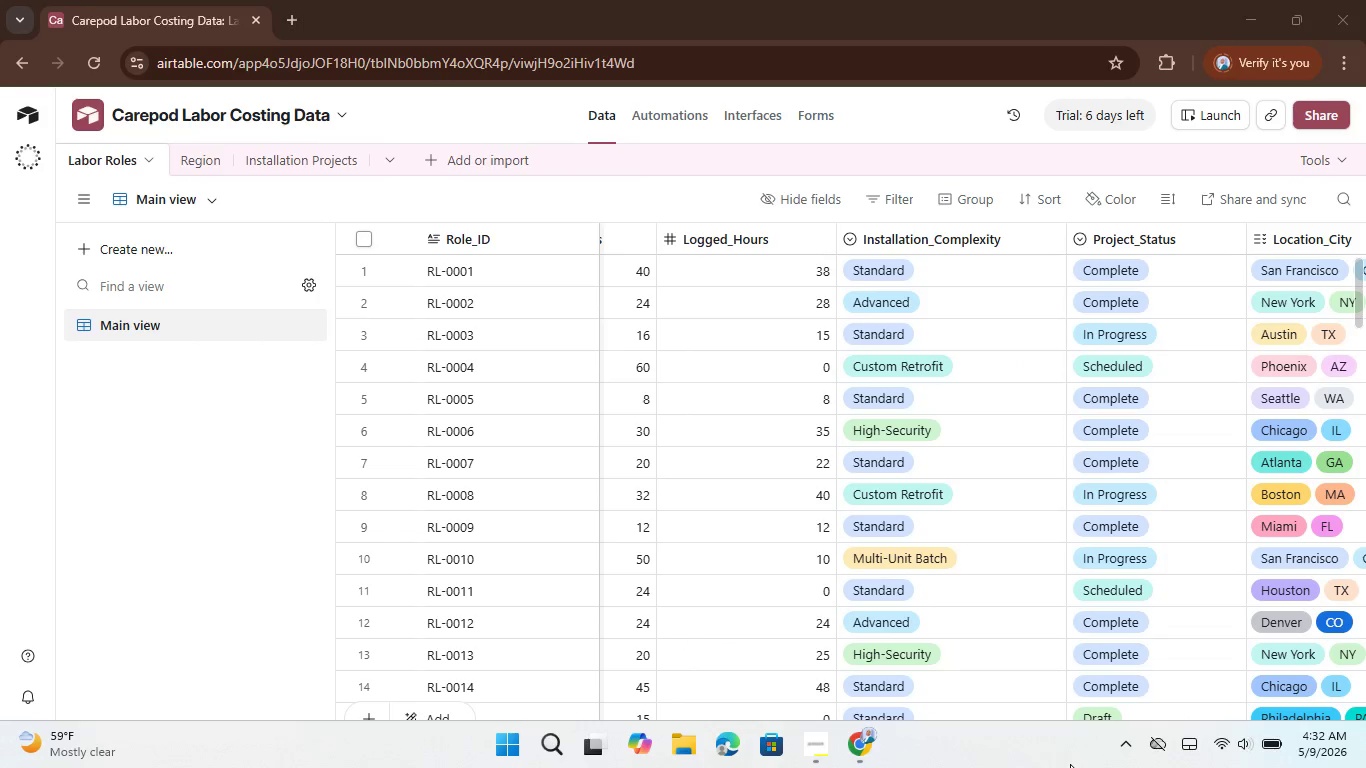 
triple_click([1070, 764])
 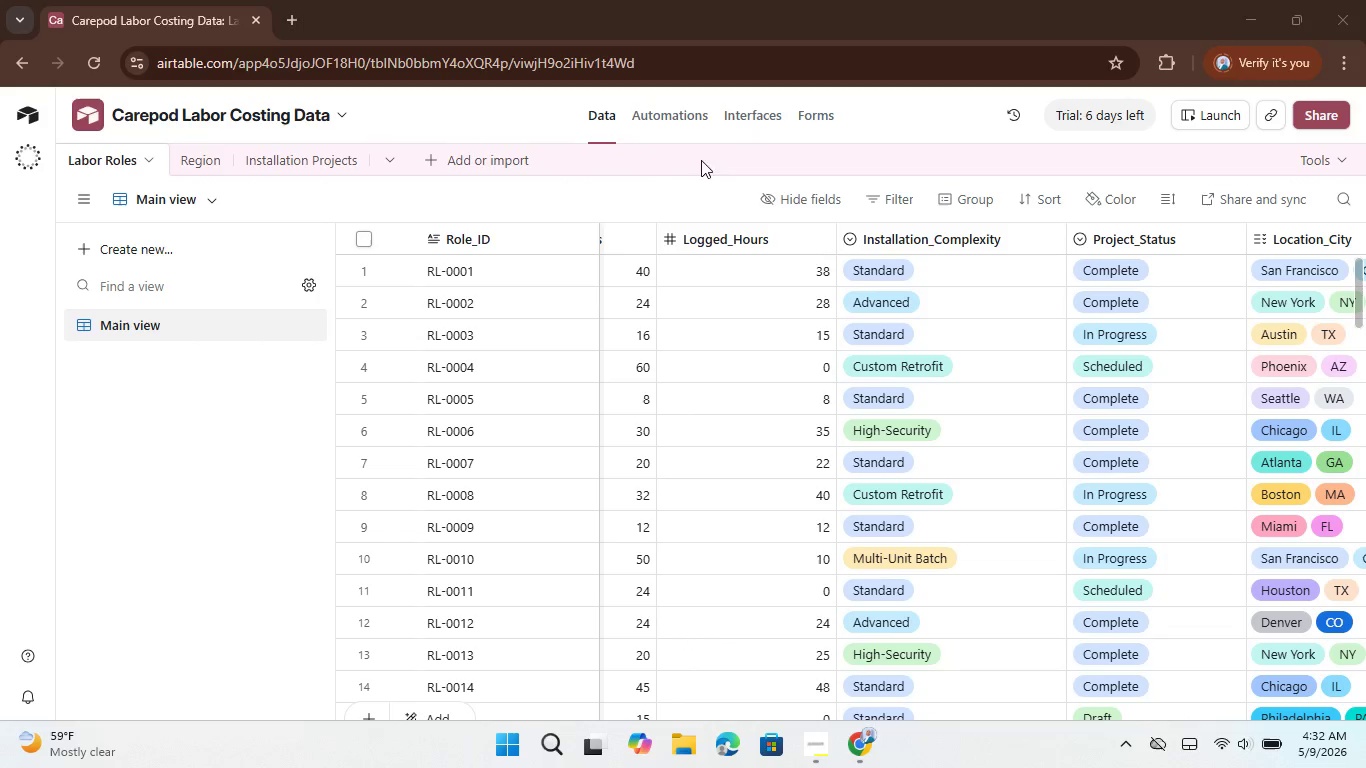 
left_click([686, 188])
 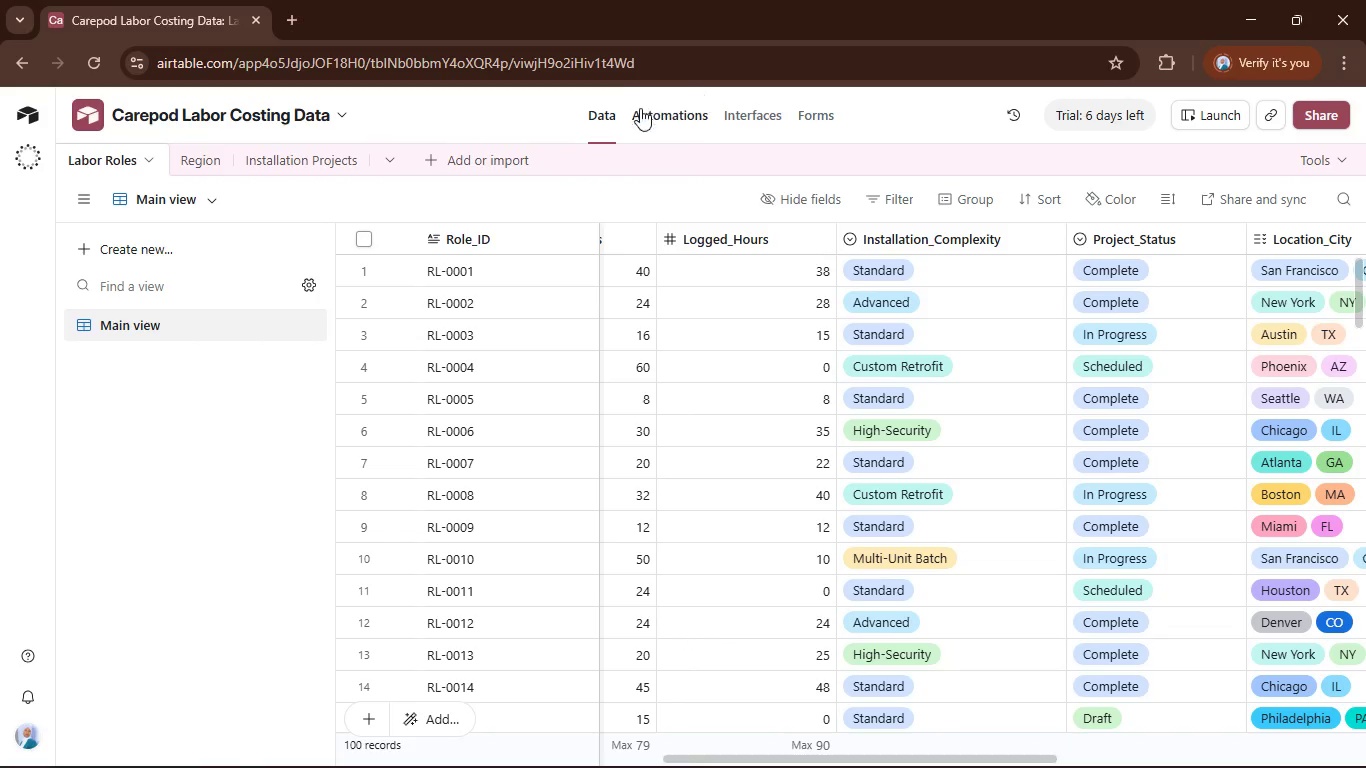 
left_click([767, 122])
 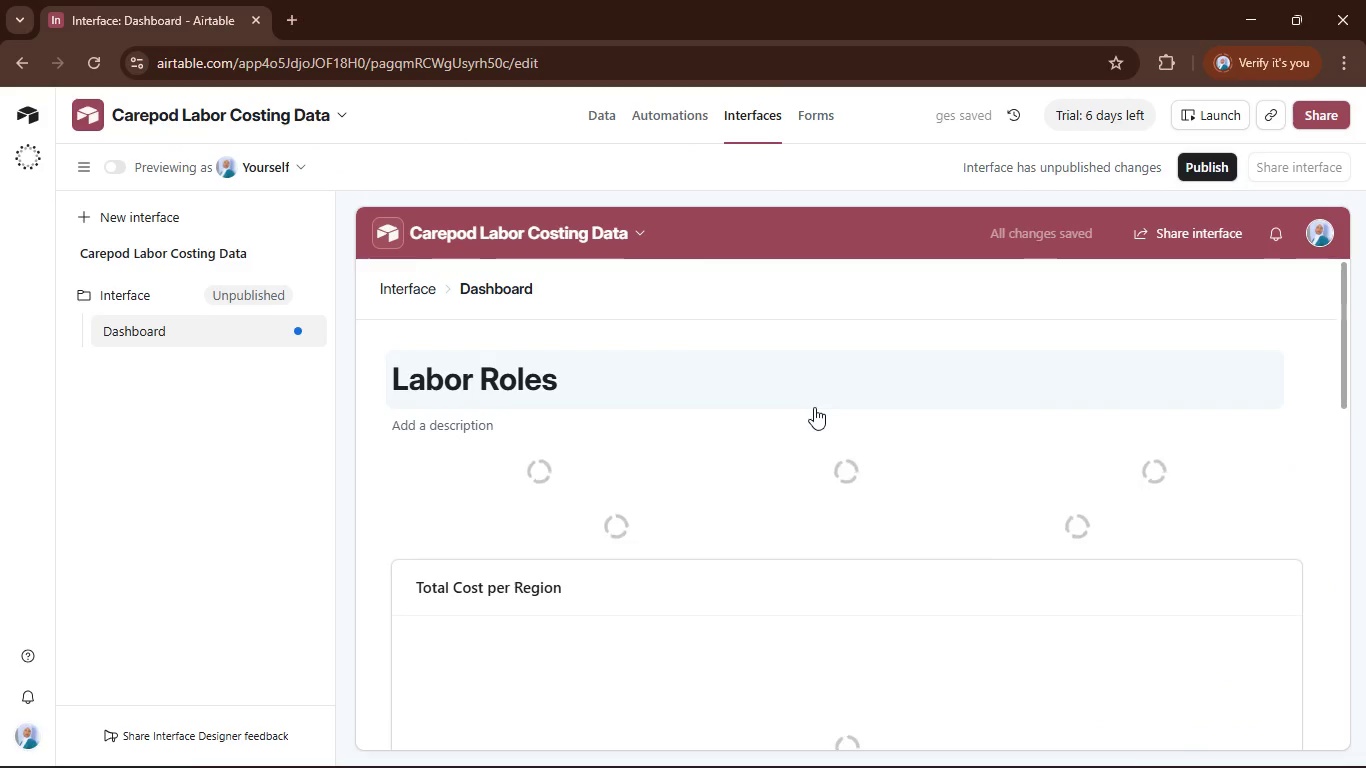 
scroll: coordinate [824, 411], scroll_direction: down, amount: 5.0
 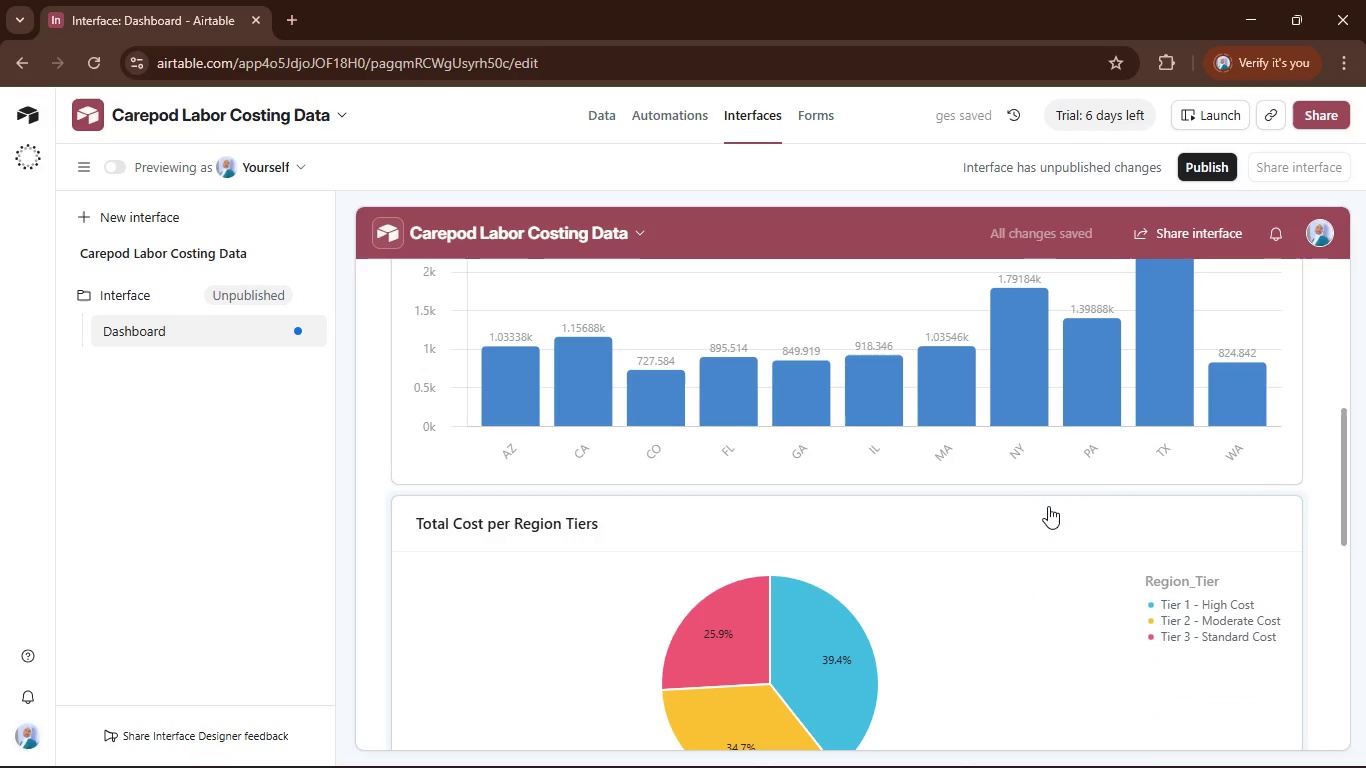 
left_click([1048, 506])
 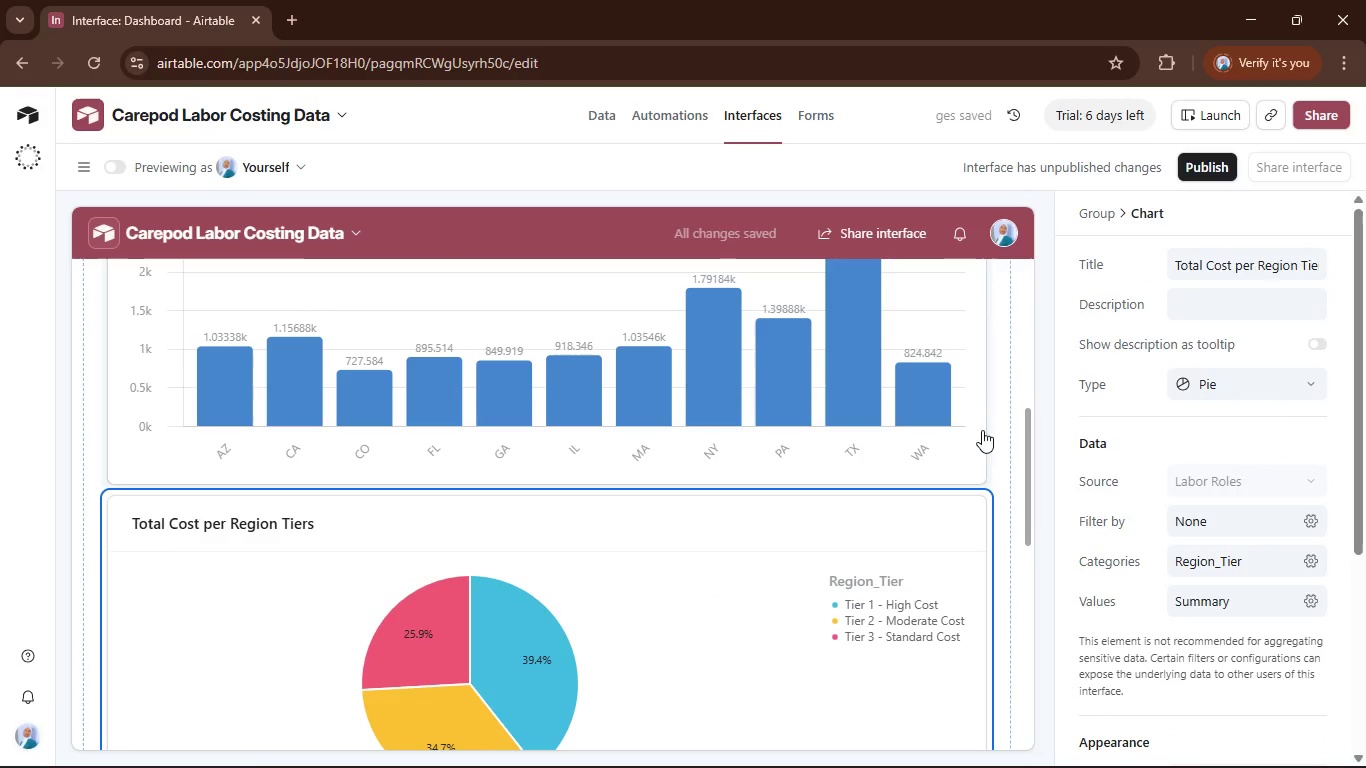 
scroll: coordinate [999, 429], scroll_direction: down, amount: 2.0
 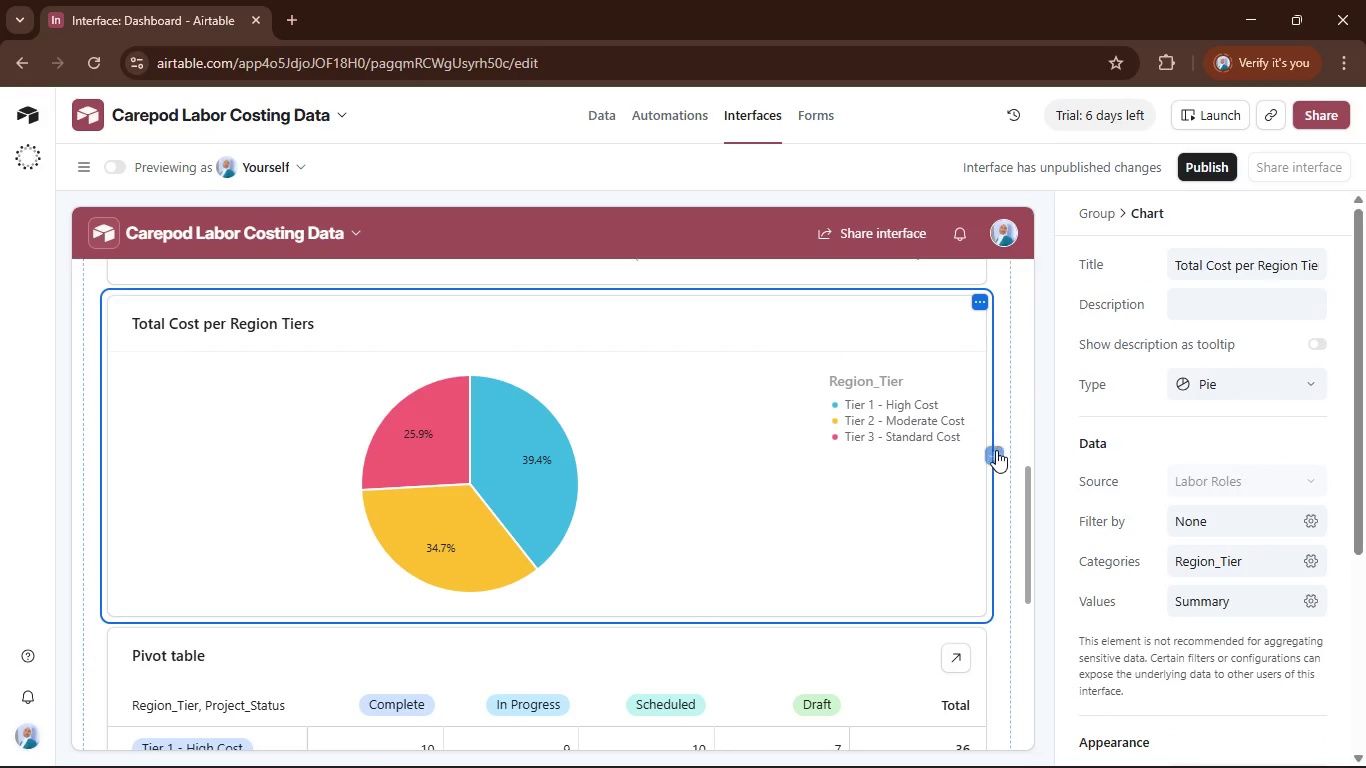 
left_click([995, 450])
 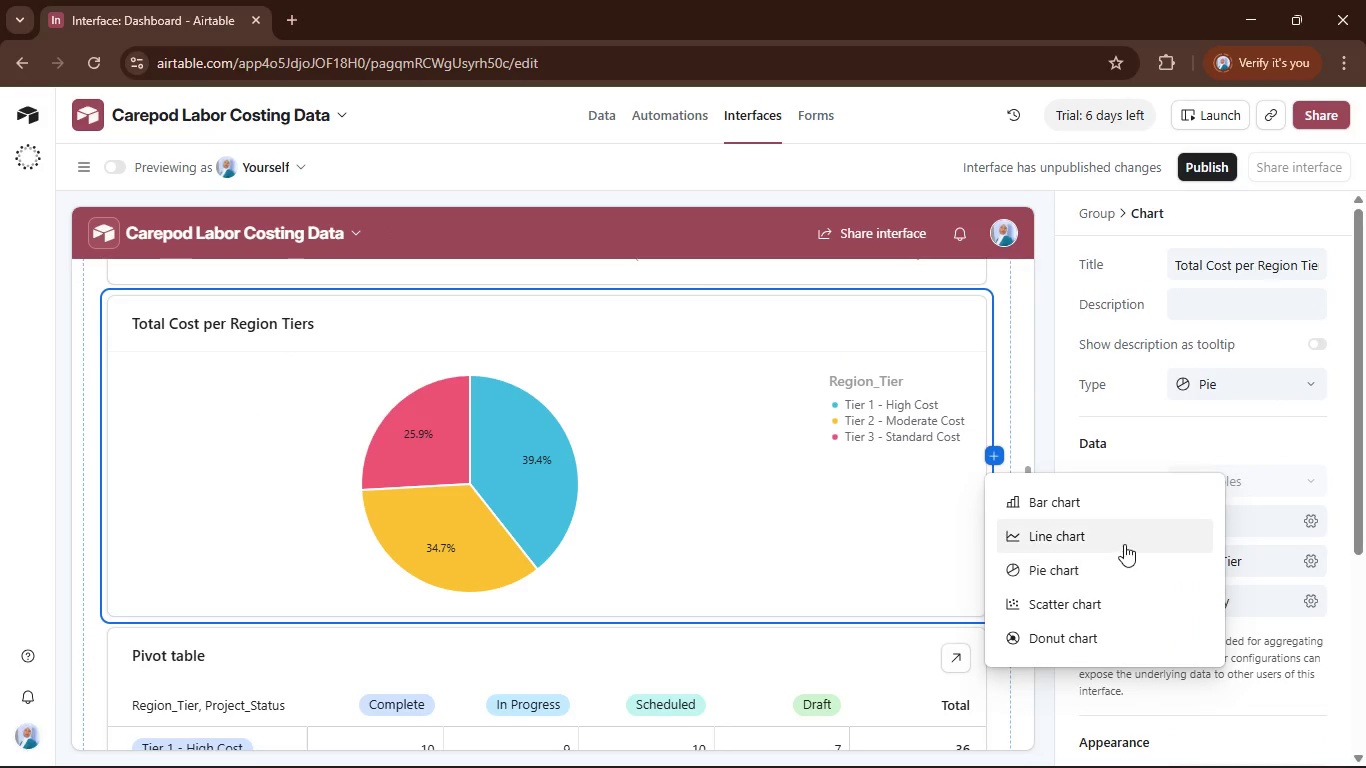 
left_click([1115, 571])
 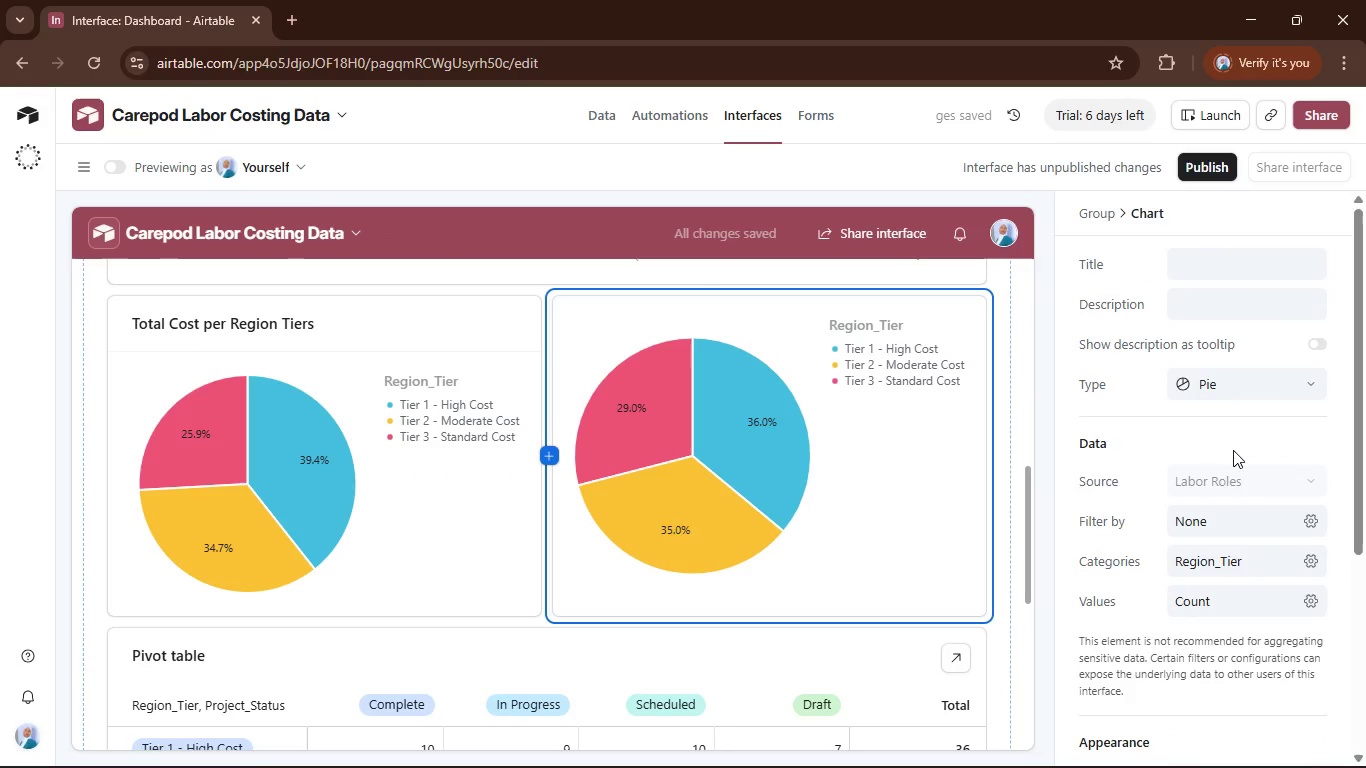 
scroll: coordinate [1243, 435], scroll_direction: down, amount: 2.0
 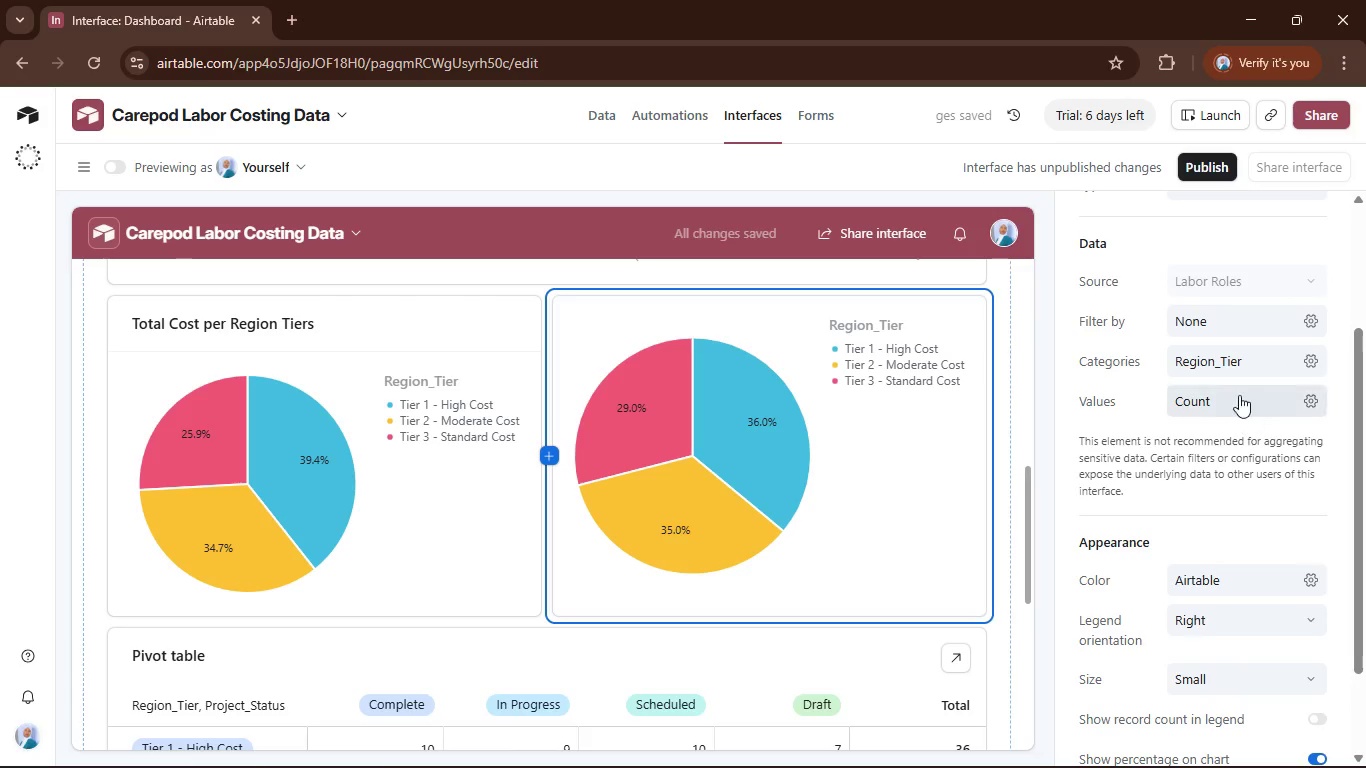 
left_click([1237, 357])
 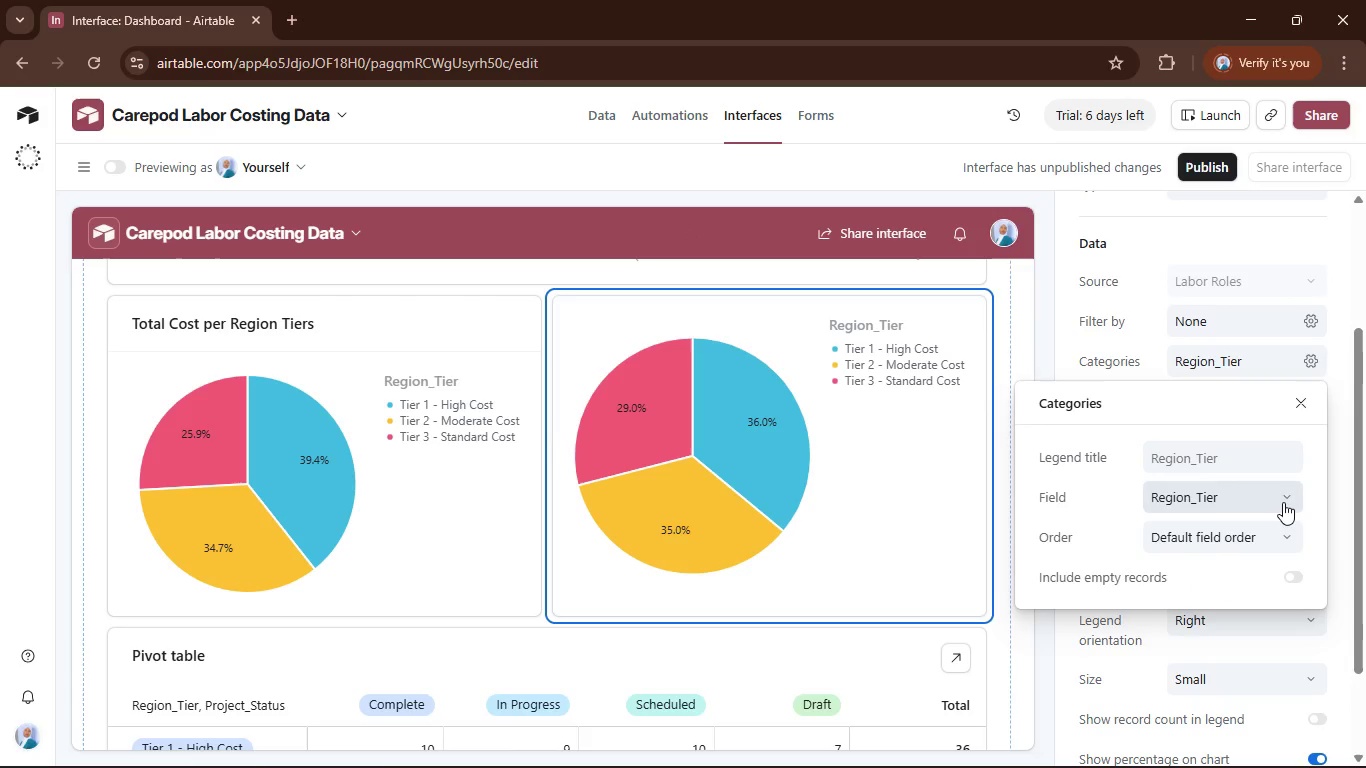 
left_click([1283, 502])
 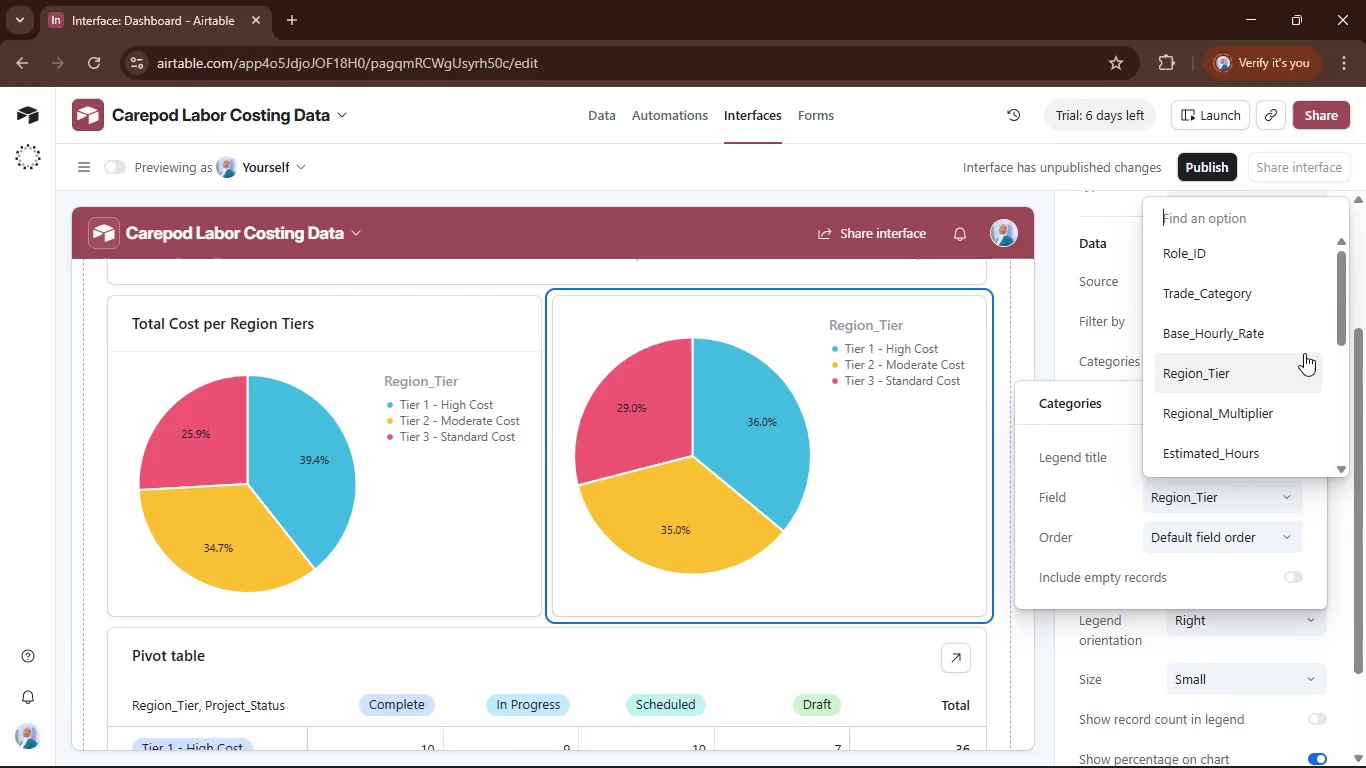 
scroll: coordinate [1224, 379], scroll_direction: down, amount: 5.0
 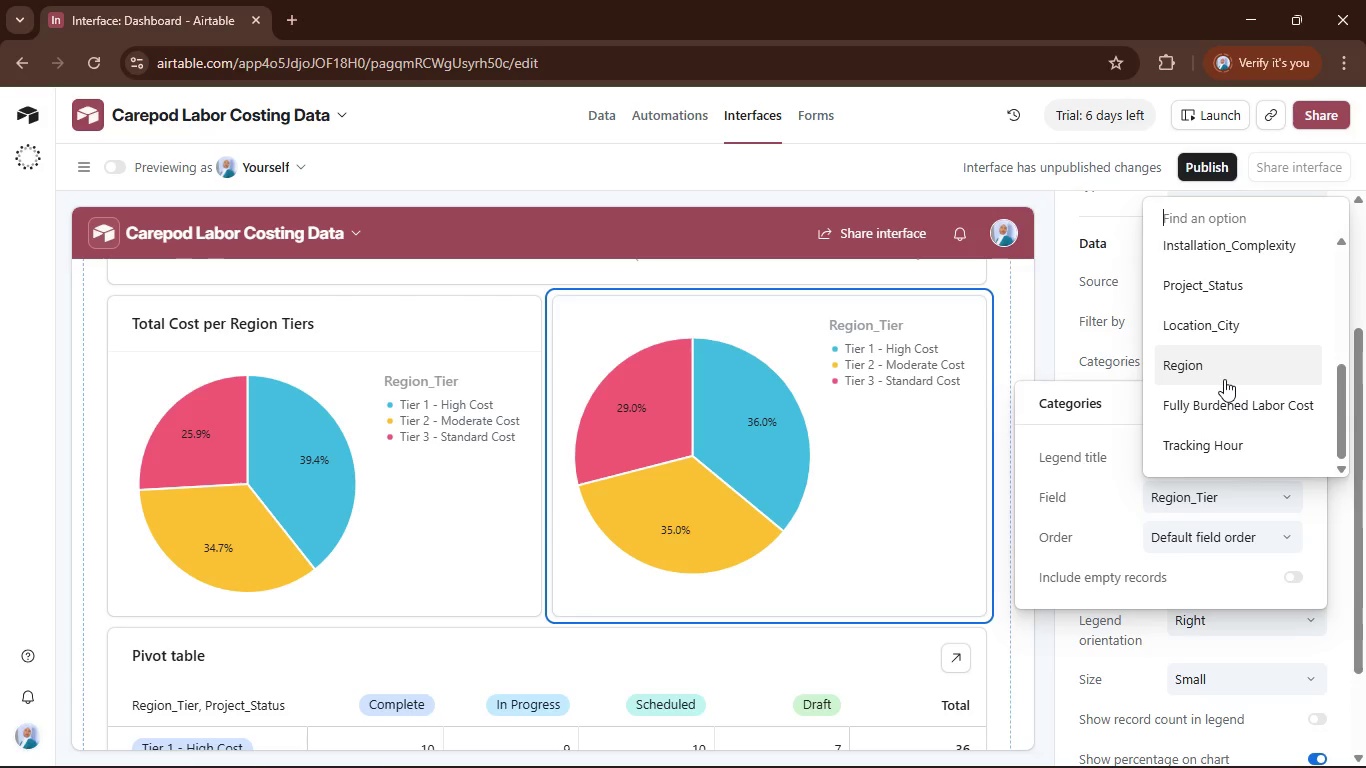 
scroll: coordinate [1224, 379], scroll_direction: up, amount: 3.0
 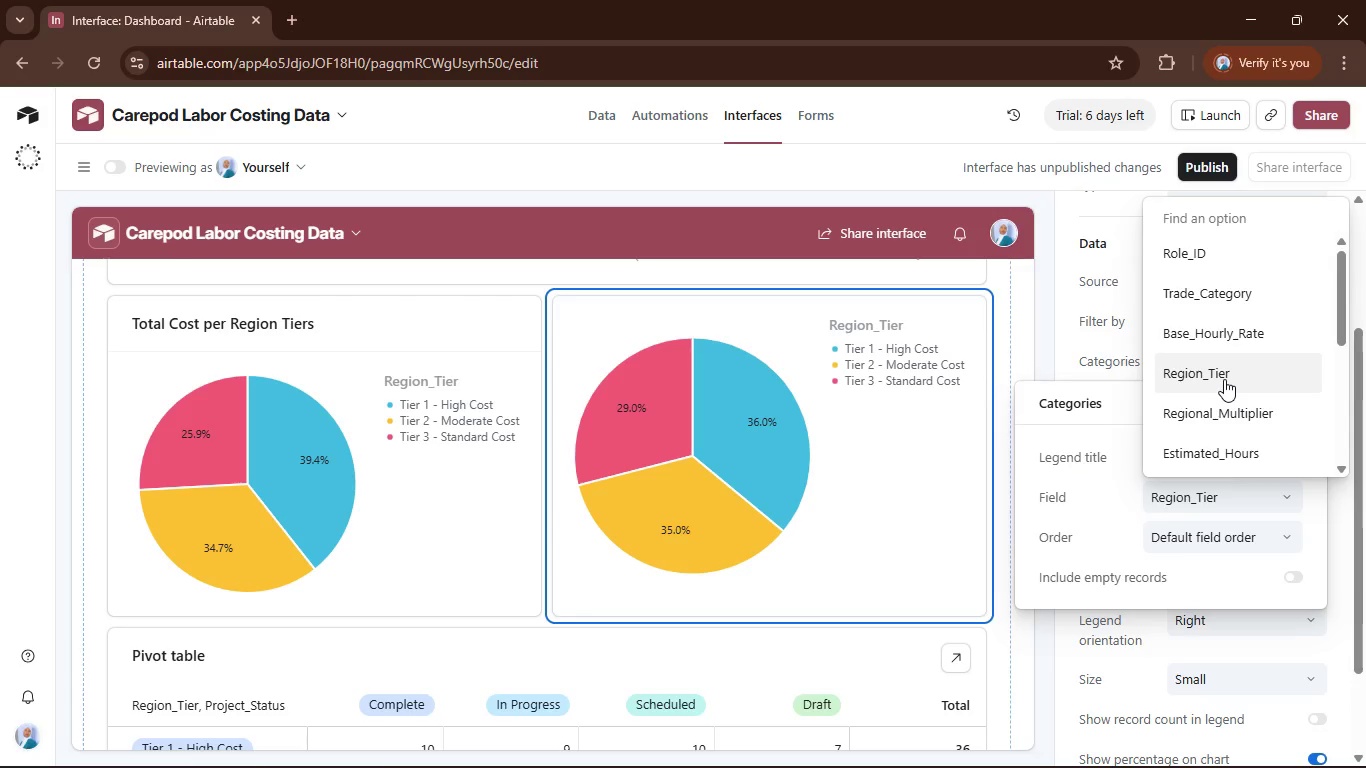 
scroll: coordinate [1224, 379], scroll_direction: down, amount: 1.0
 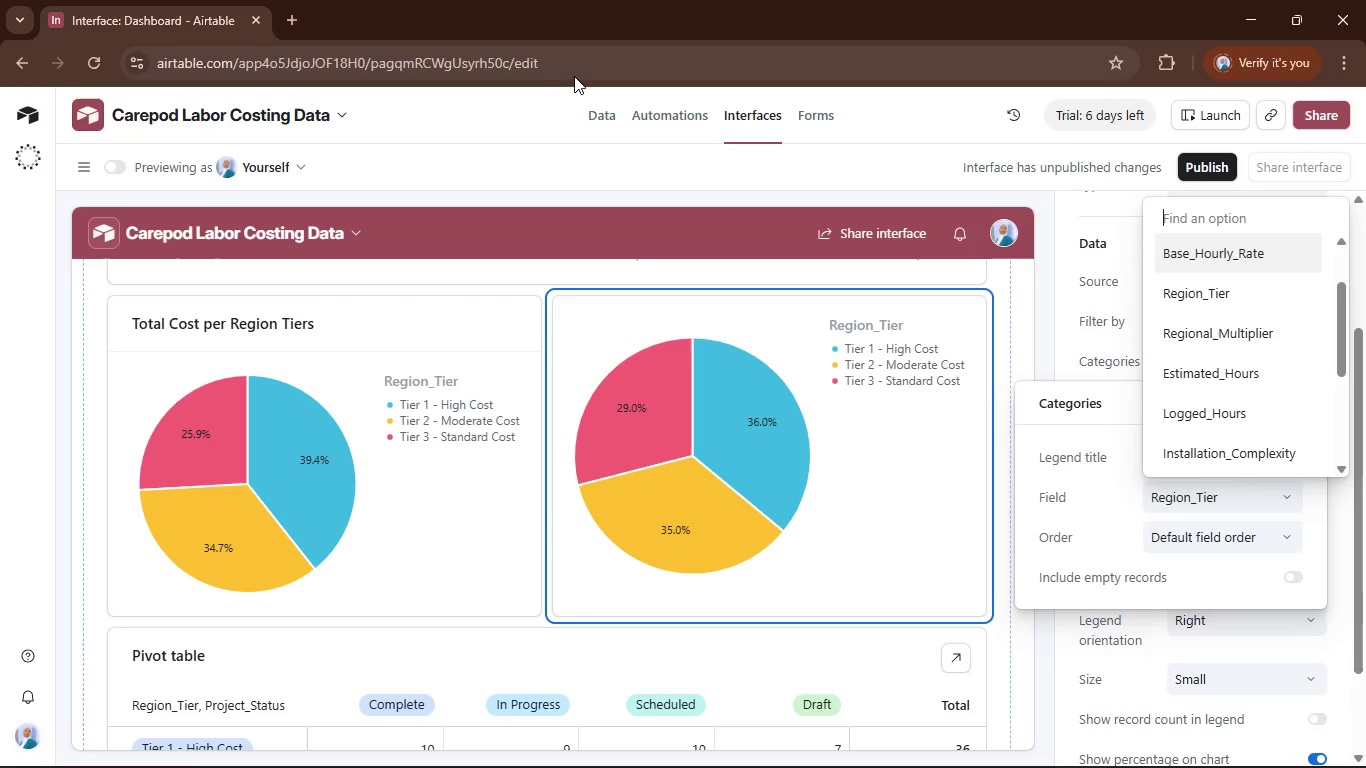 
wait(10.08)
 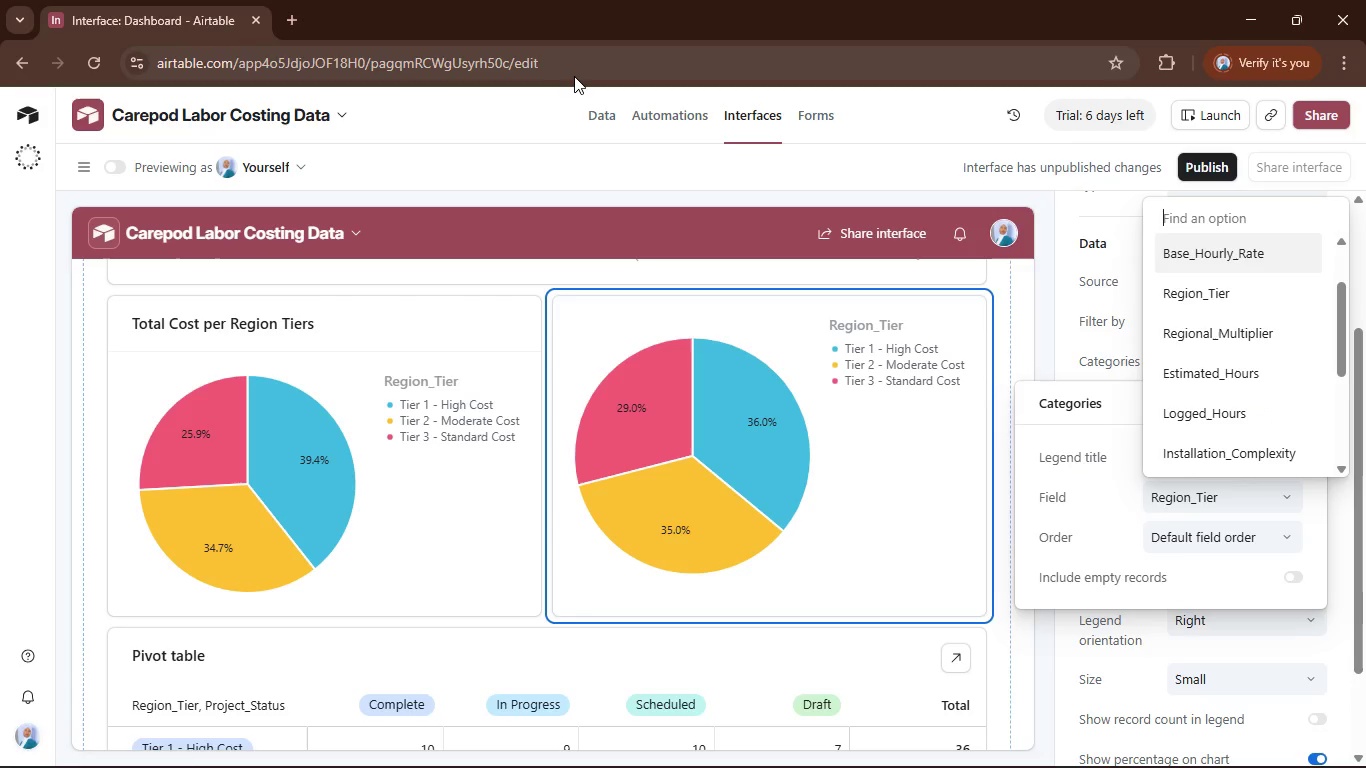 
left_click([596, 113])
 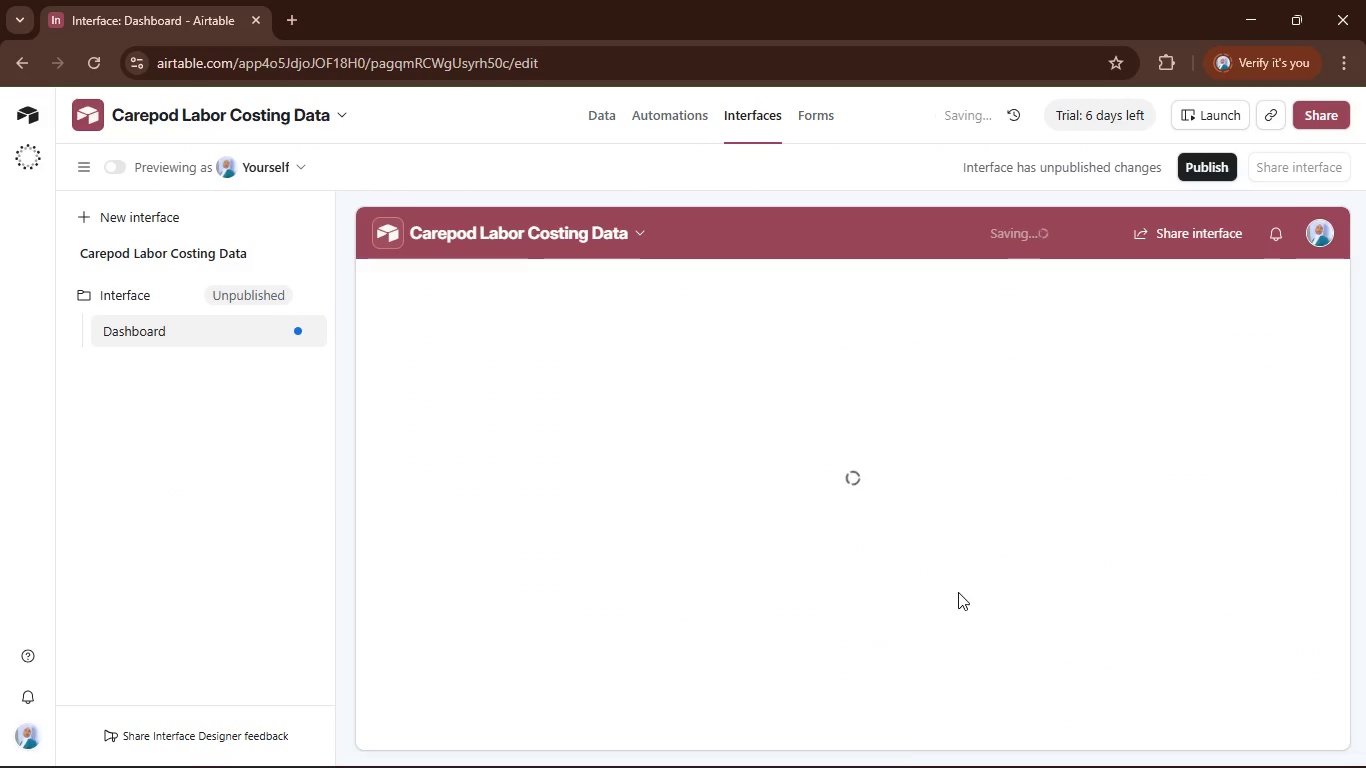 
wait(6.45)
 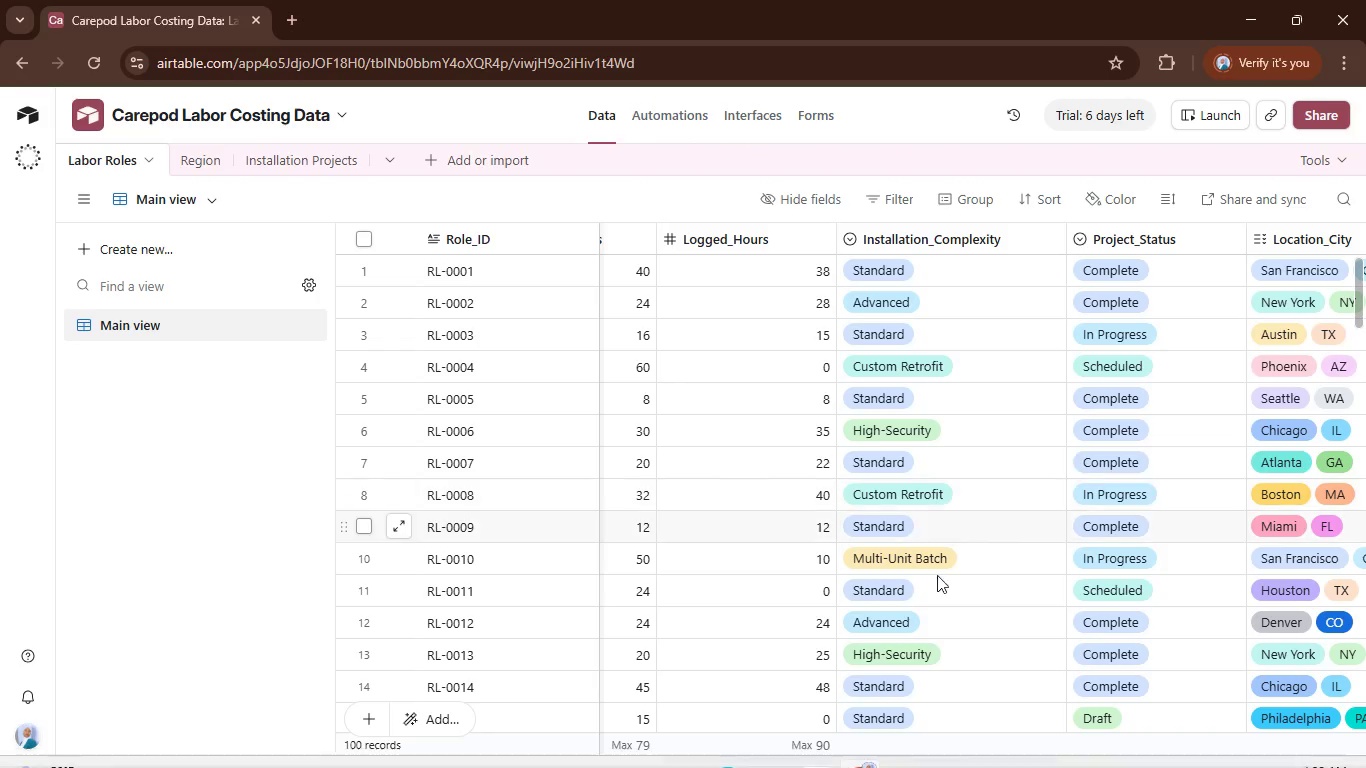 
scroll: coordinate [1209, 527], scroll_direction: down, amount: 5.0
 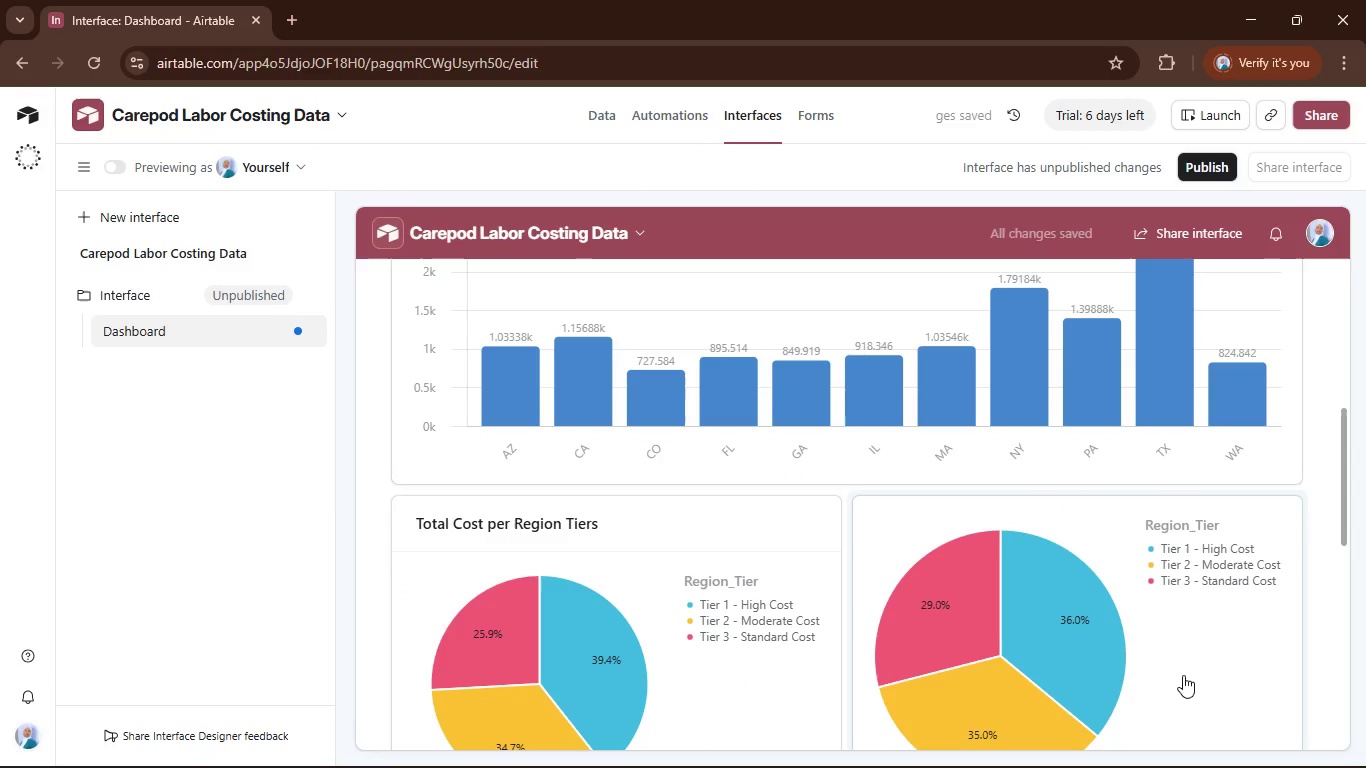 
left_click([1183, 675])
 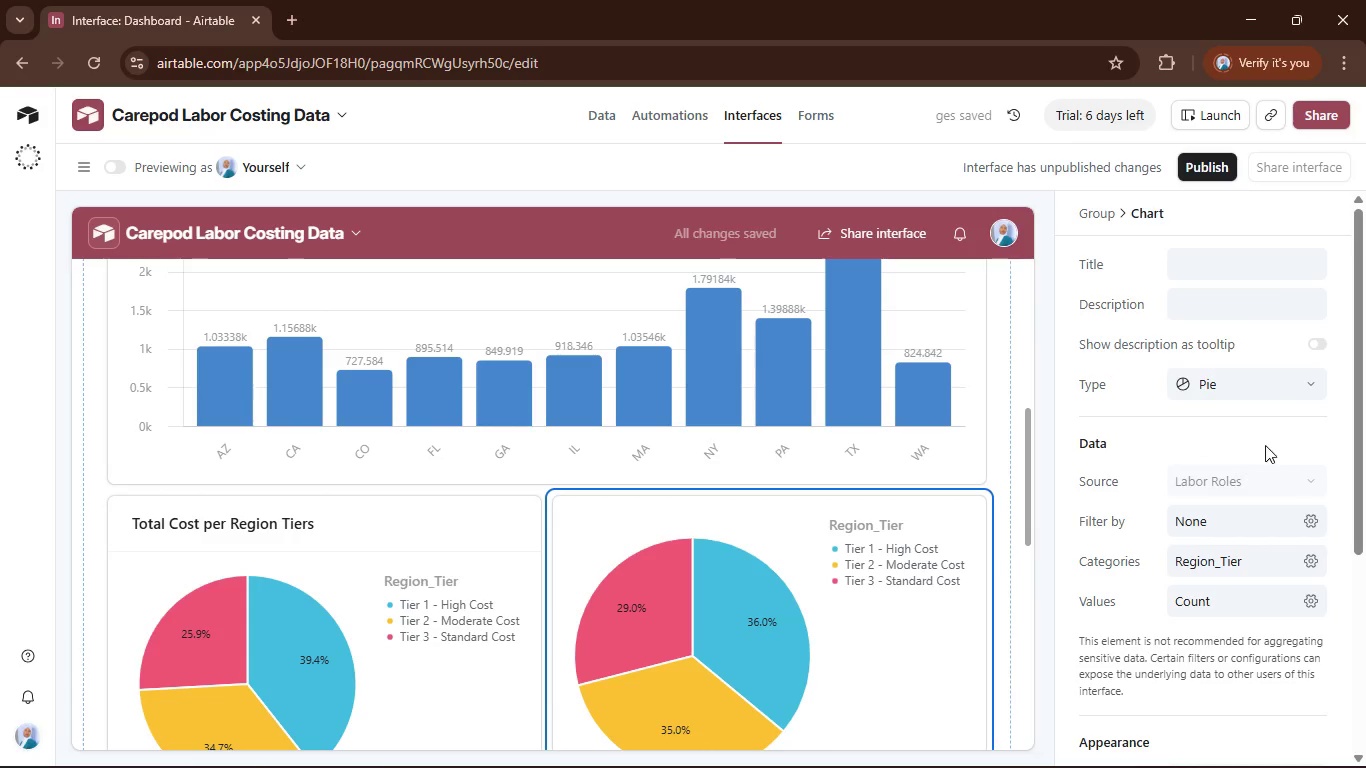 
left_click([1272, 558])
 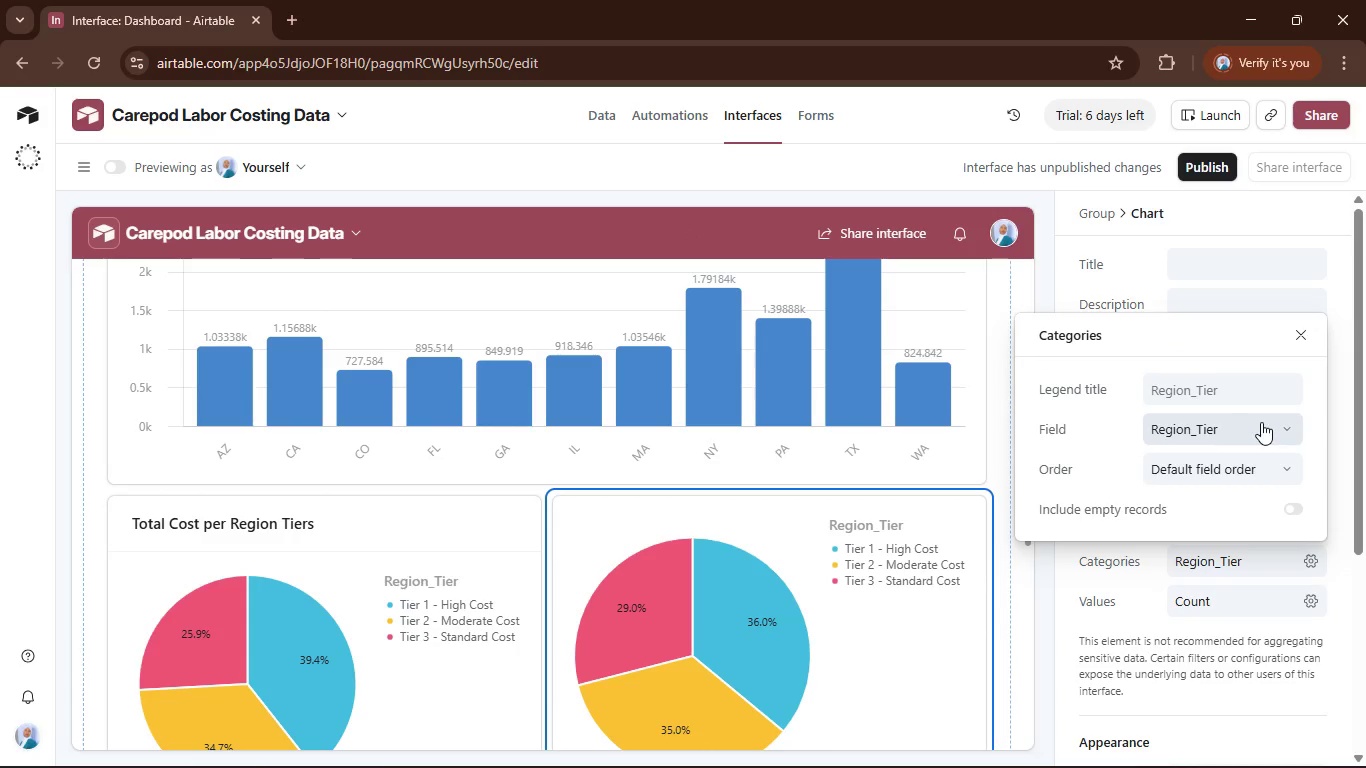 
left_click([1259, 422])
 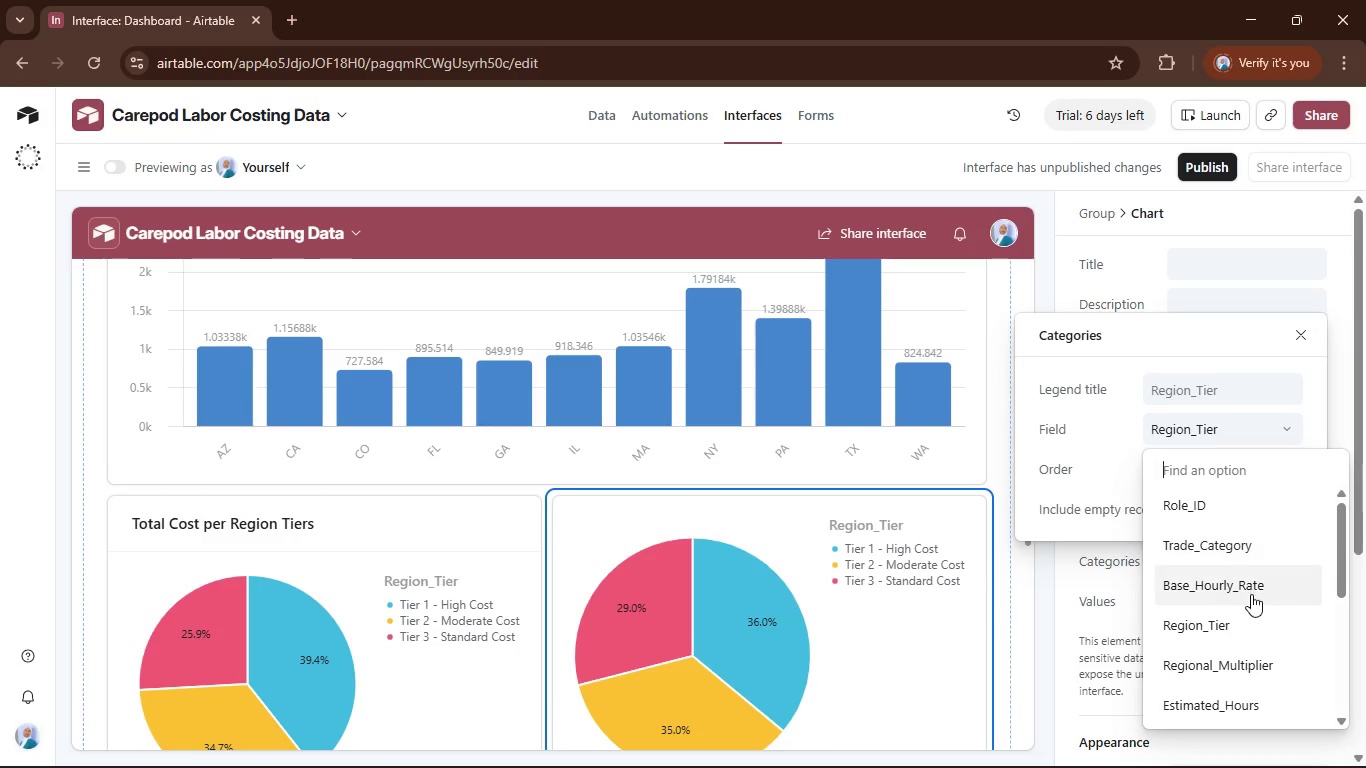 
scroll: coordinate [1246, 572], scroll_direction: down, amount: 4.0
 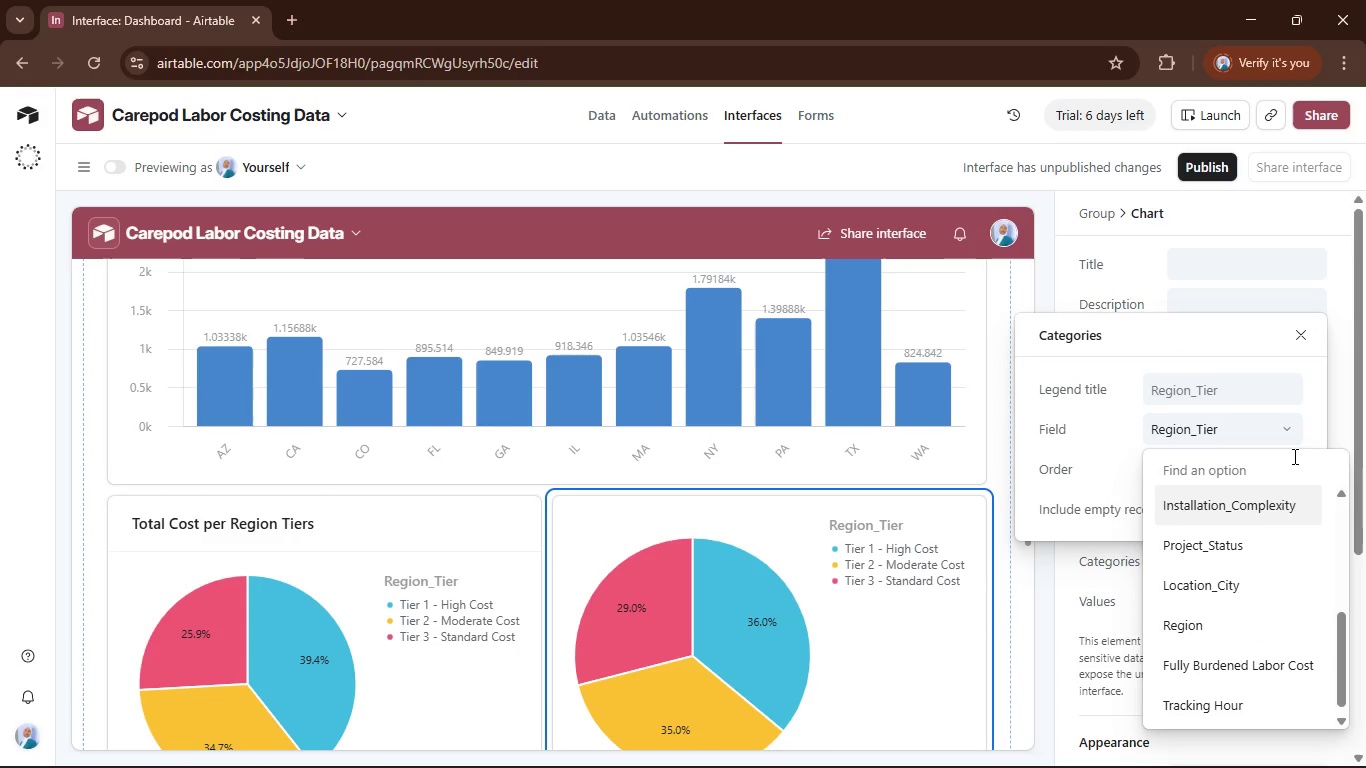 
left_click([1289, 507])
 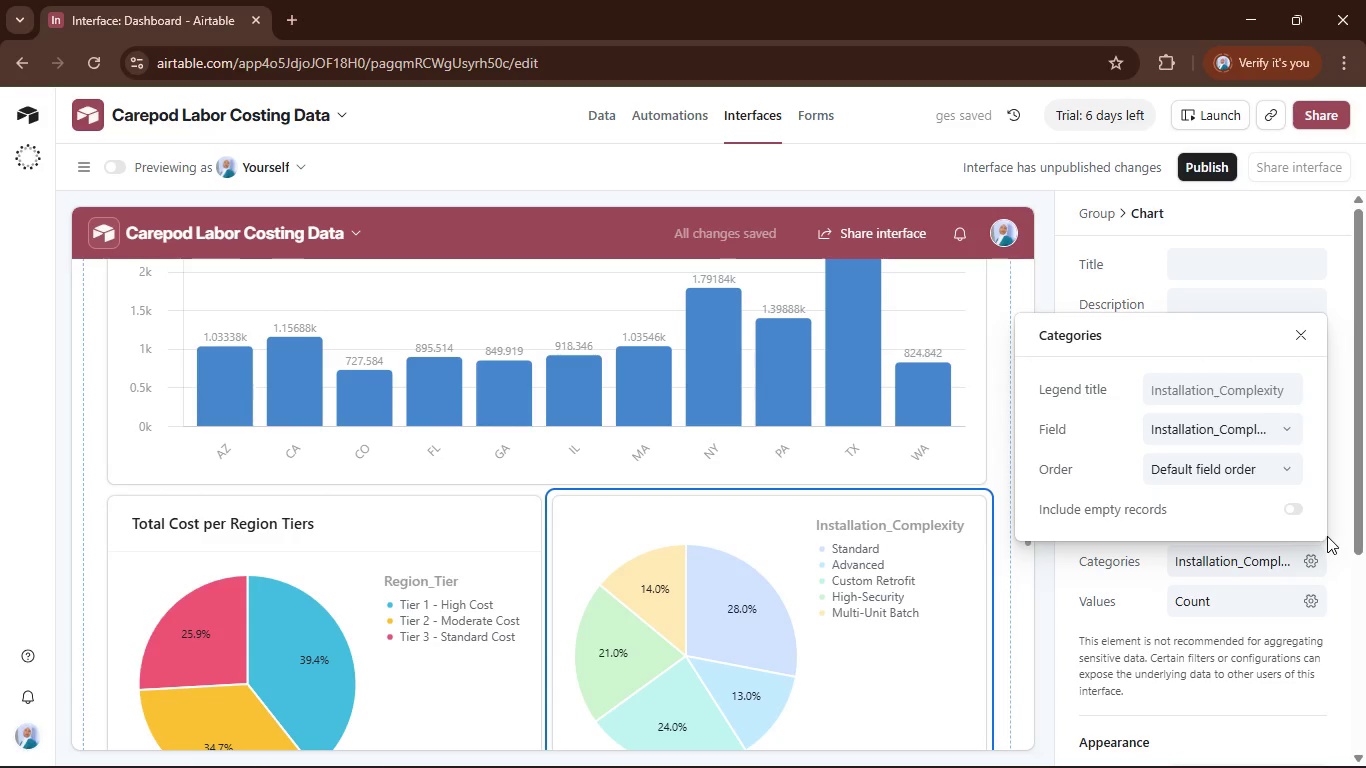 
left_click([1346, 519])
 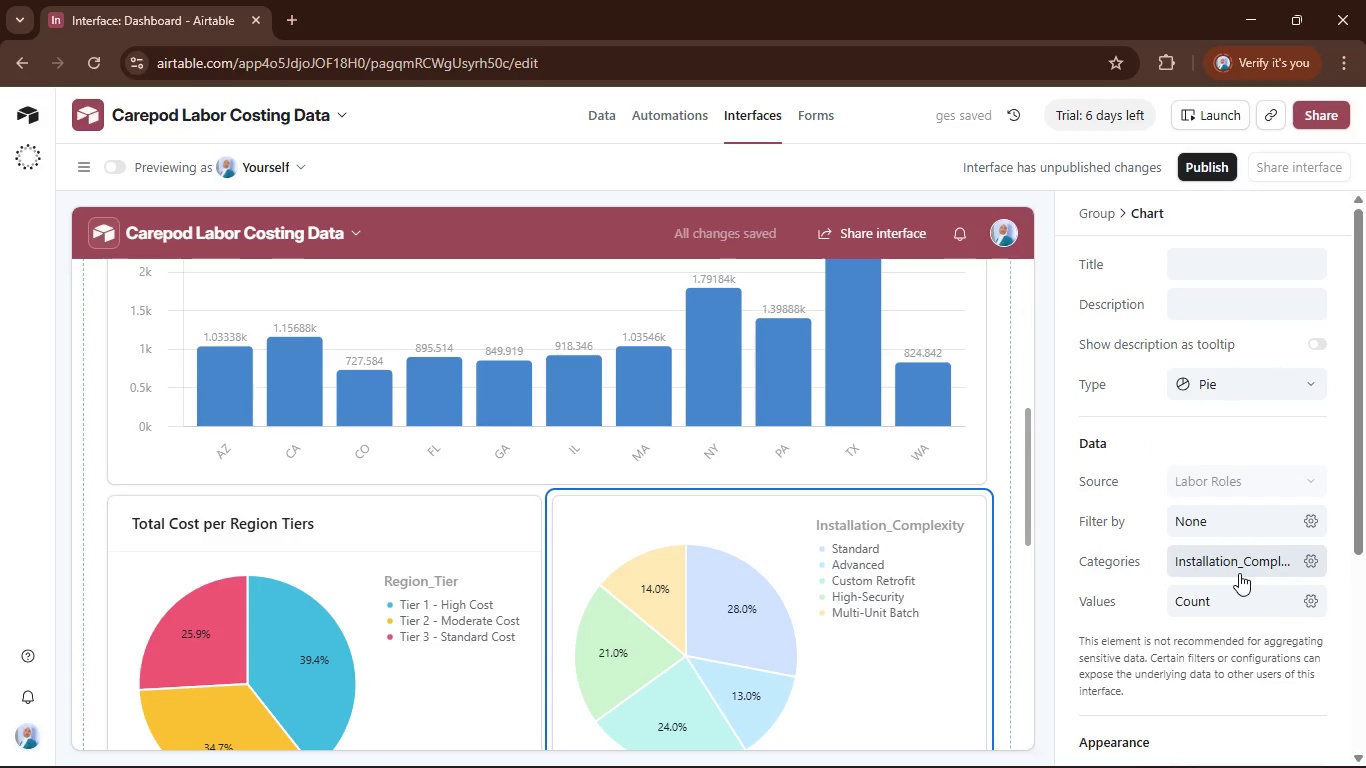 
scroll: coordinate [1239, 573], scroll_direction: none, amount: 0.0
 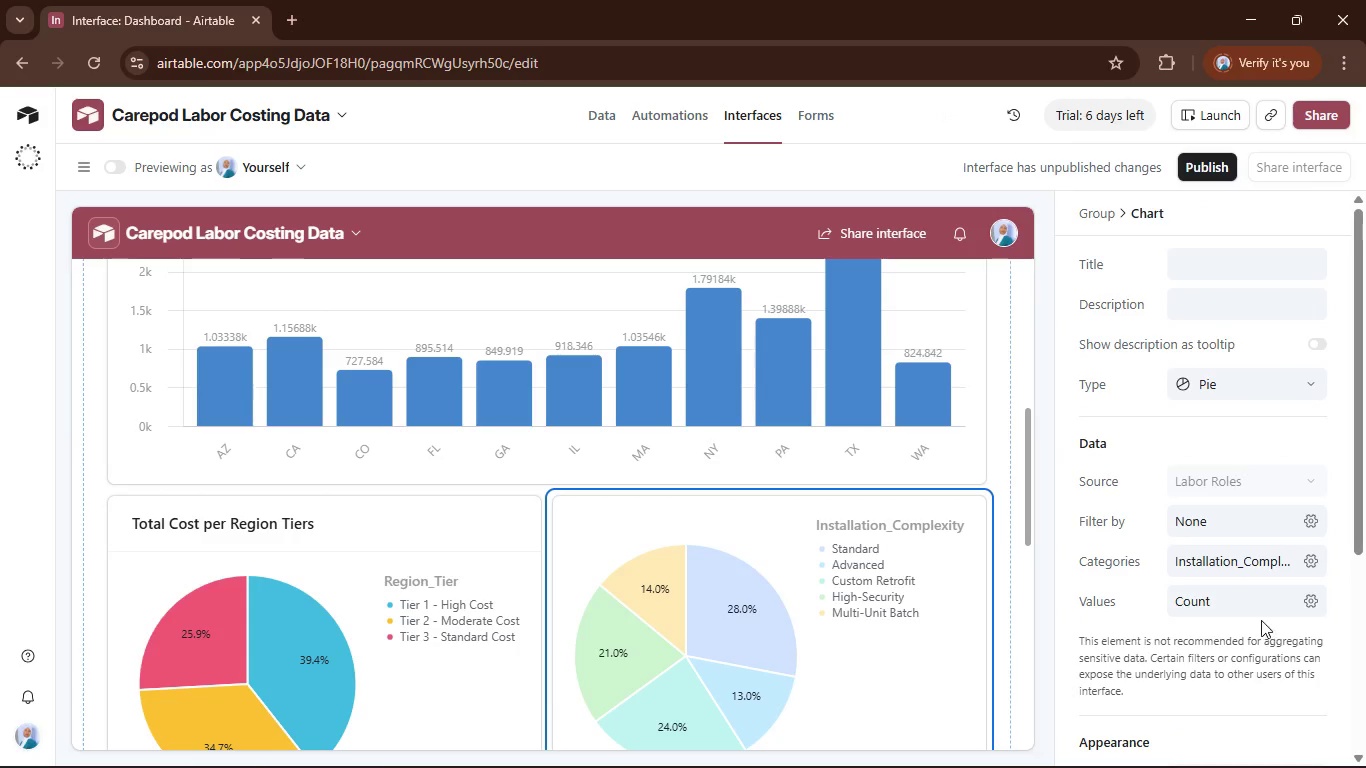 
left_click([1259, 615])
 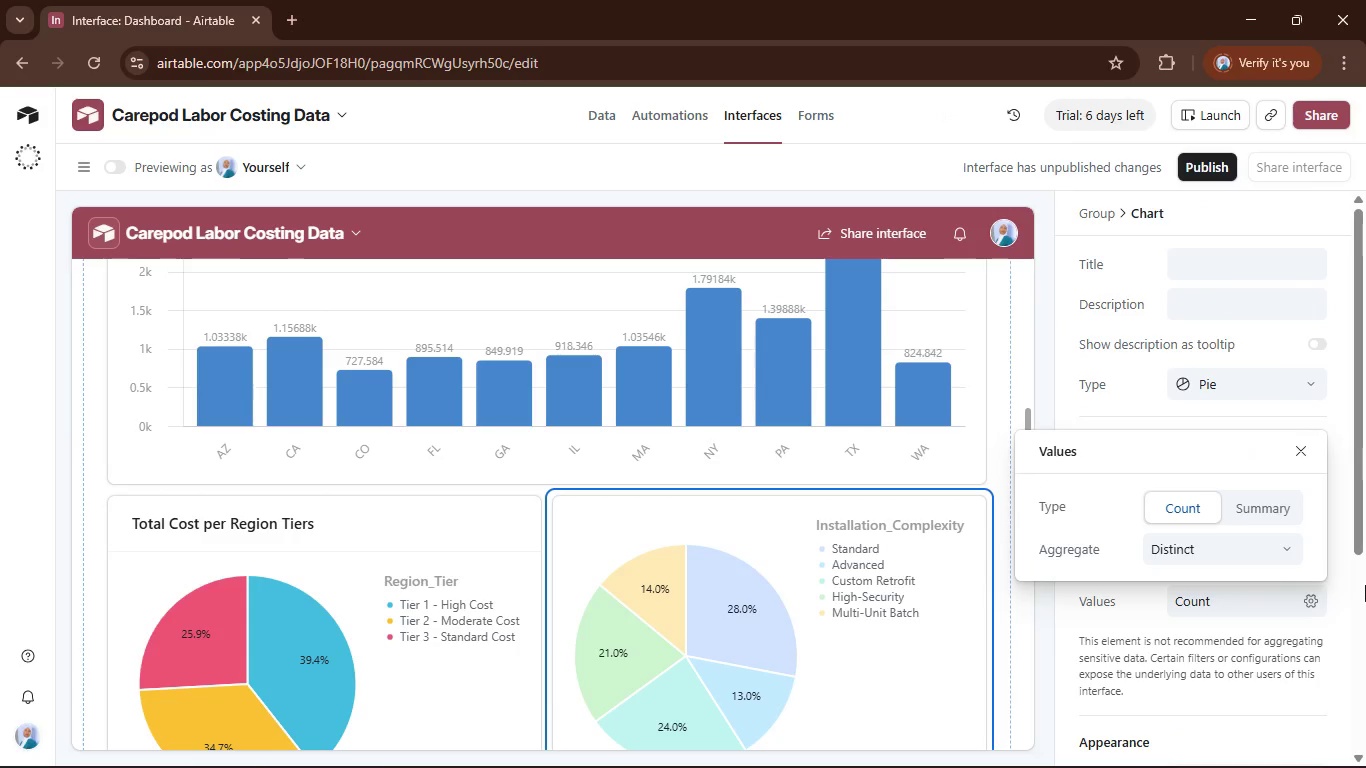 
left_click([1332, 567])
 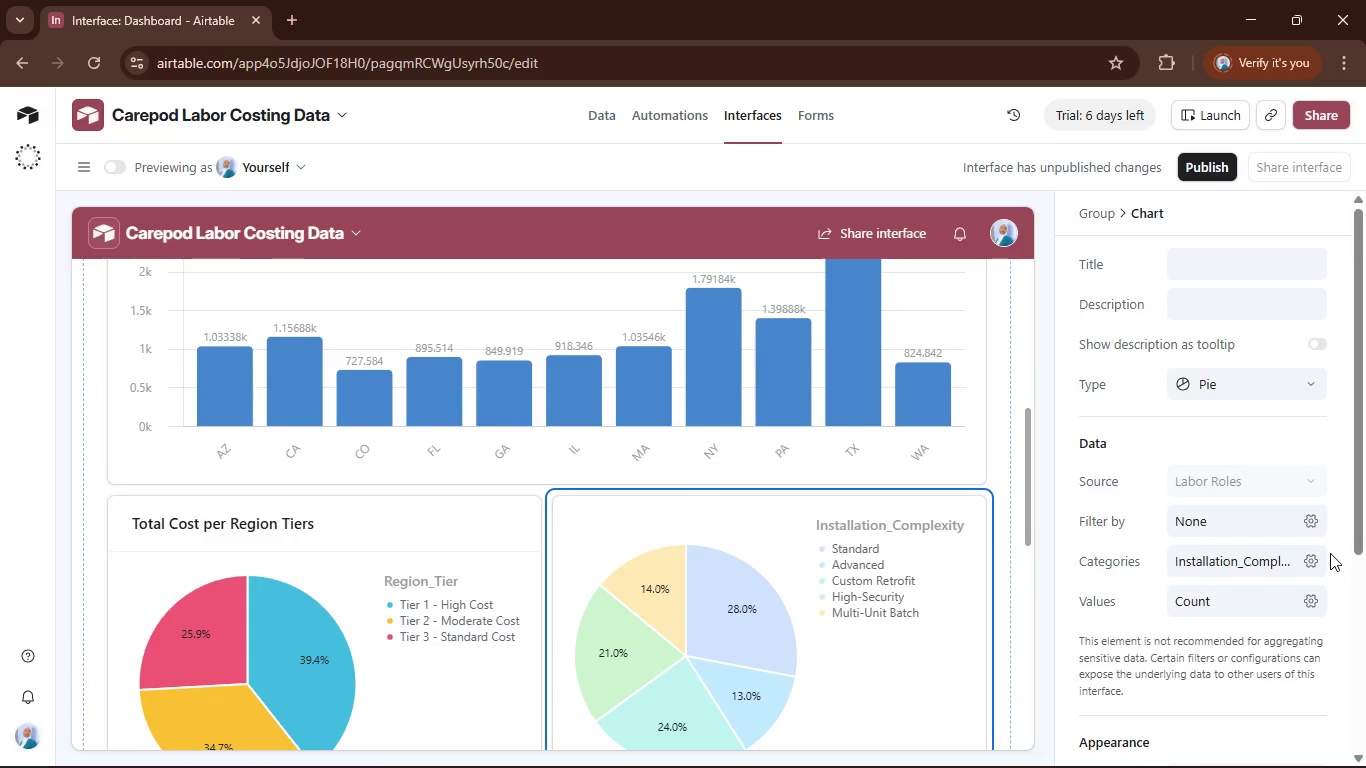 
scroll: coordinate [1330, 553], scroll_direction: up, amount: 7.0
 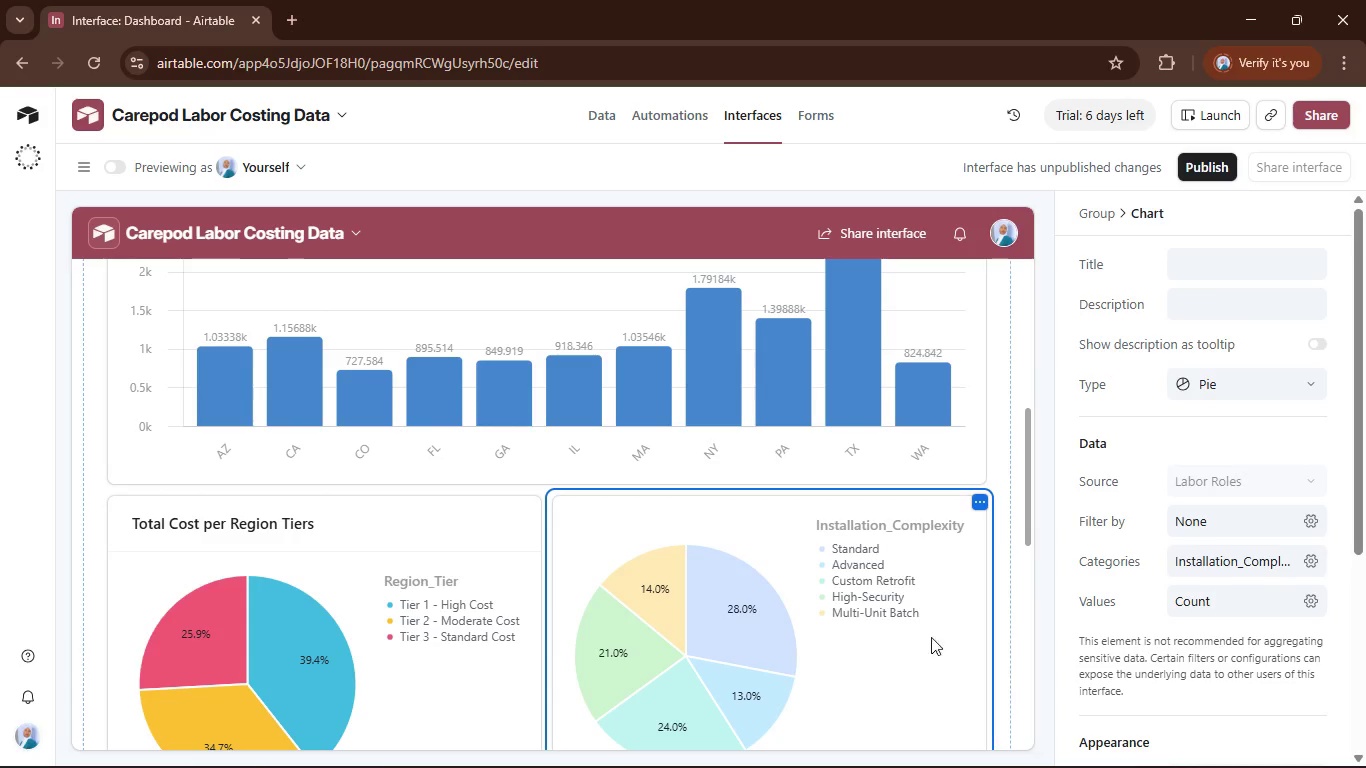 
scroll: coordinate [959, 641], scroll_direction: down, amount: 2.0
 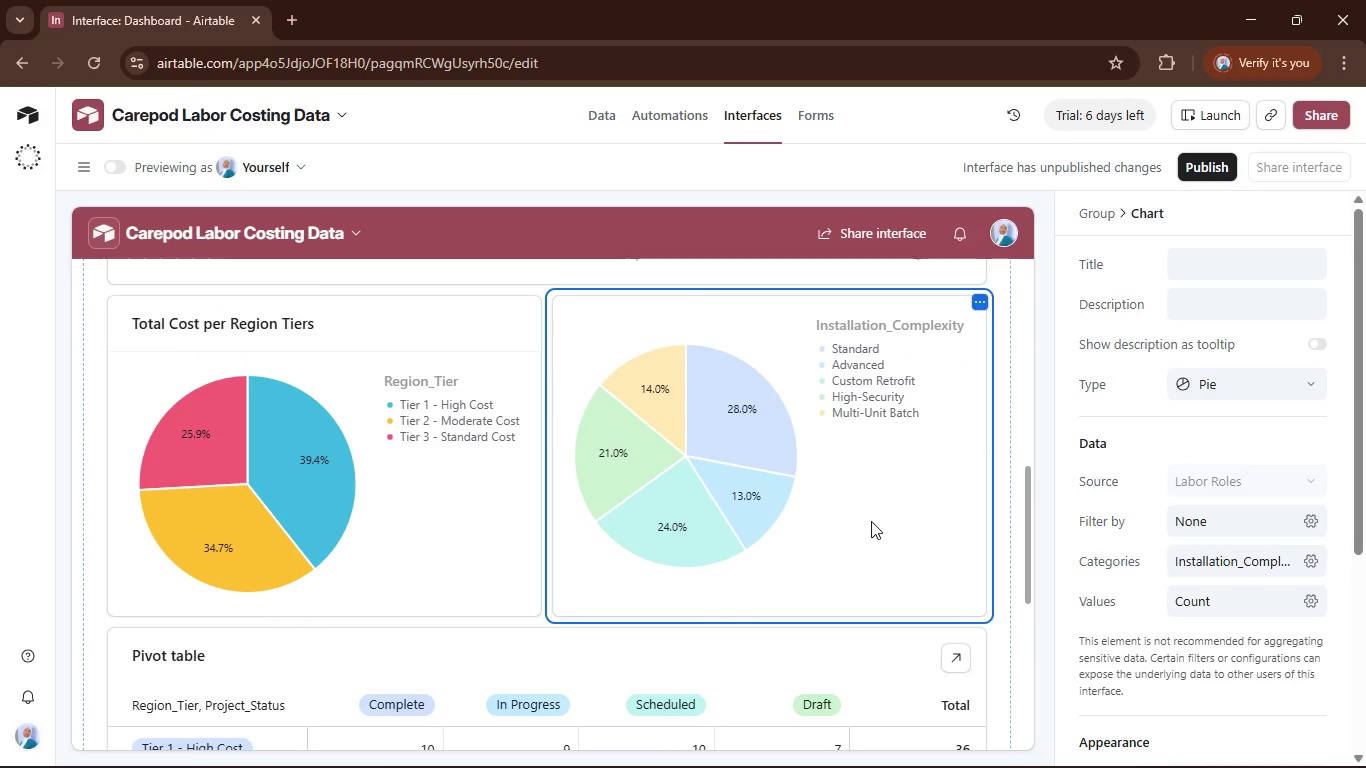 
left_click([871, 521])
 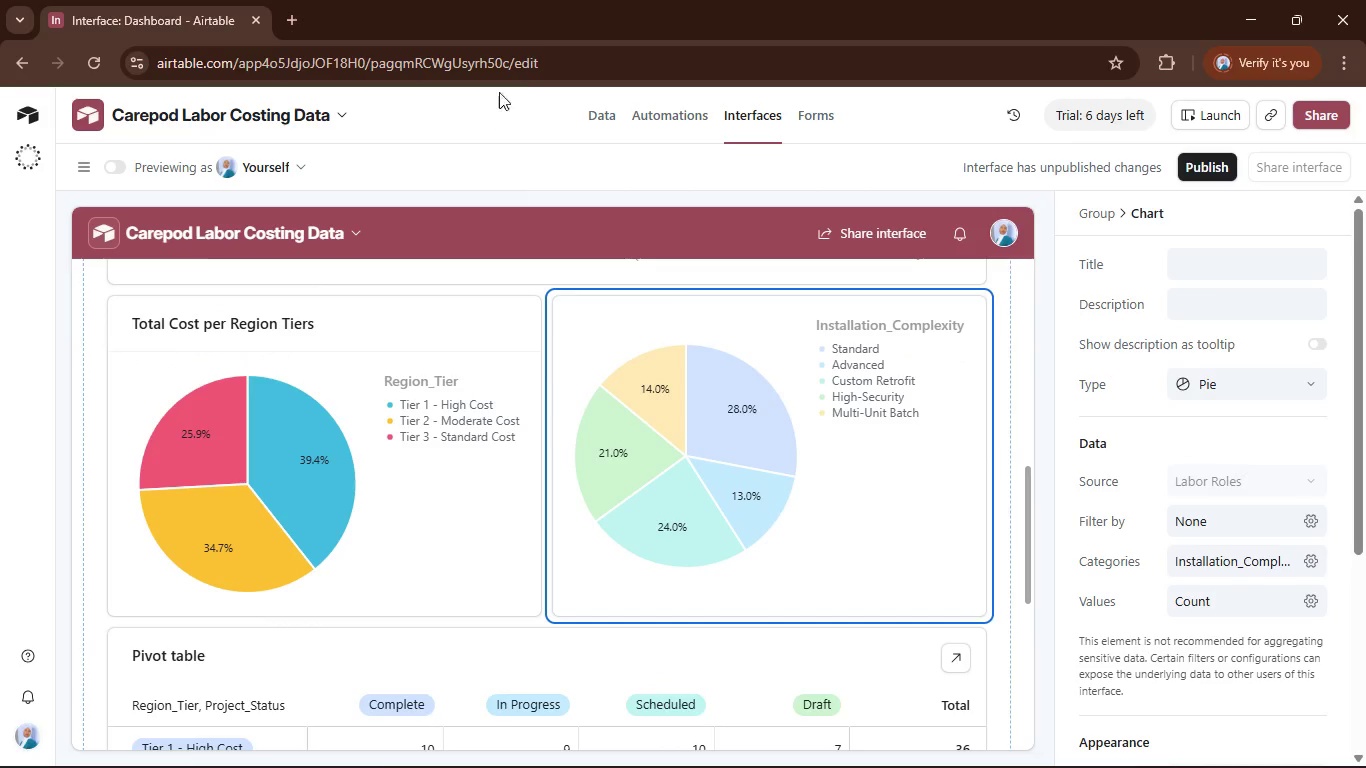 
left_click([603, 116])
 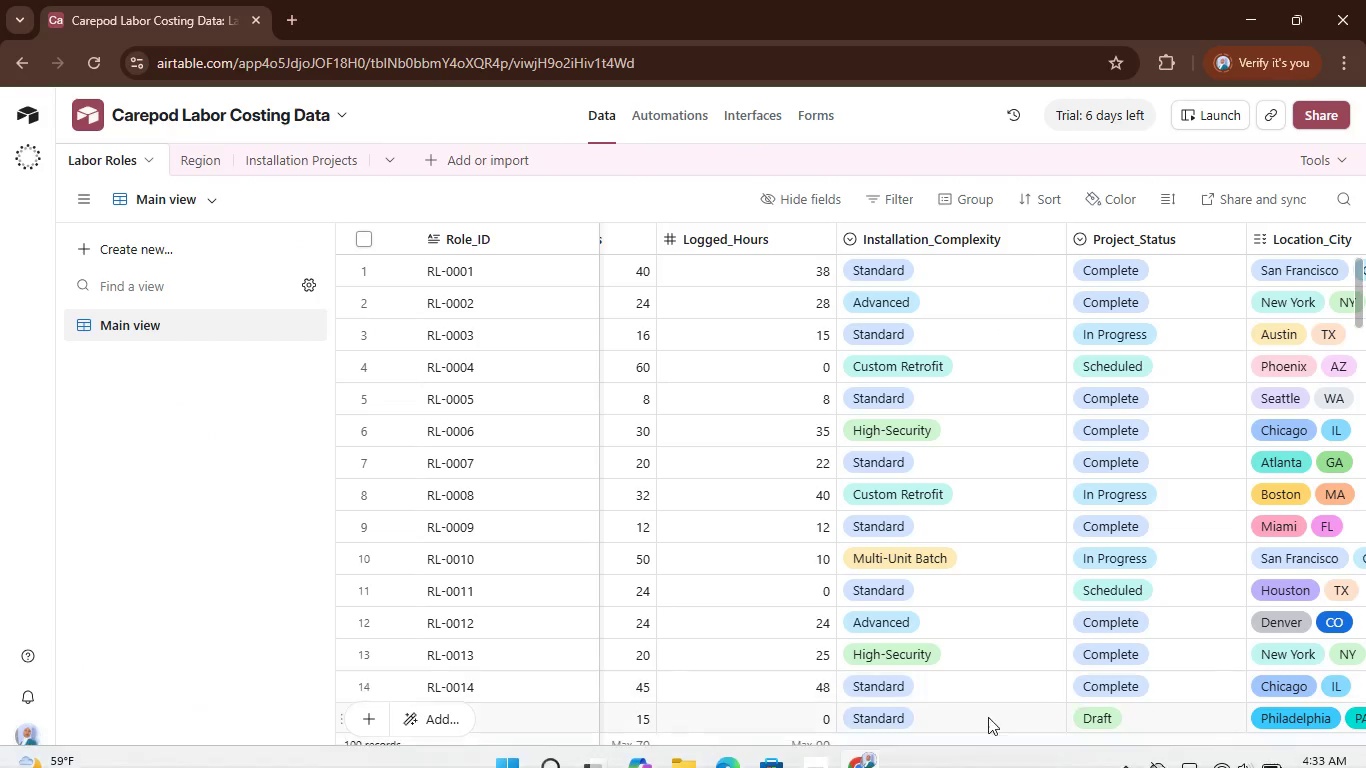 
left_click_drag(start_coordinate=[973, 757], to_coordinate=[1085, 739])
 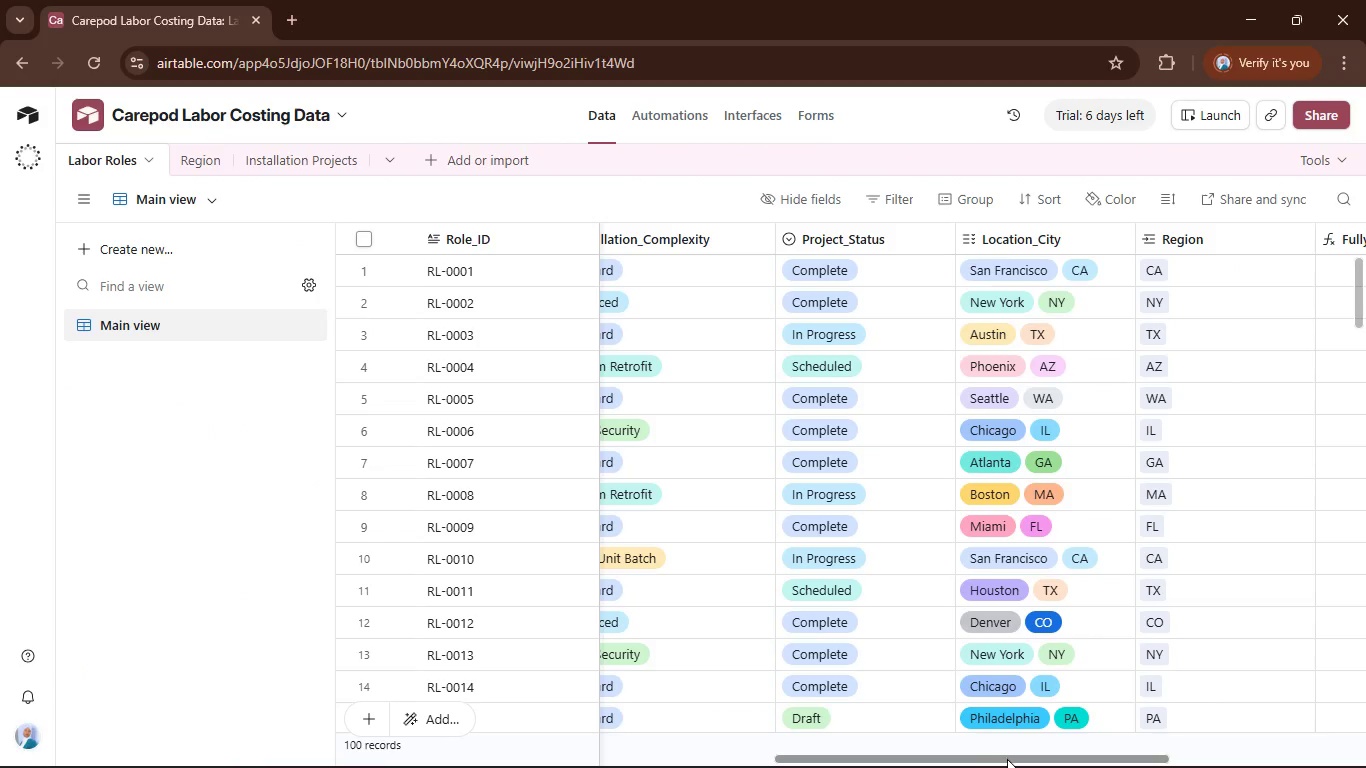 
left_click_drag(start_coordinate=[1009, 760], to_coordinate=[923, 760])
 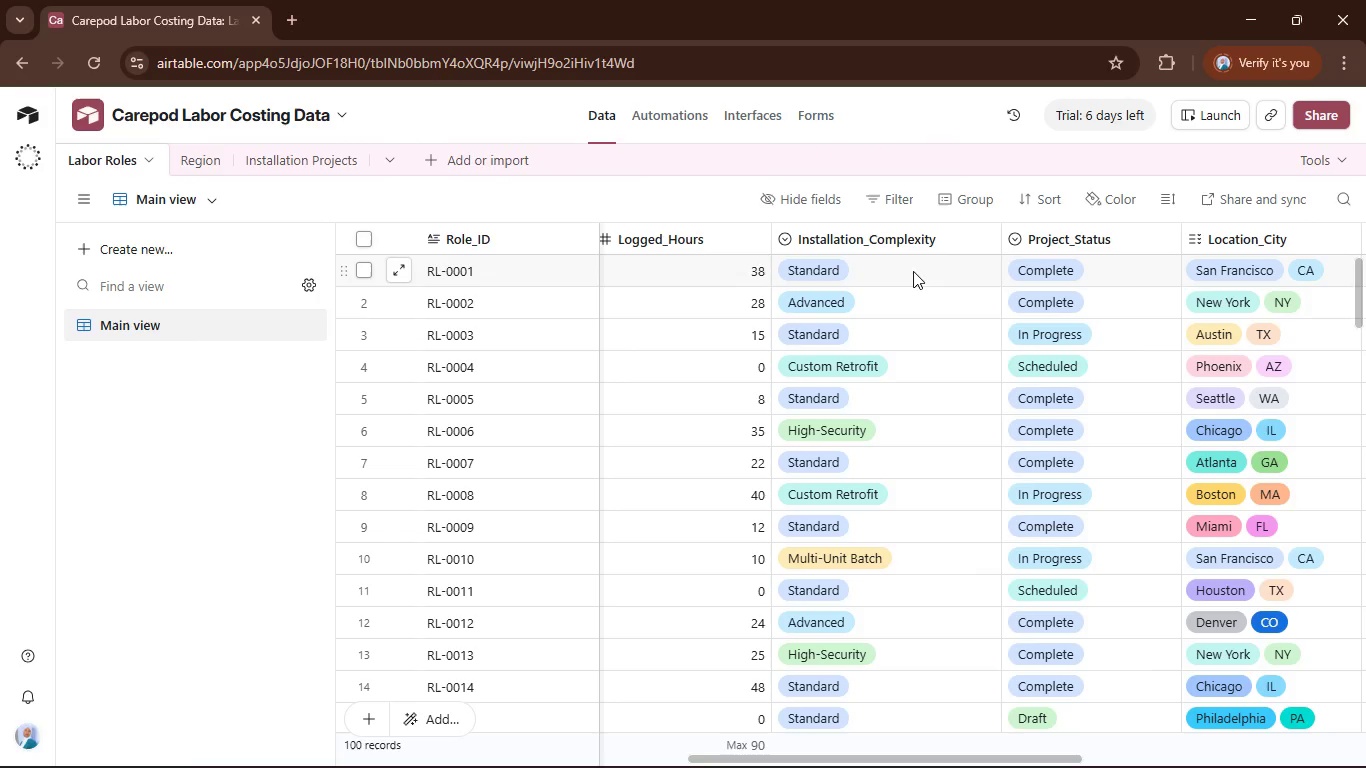 
left_click([912, 253])
 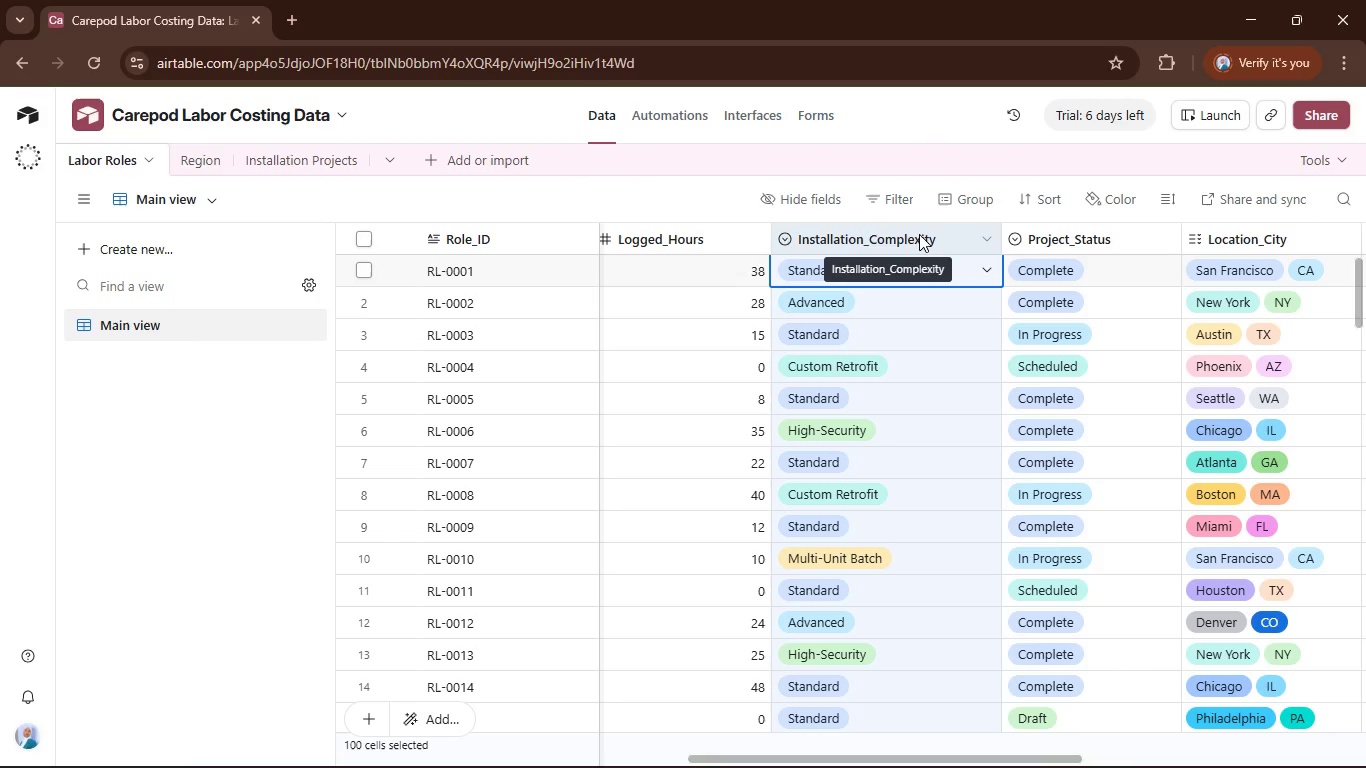 
wait(6.33)
 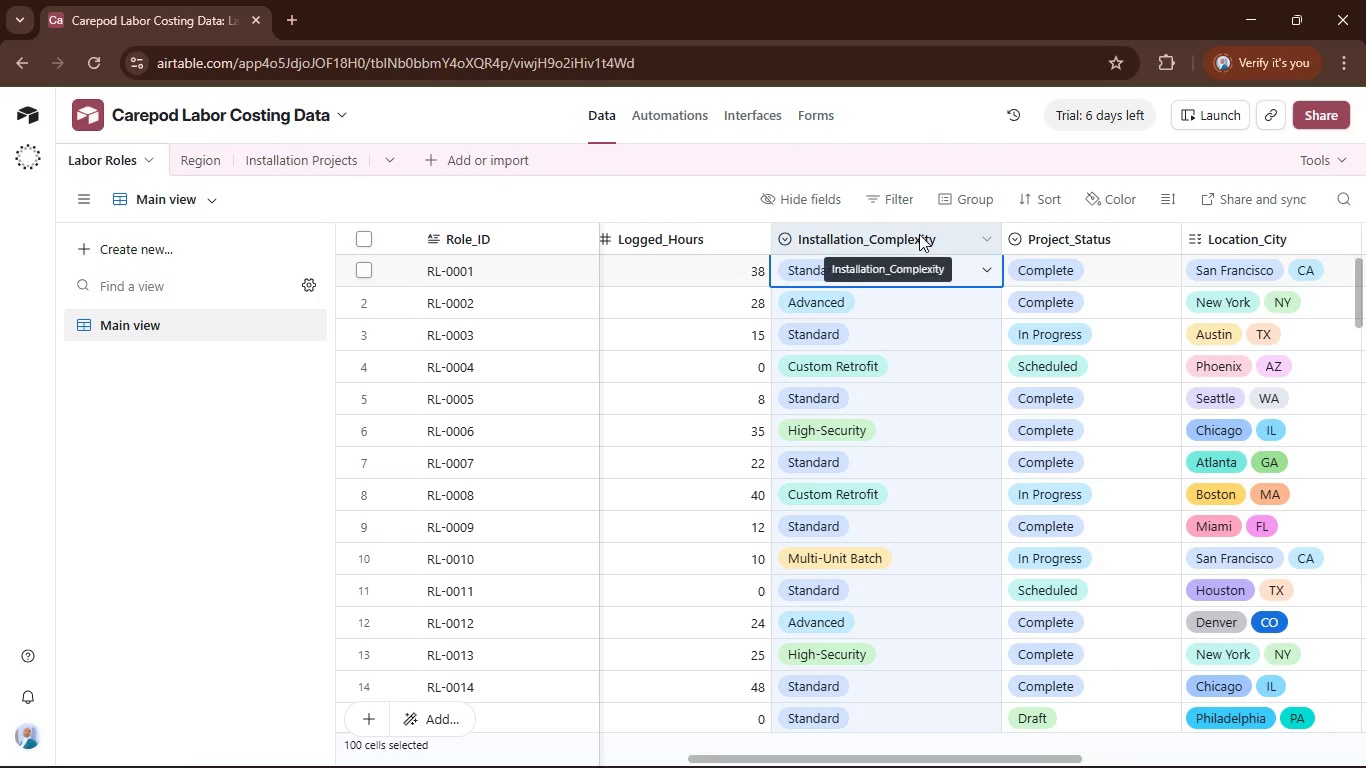 
double_click([919, 233])
 